 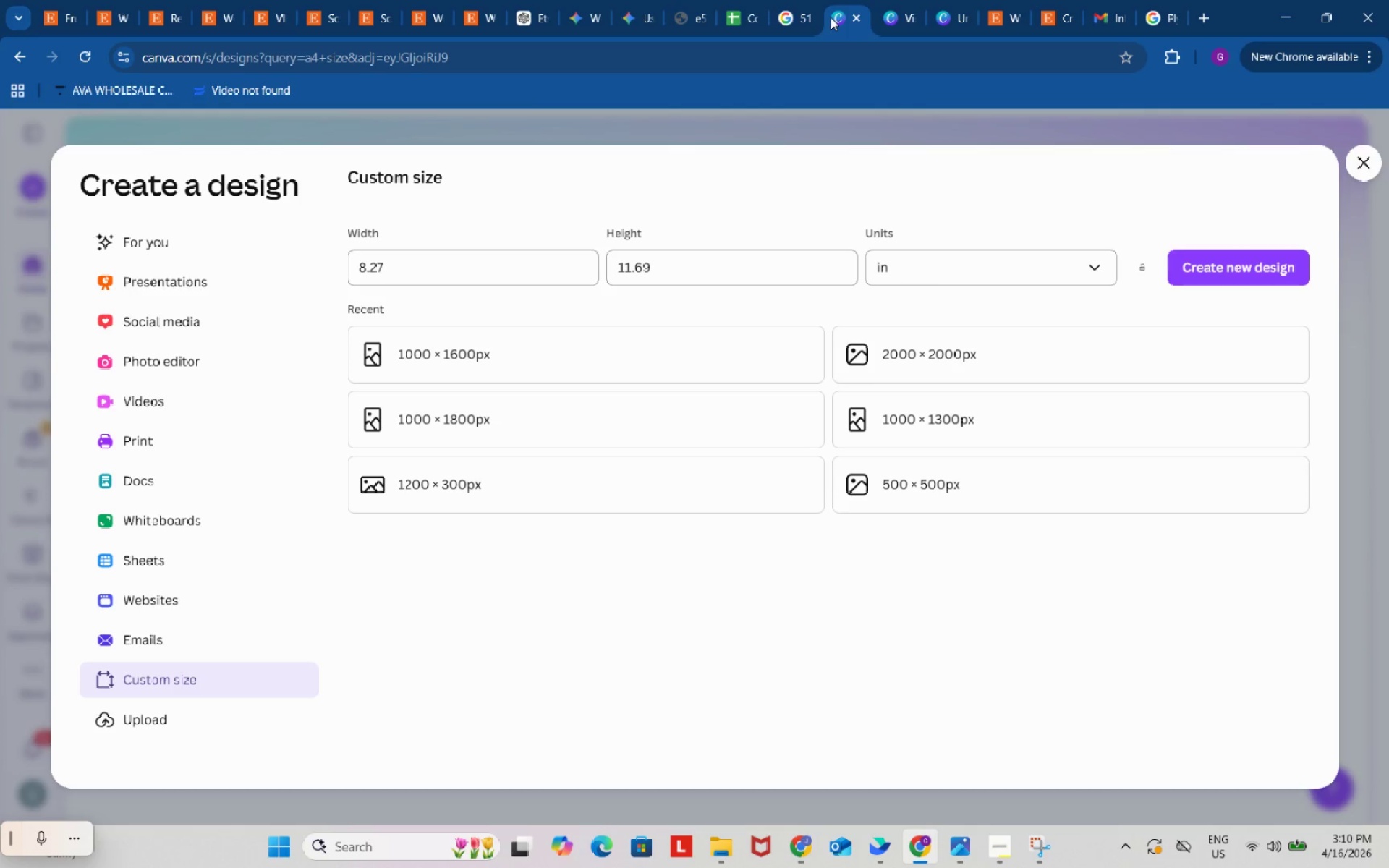 
left_click([831, 17])
 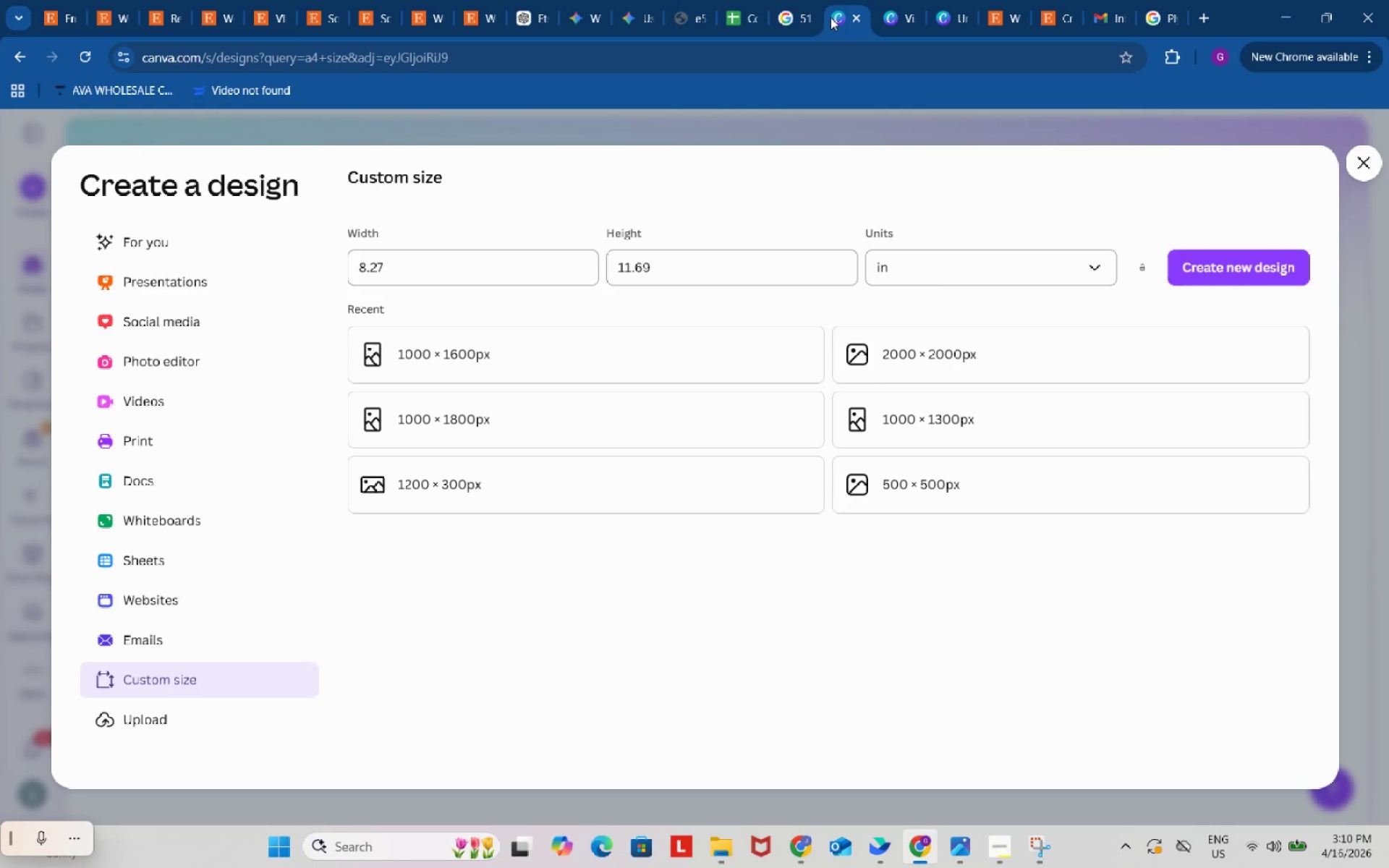 
left_click([831, 17])
 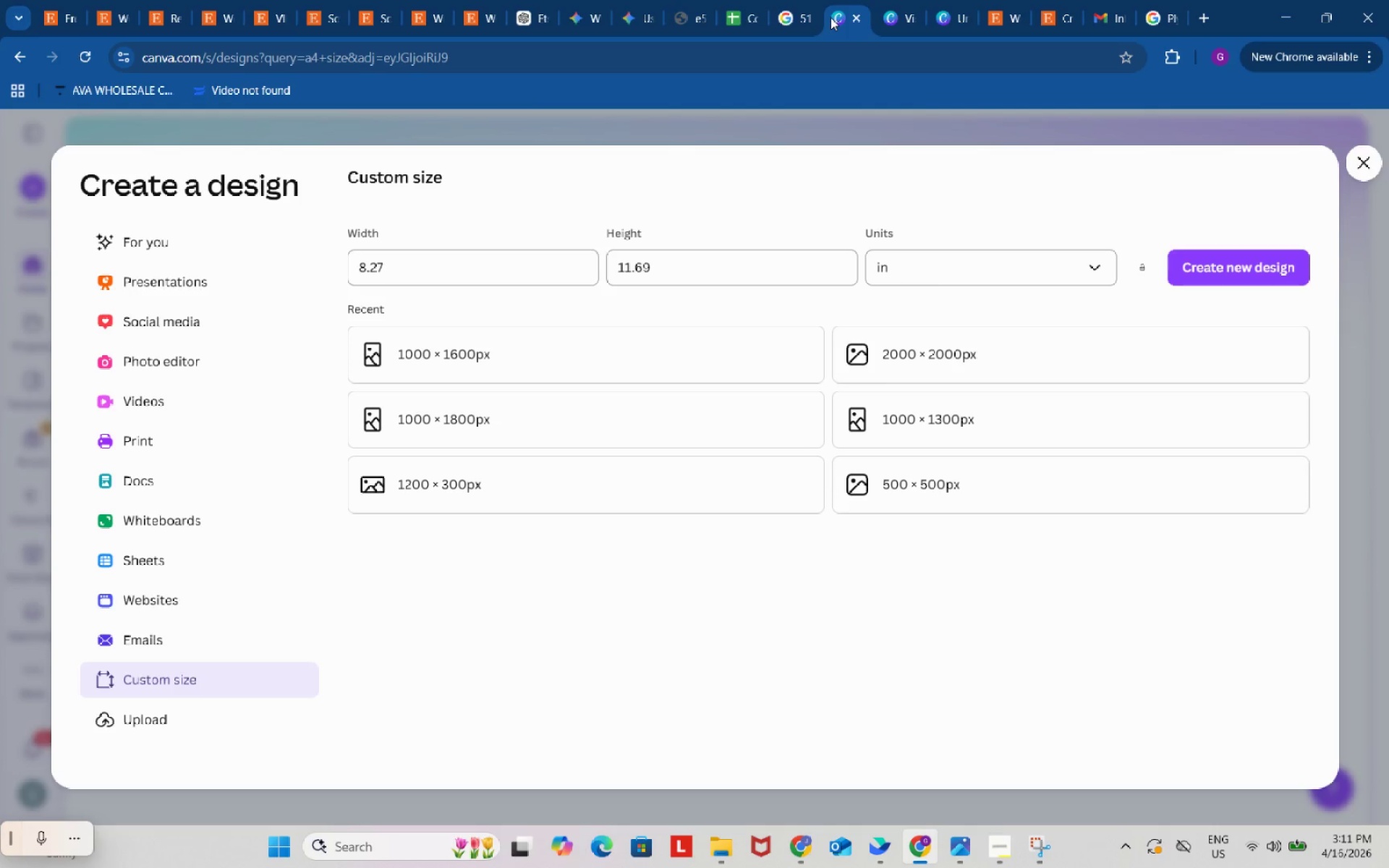 
wait(47.06)
 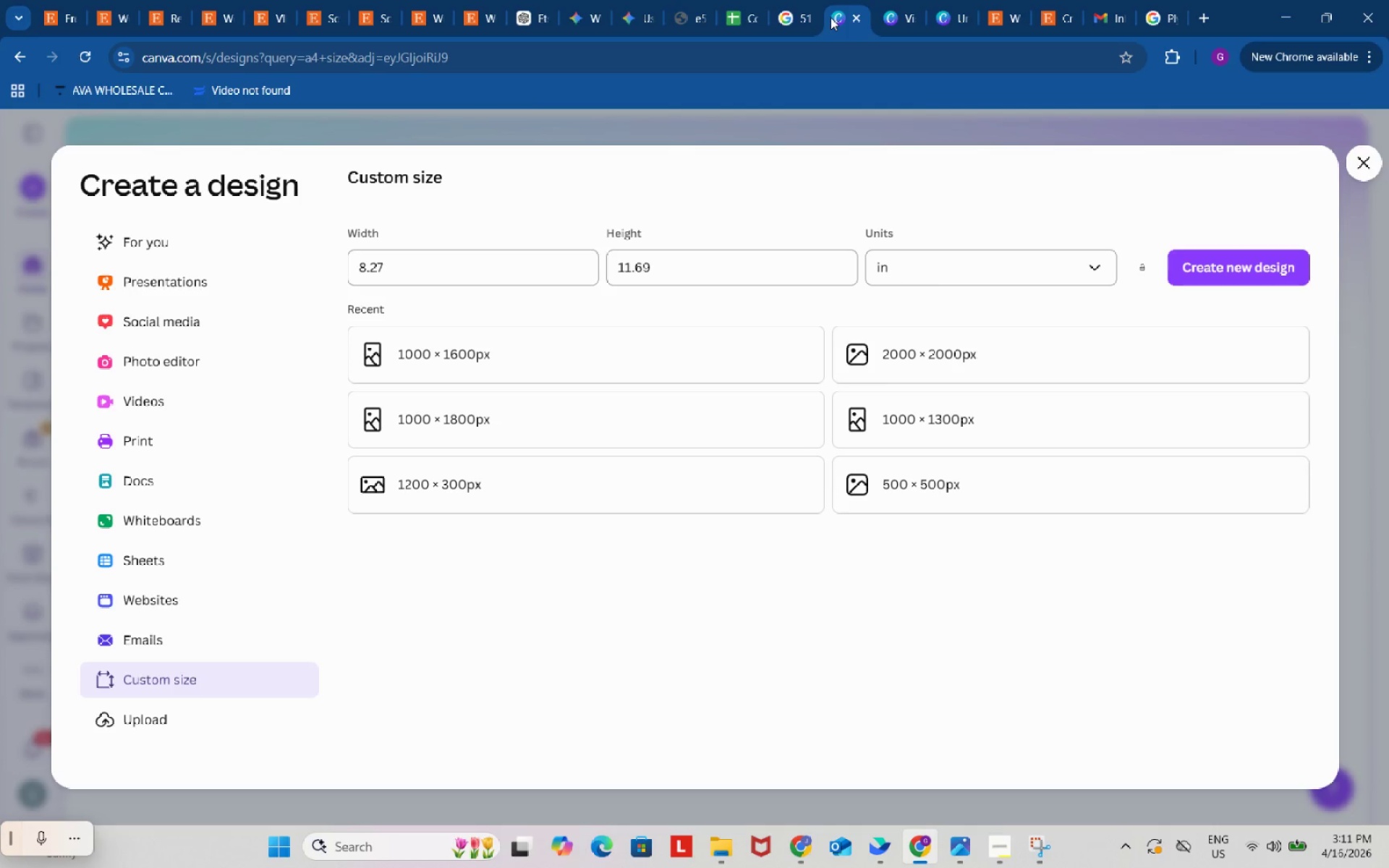 
left_click([831, 17])
 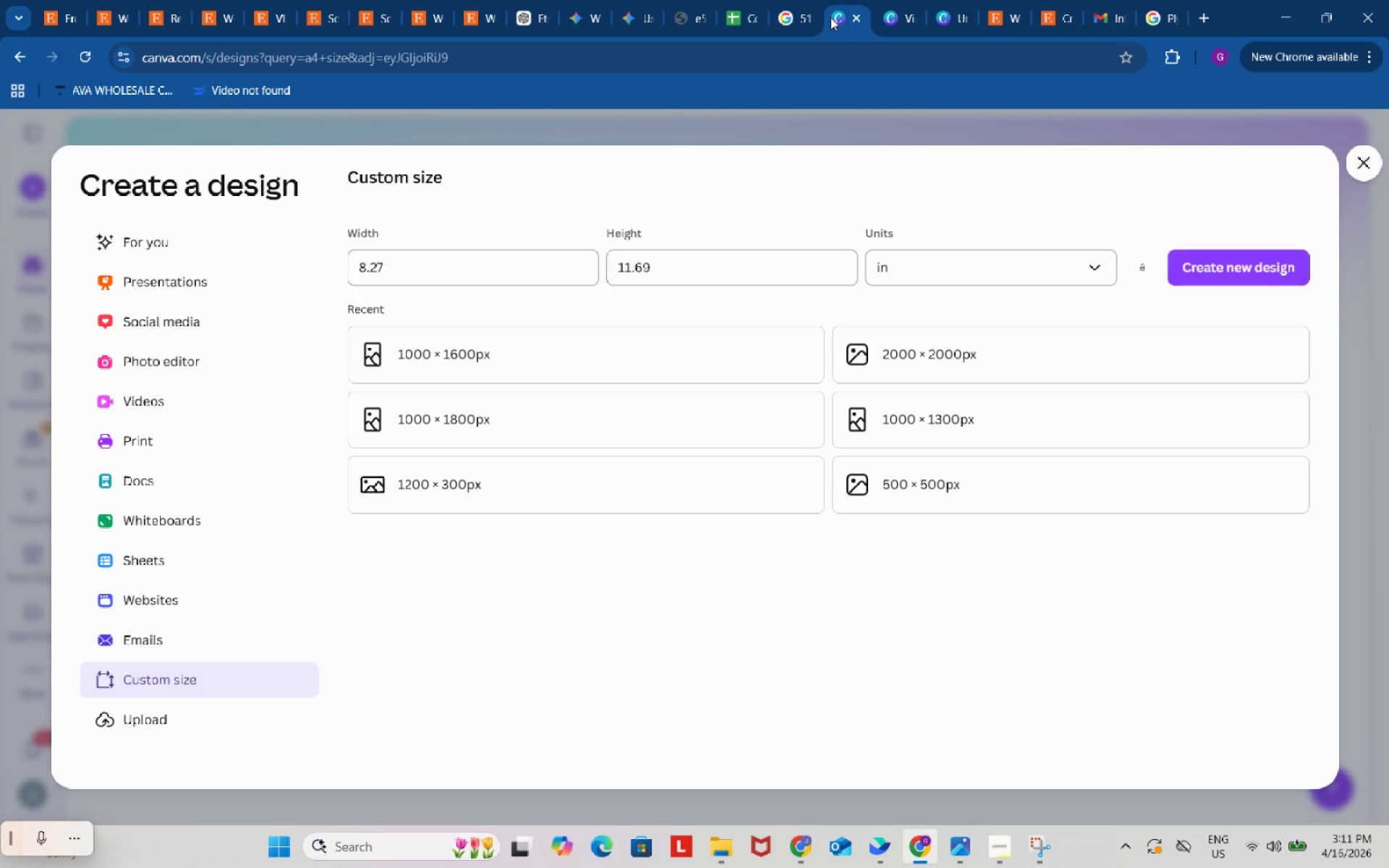 
wait(12.41)
 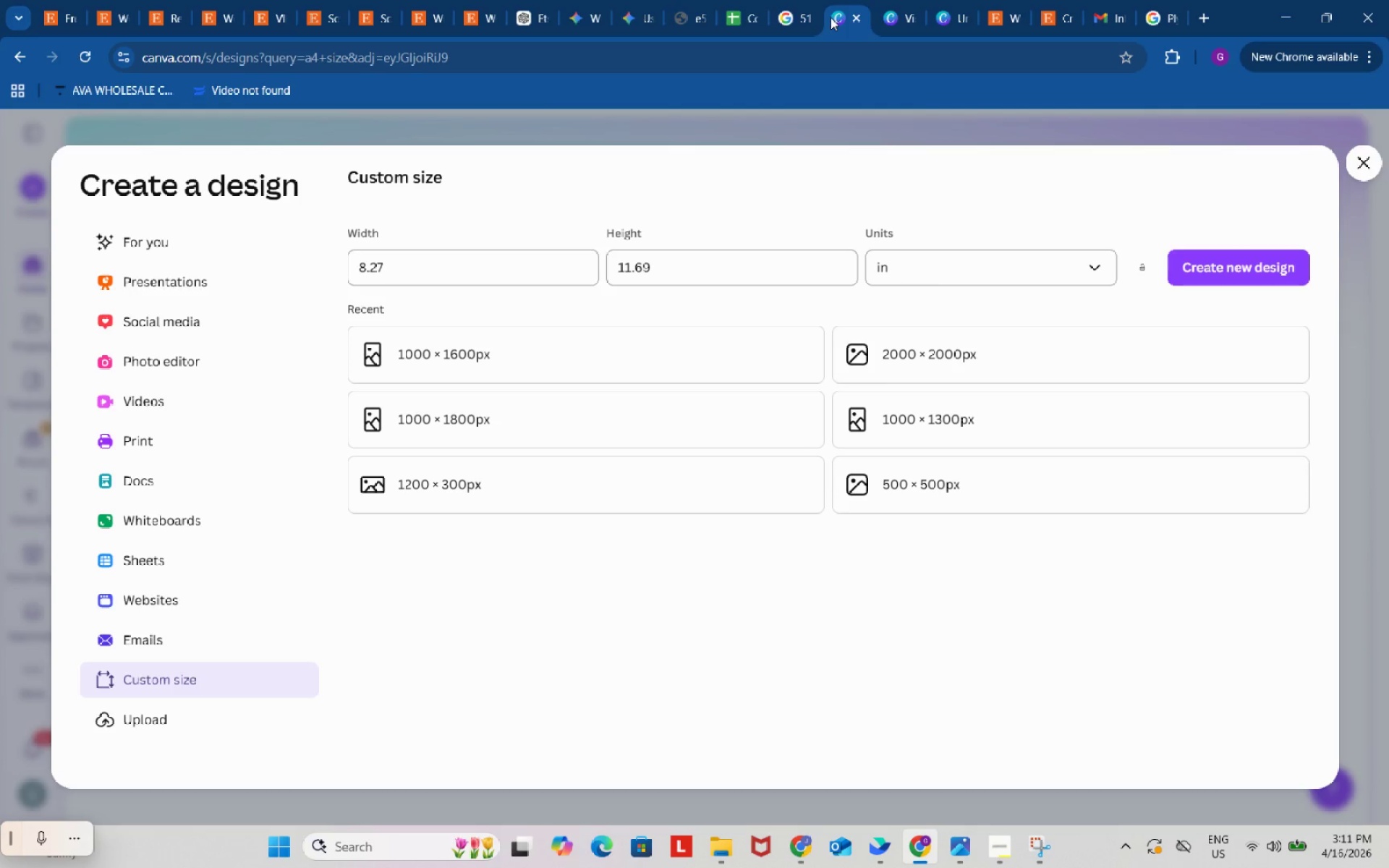 
left_click([1364, 160])
 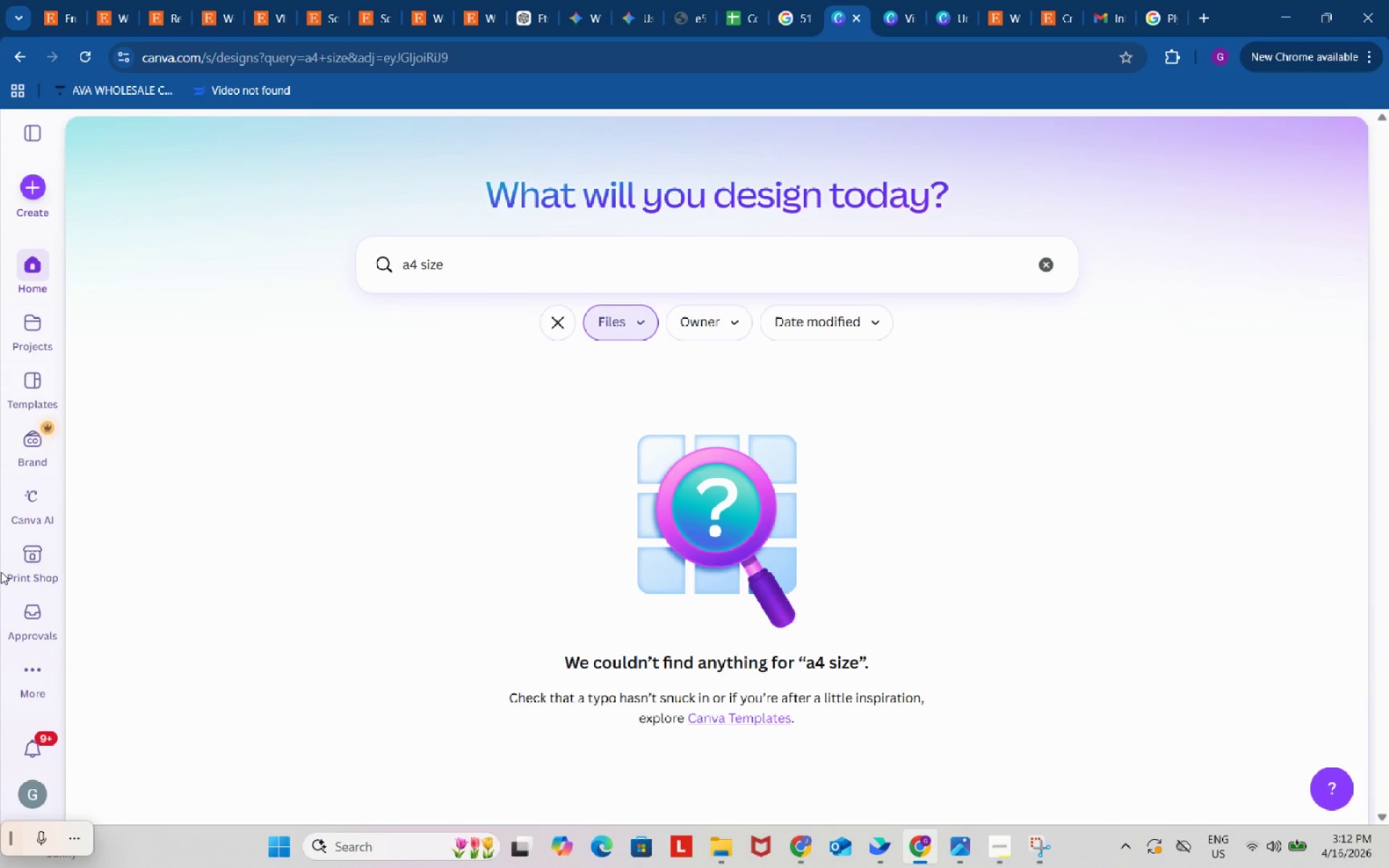 
wait(35.25)
 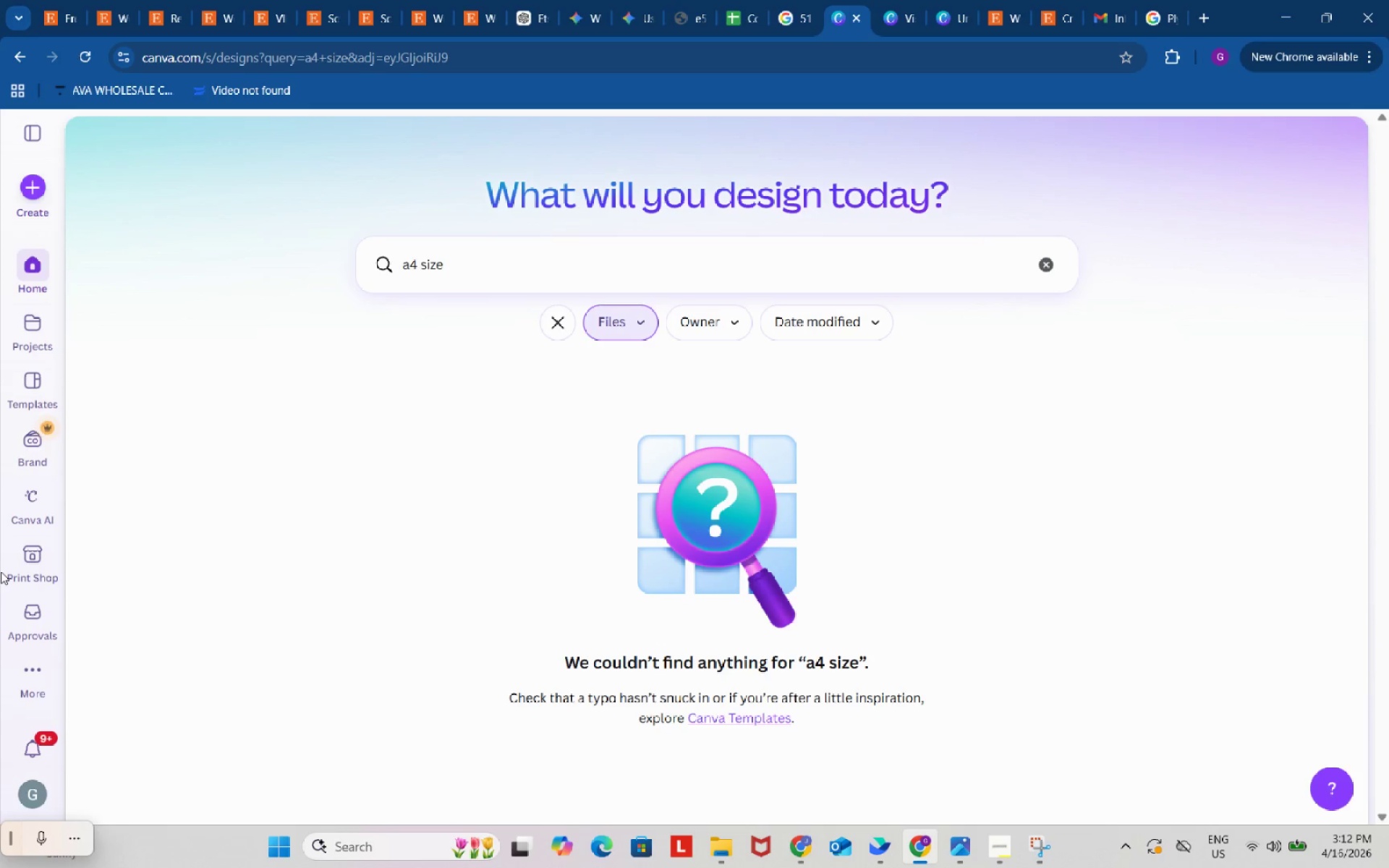 
left_click([794, 851])
 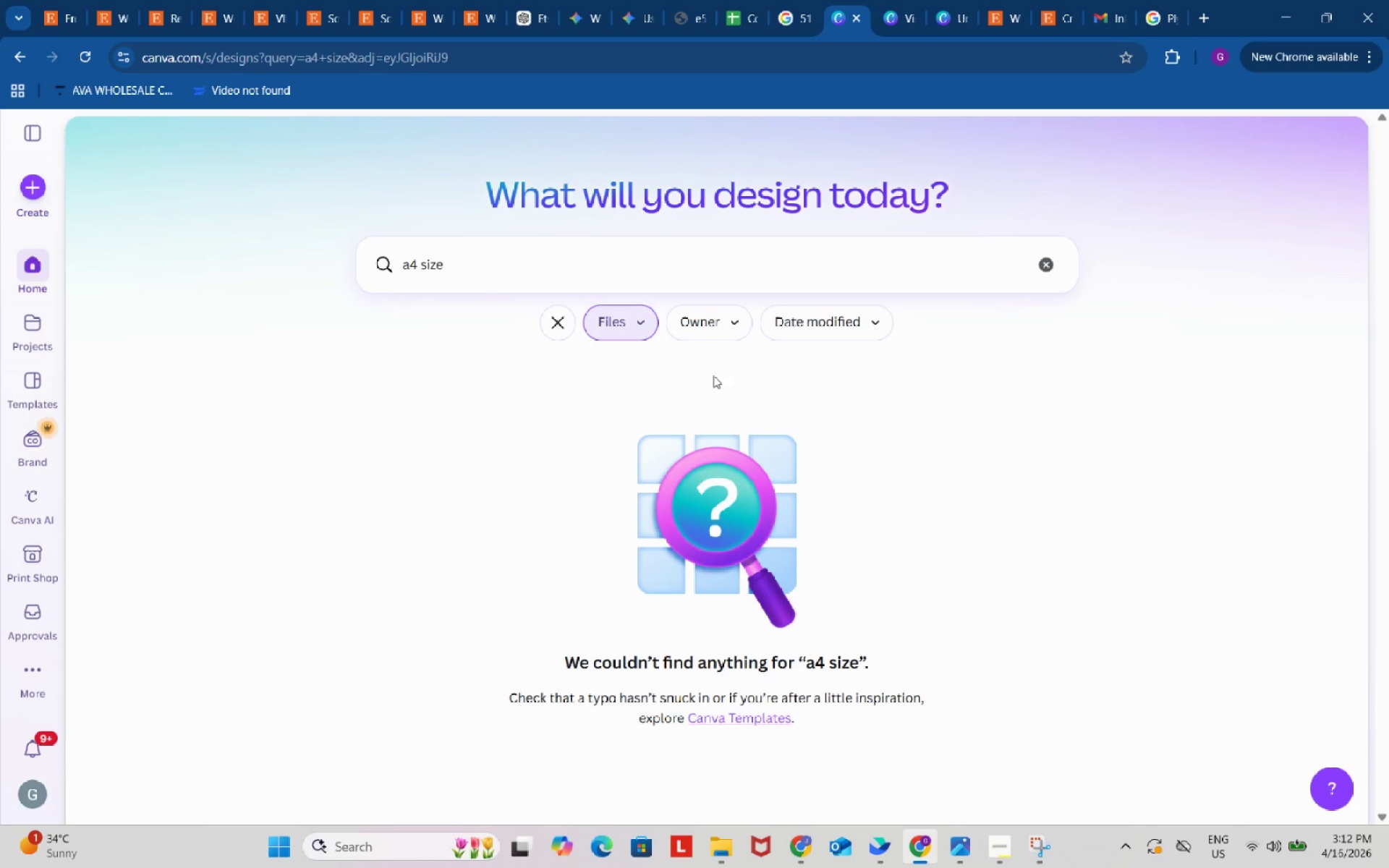 
left_click([33, 263])
 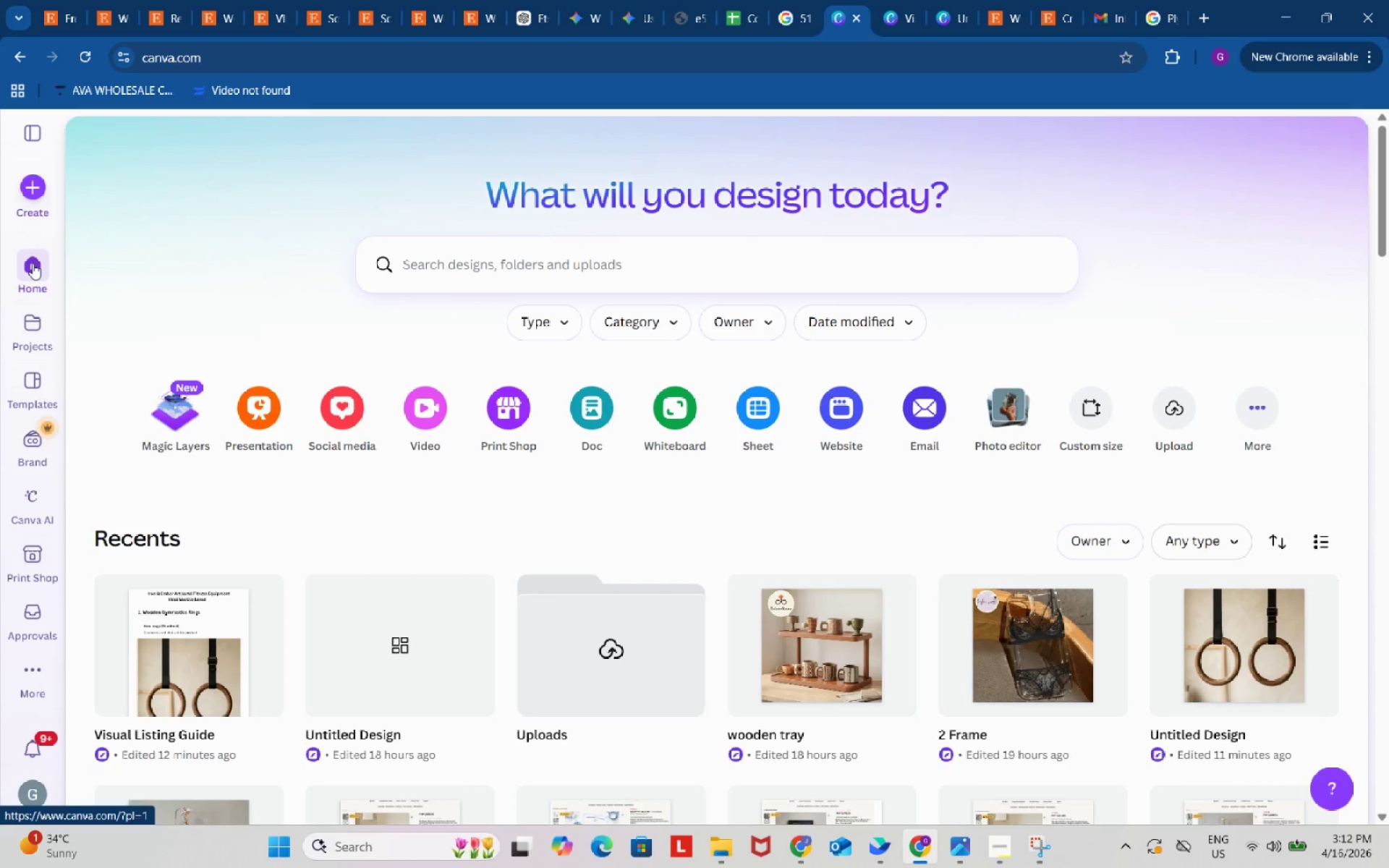 
wait(7.12)
 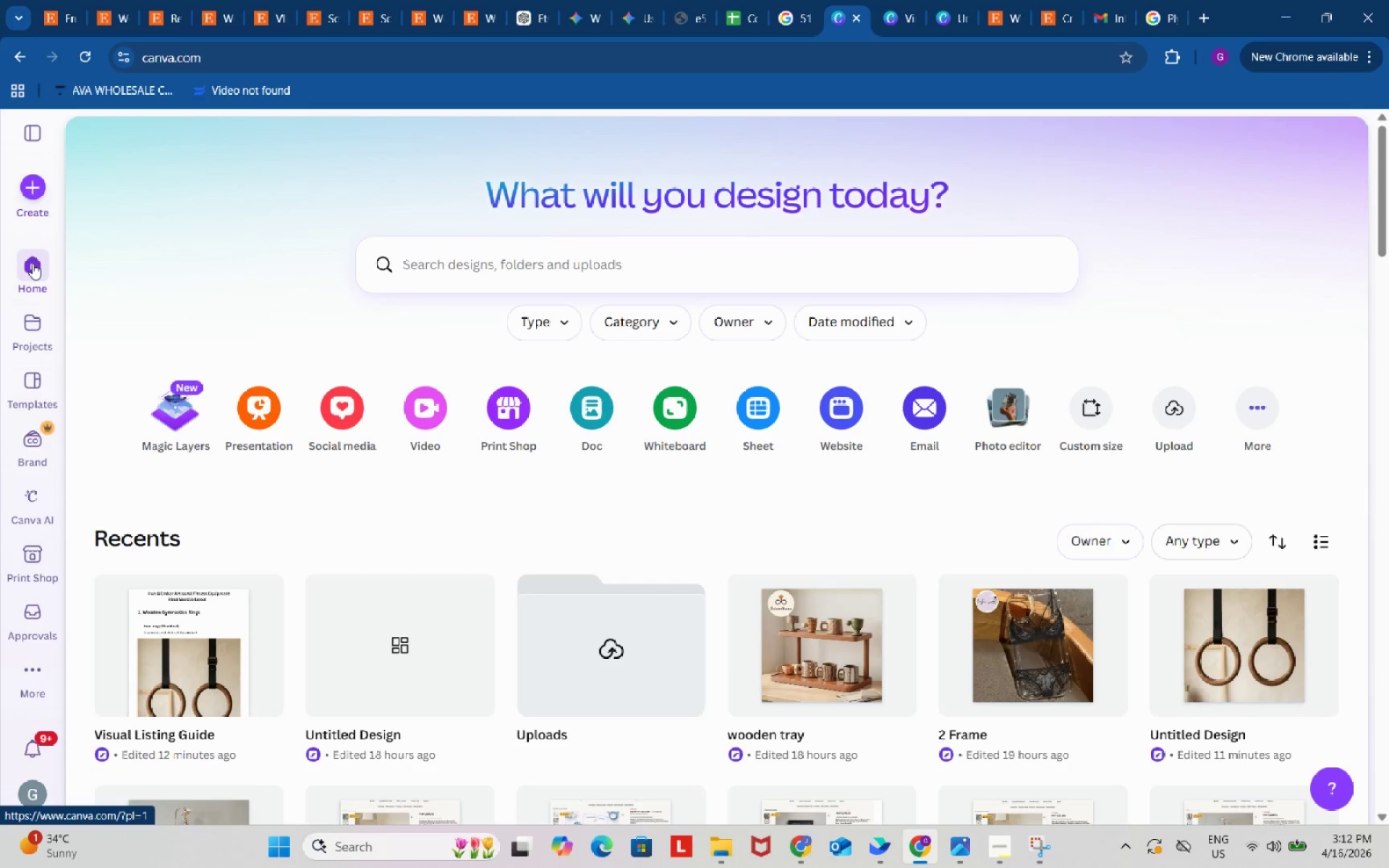 
scroll: coordinate [405, 472], scroll_direction: down, amount: 3.0
 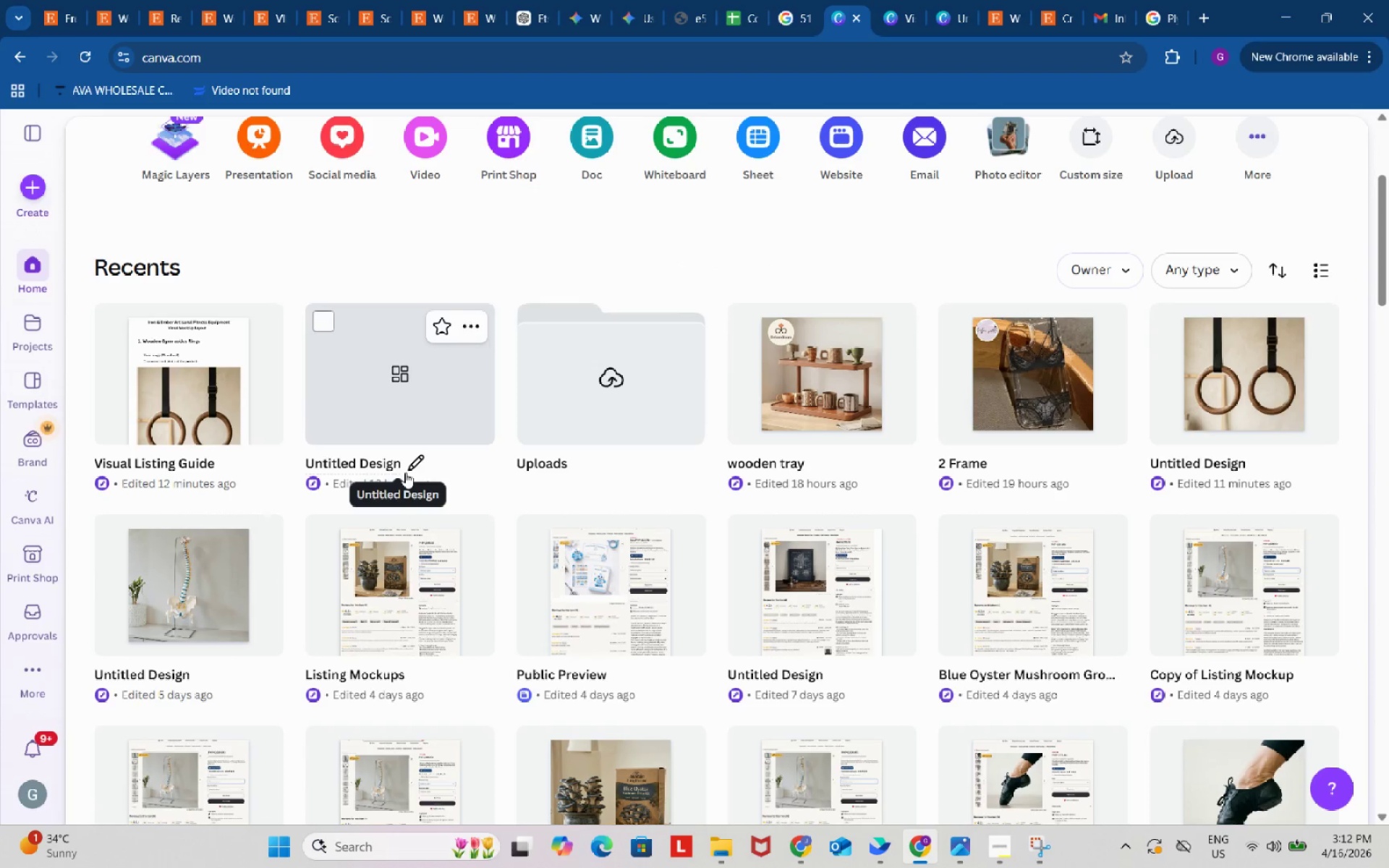 
wait(5.07)
 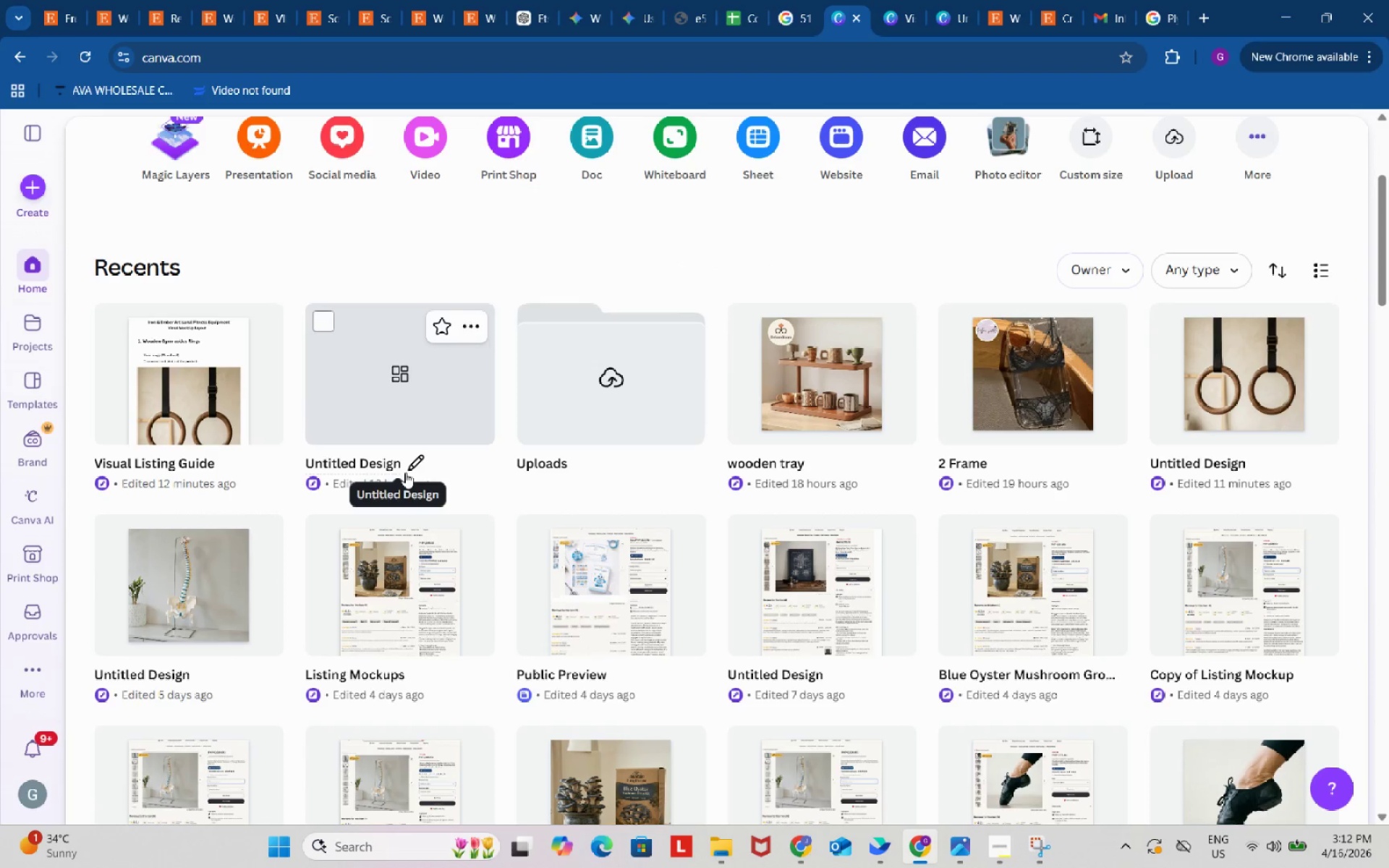 
scroll: coordinate [919, 584], scroll_direction: down, amount: 8.0
 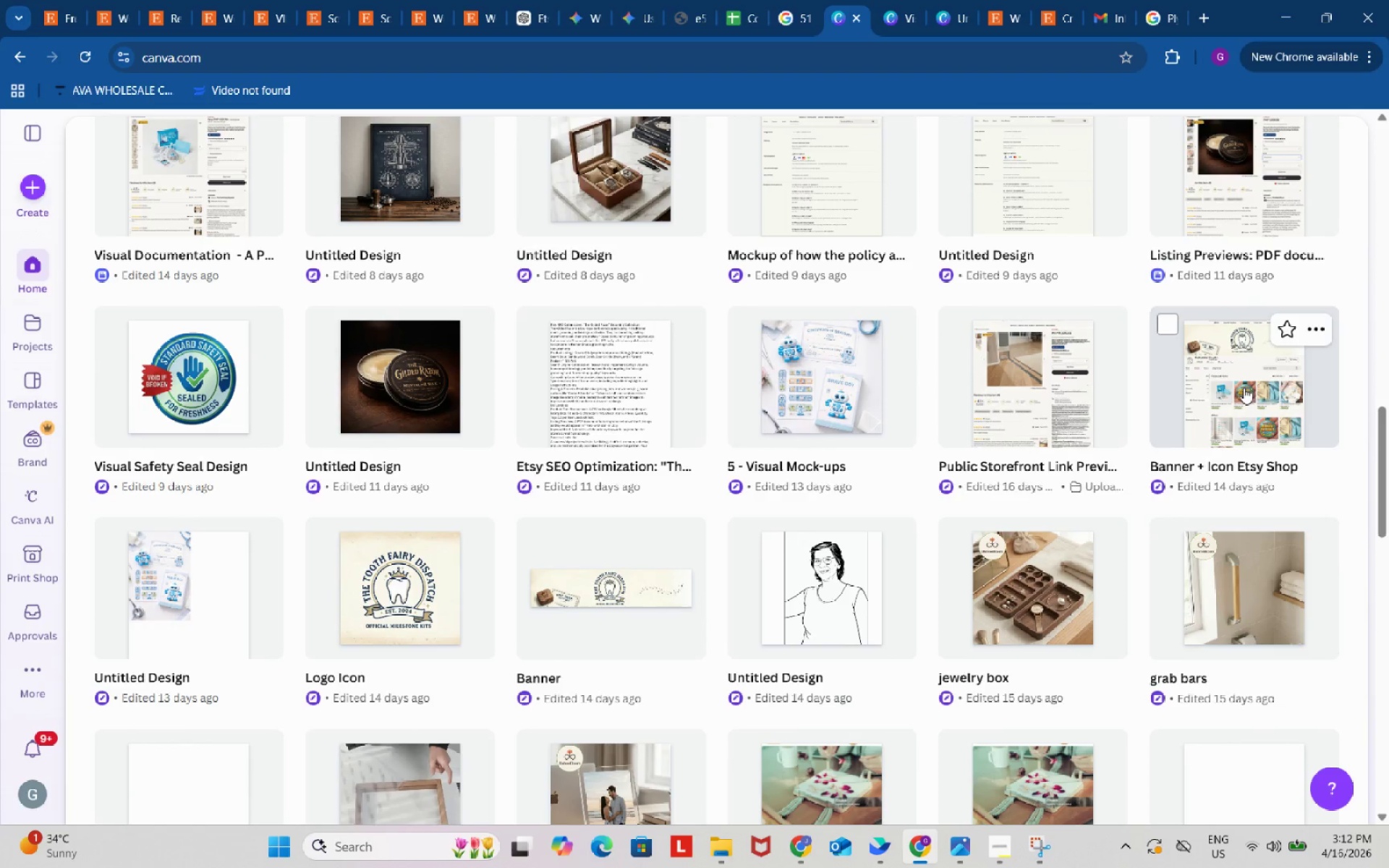 
left_click([1244, 388])
 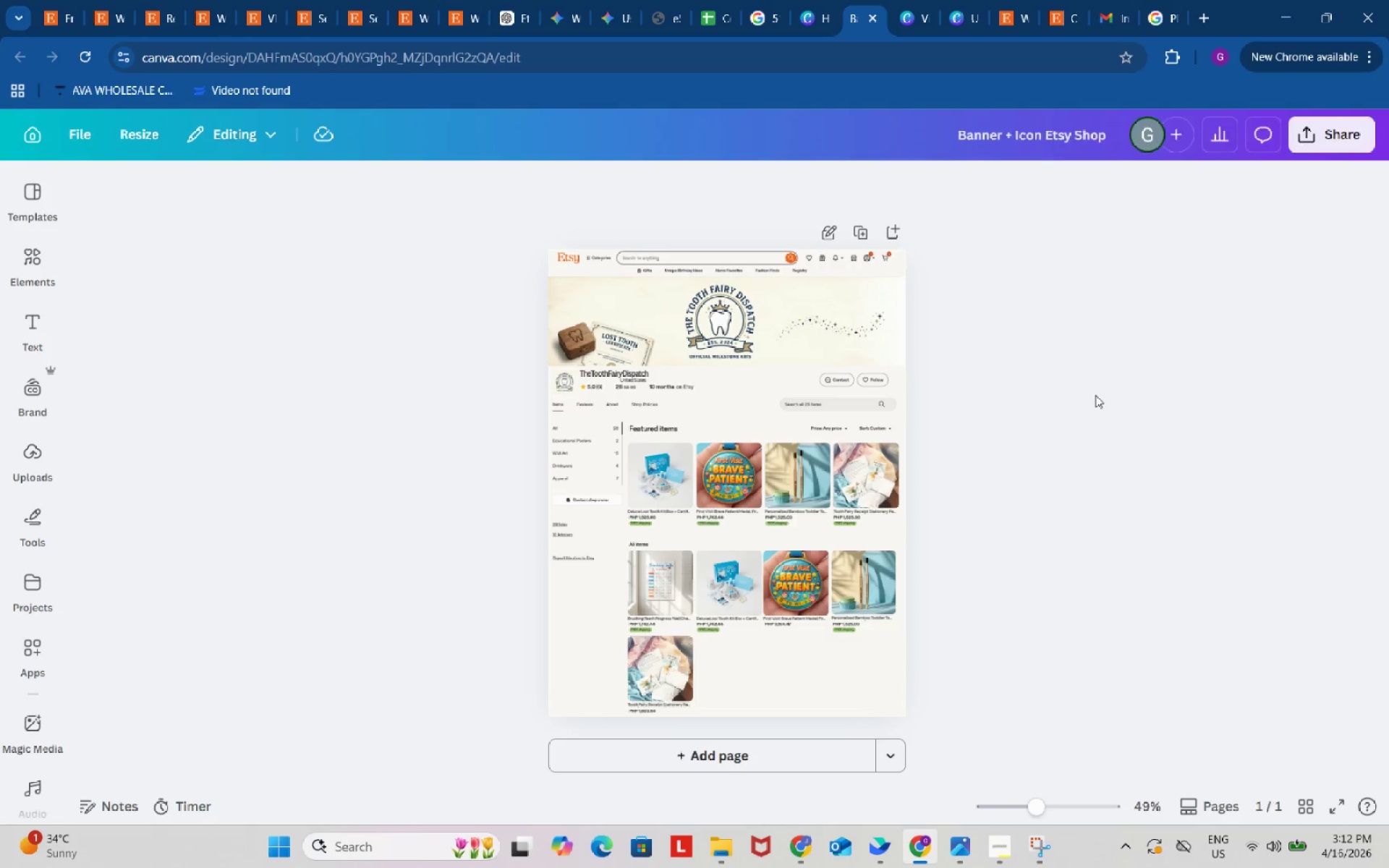 
wait(5.05)
 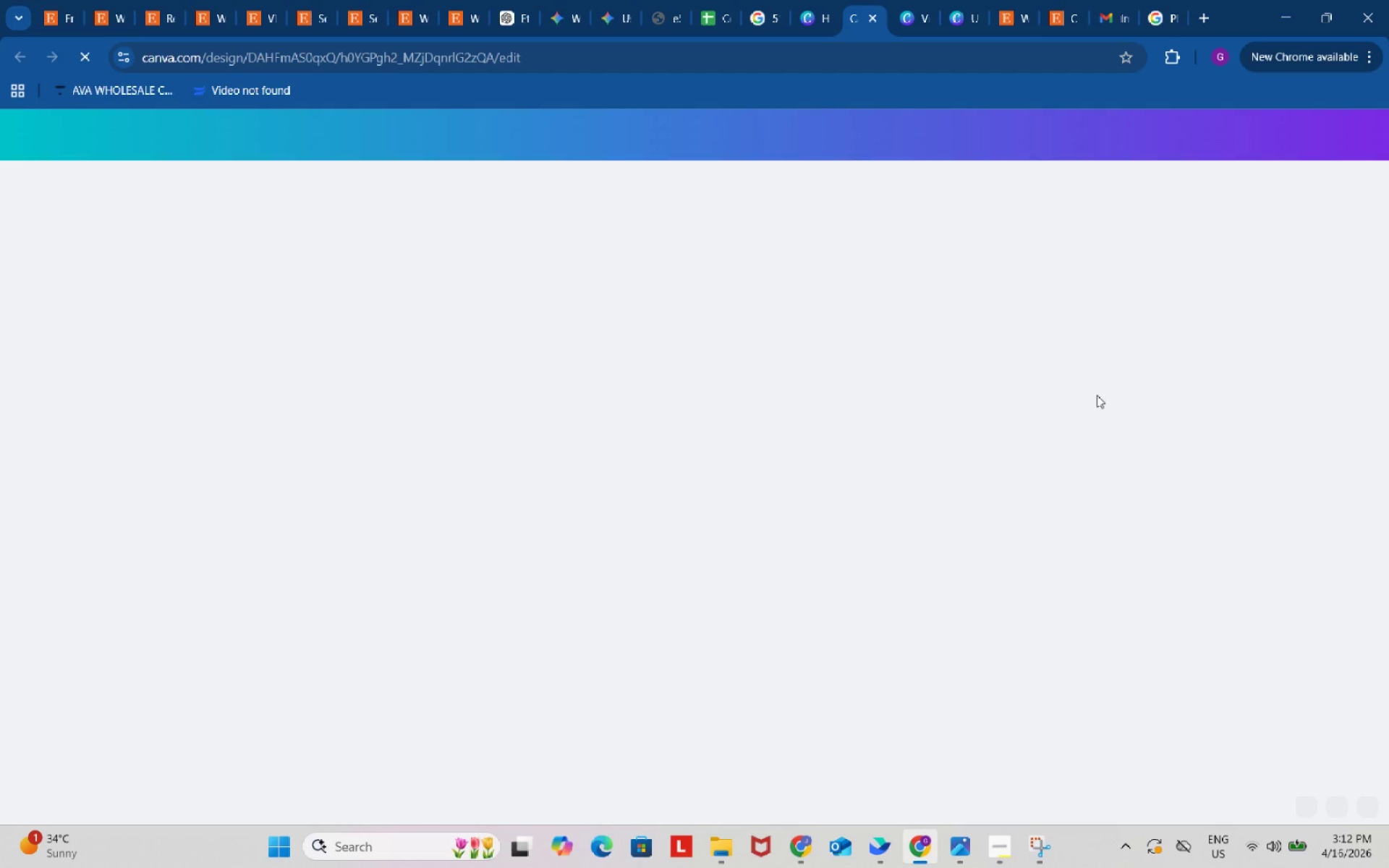 
scroll: coordinate [1095, 373], scroll_direction: down, amount: 2.0
 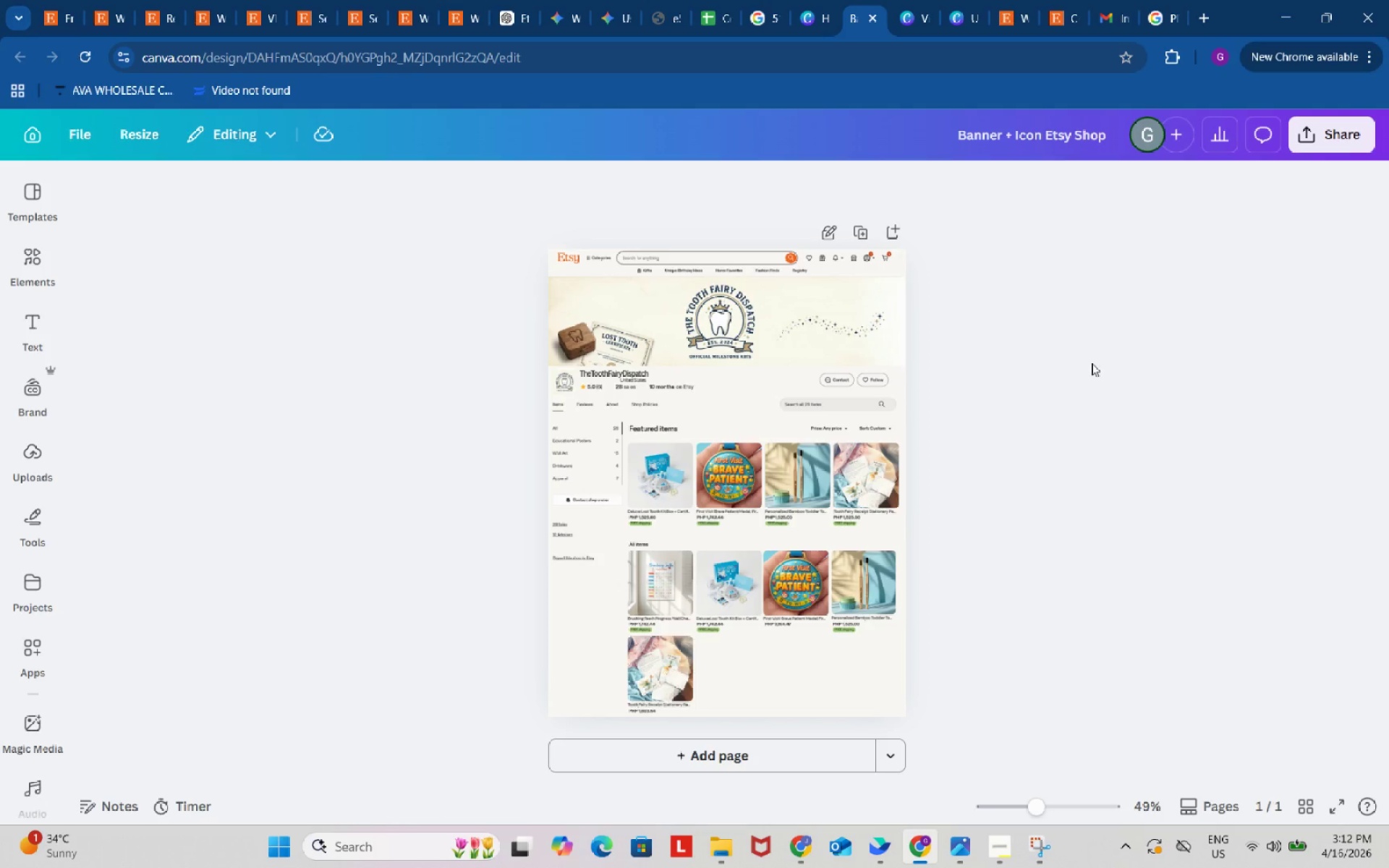 
wait(6.74)
 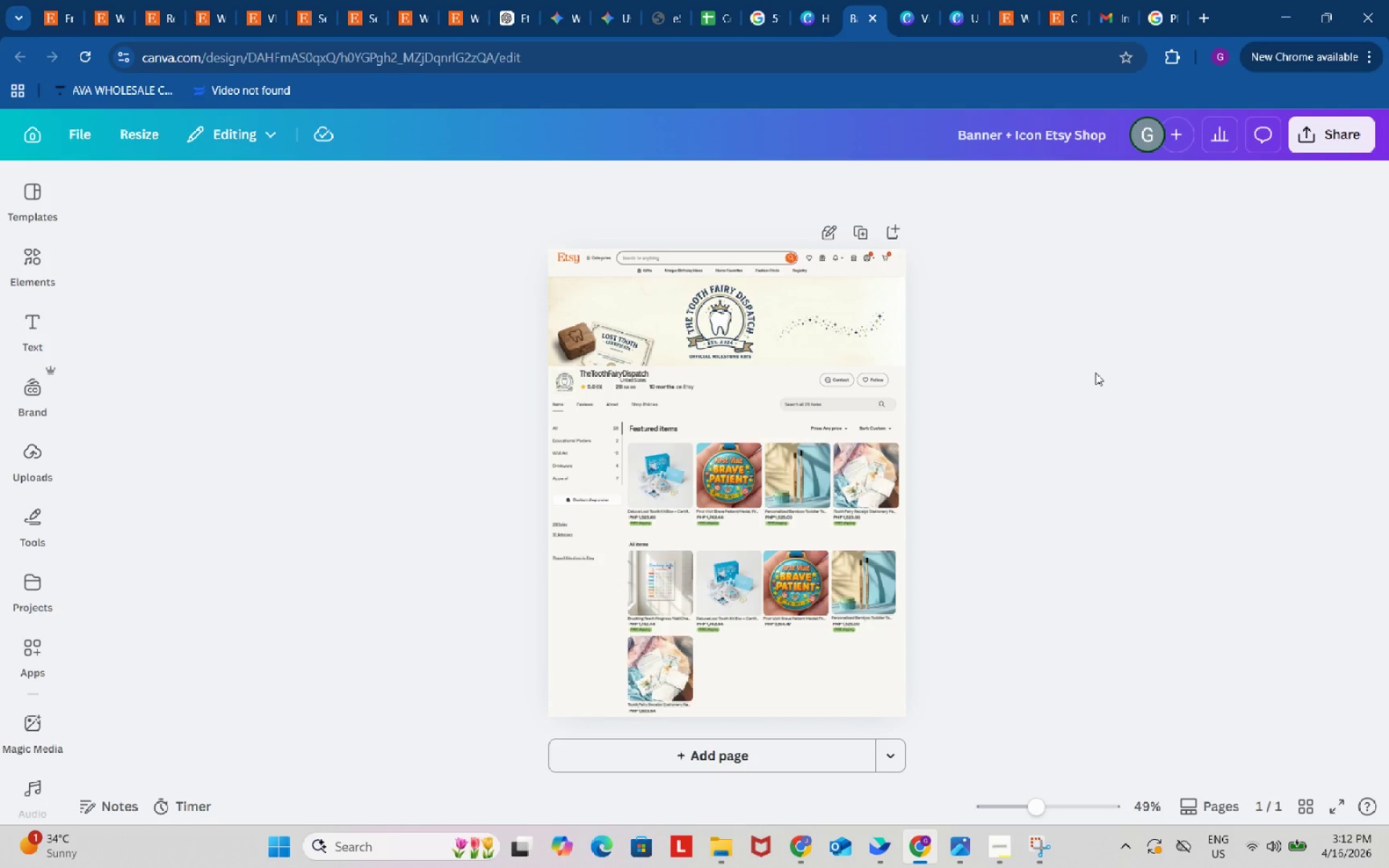 
left_click([129, 129])
 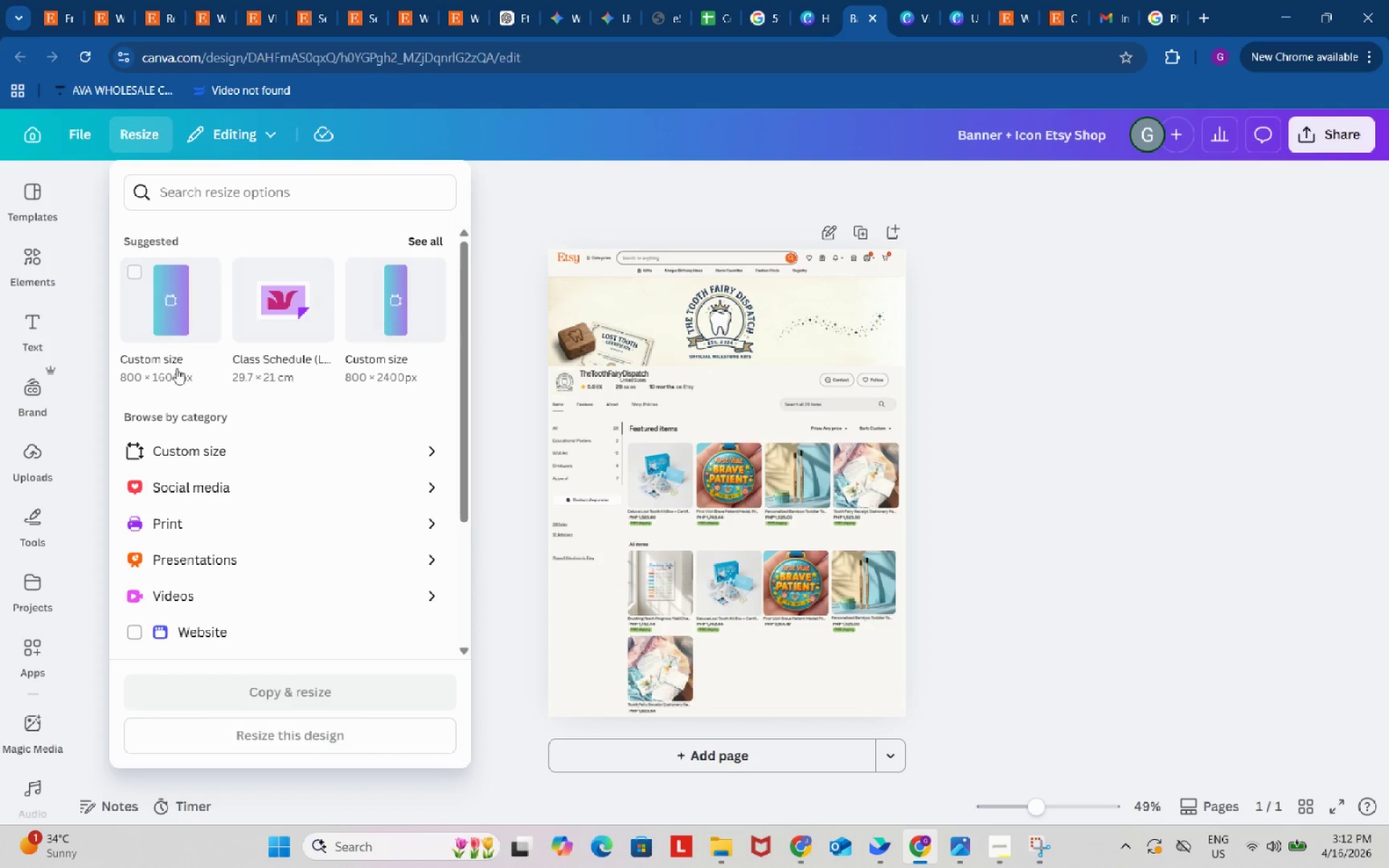 
left_click([200, 448])
 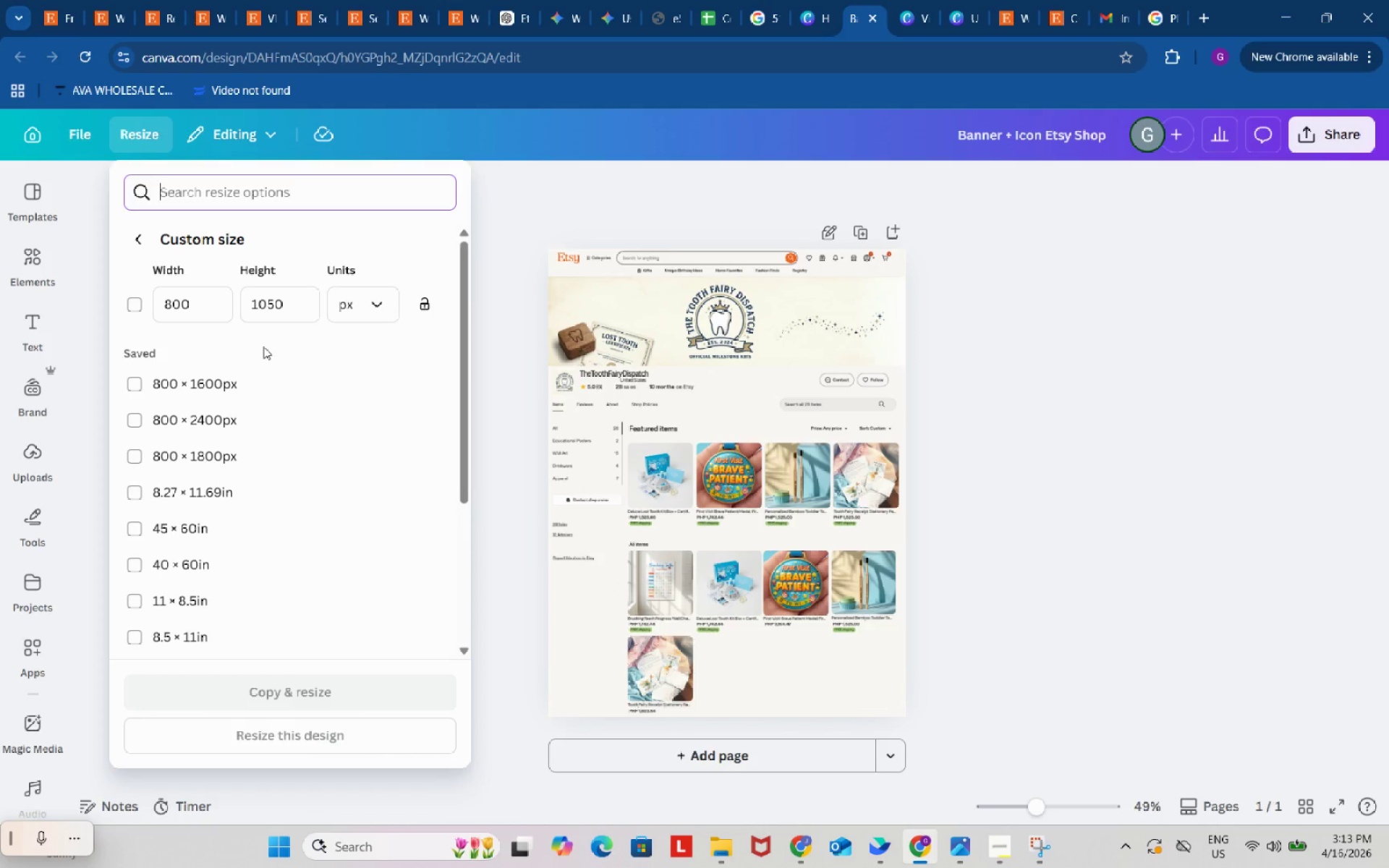 
wait(65.91)
 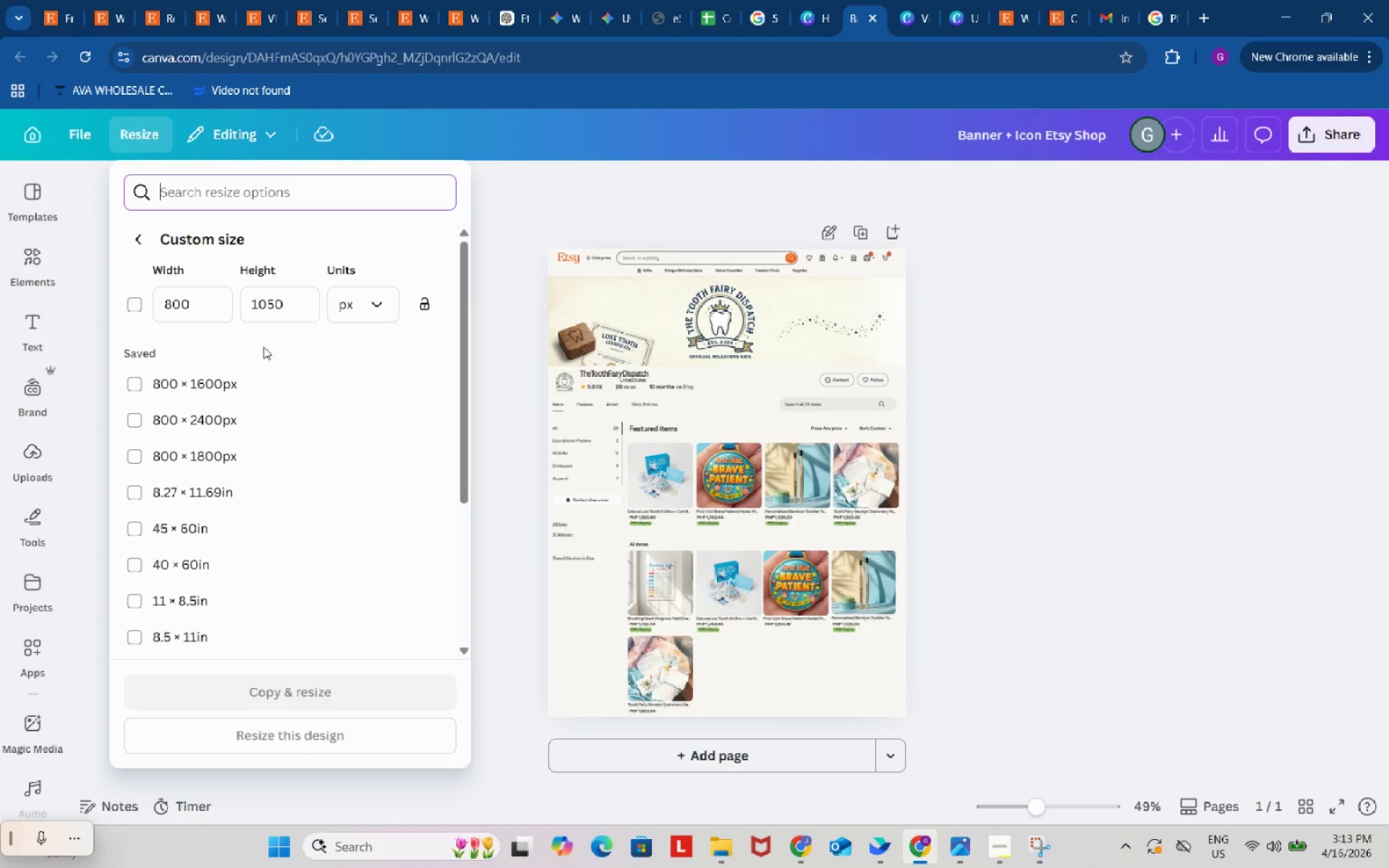 
left_click_drag(start_coordinate=[253, 301], to_coordinate=[293, 305])
 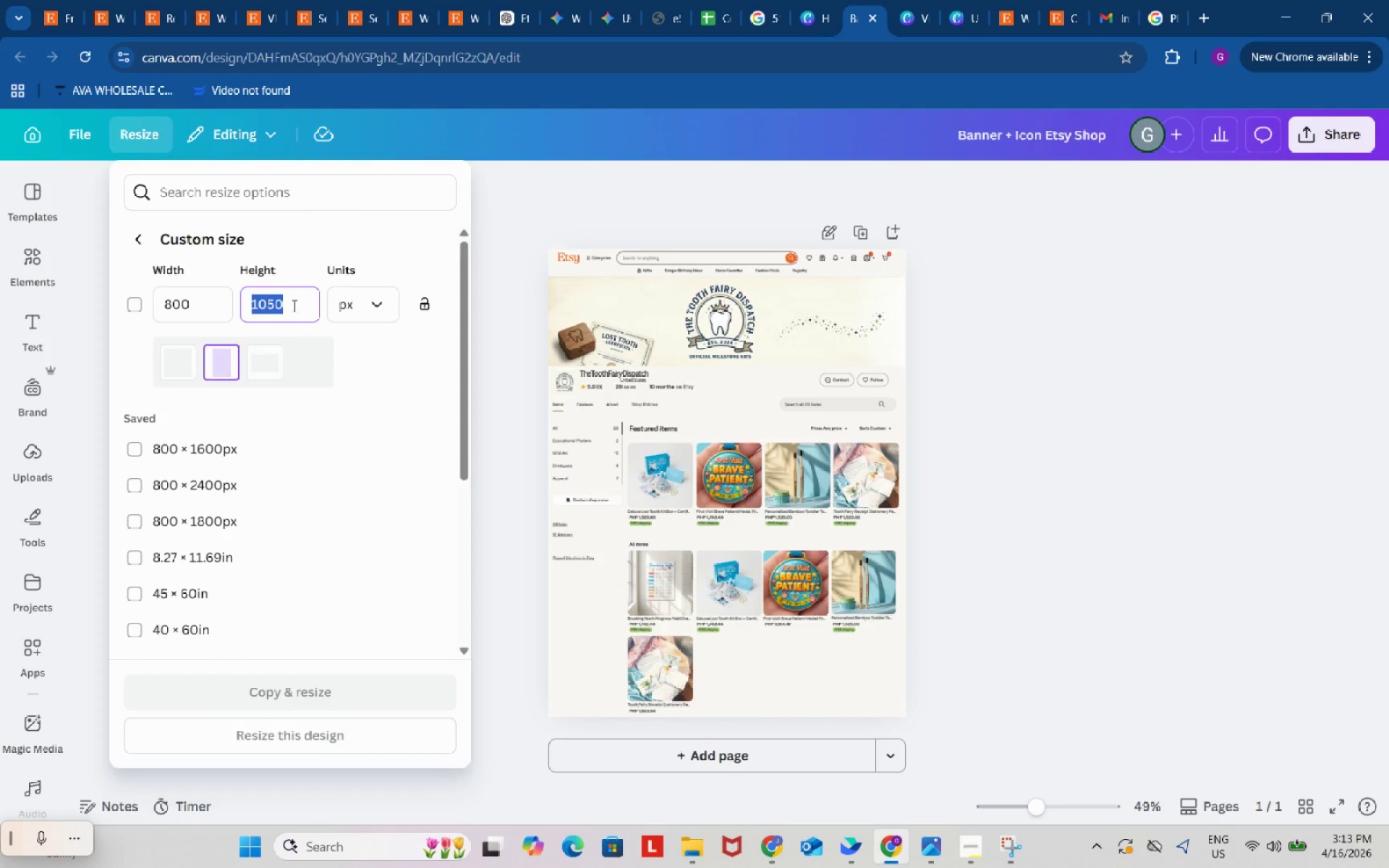 
key(Numpad2)
 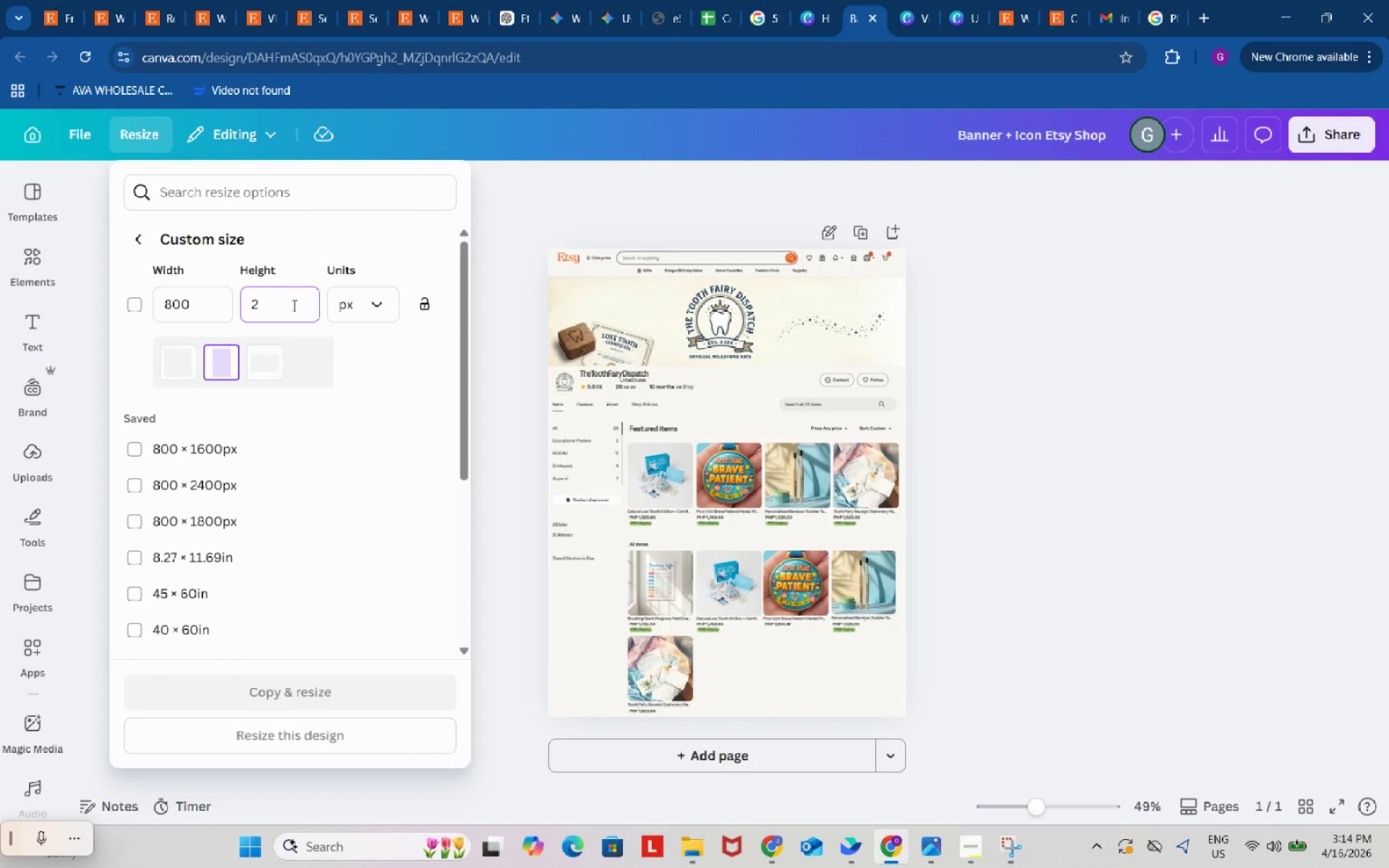 
key(Numpad0)
 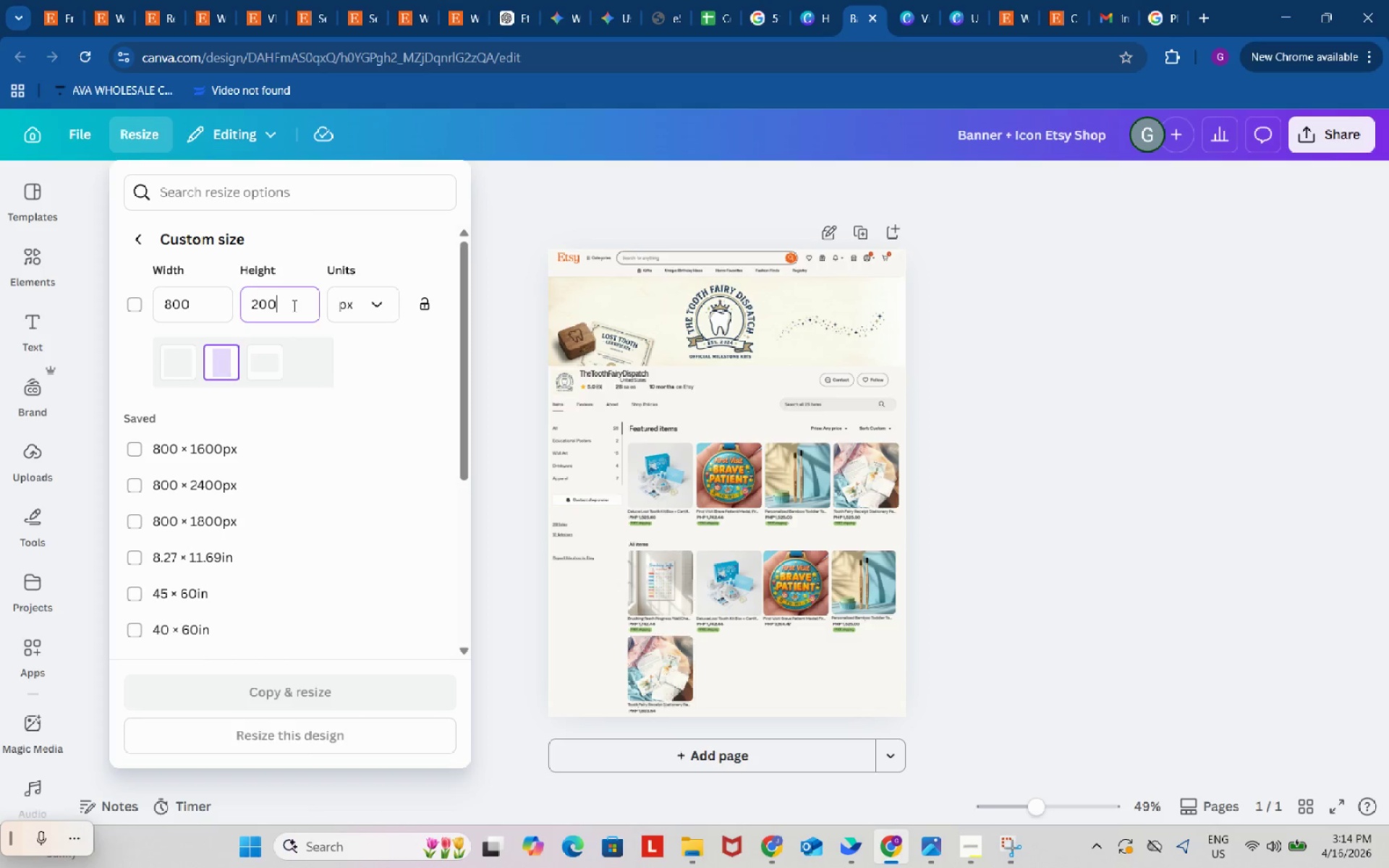 
key(Numpad0)
 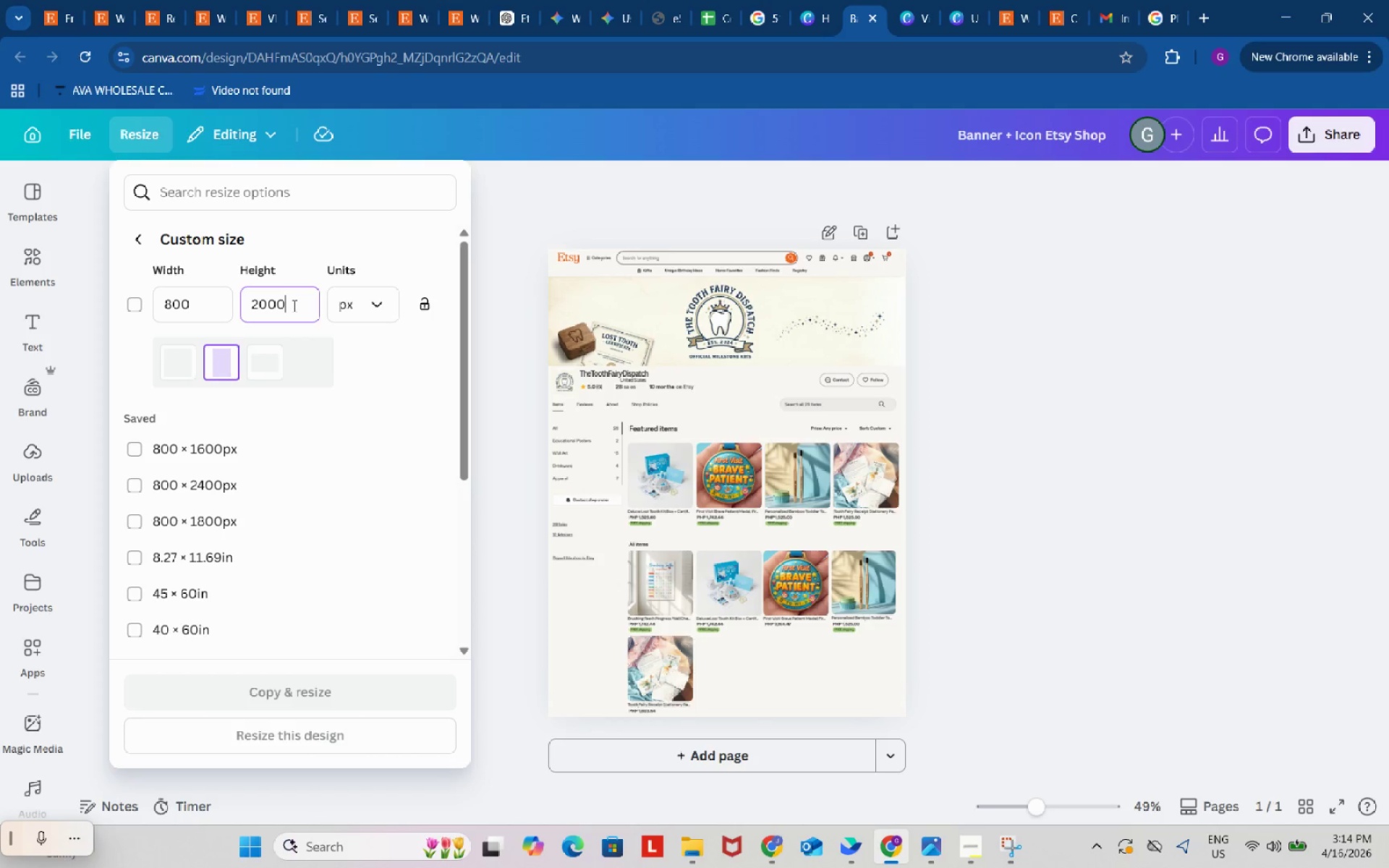 
key(Numpad0)
 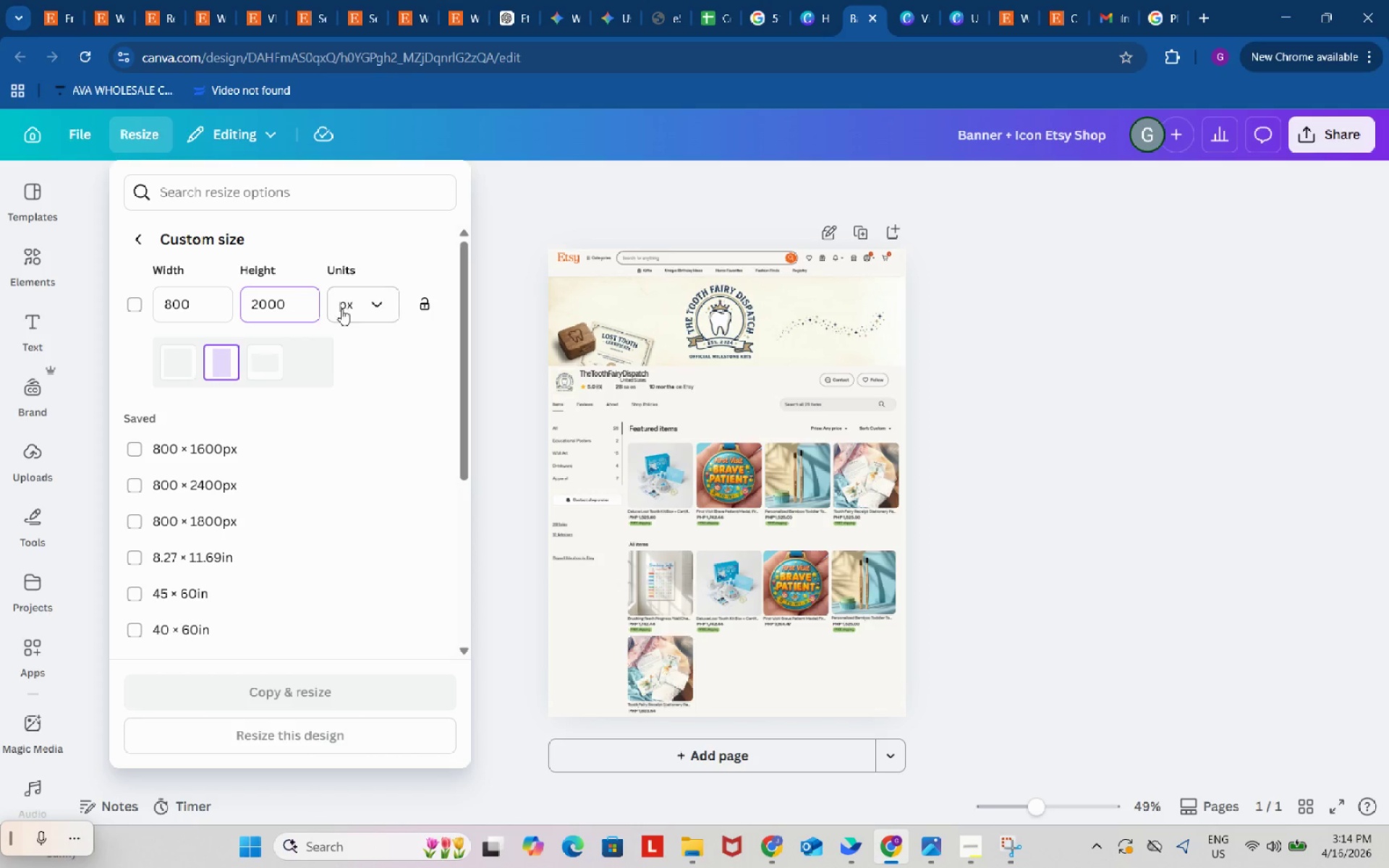 
wait(5.33)
 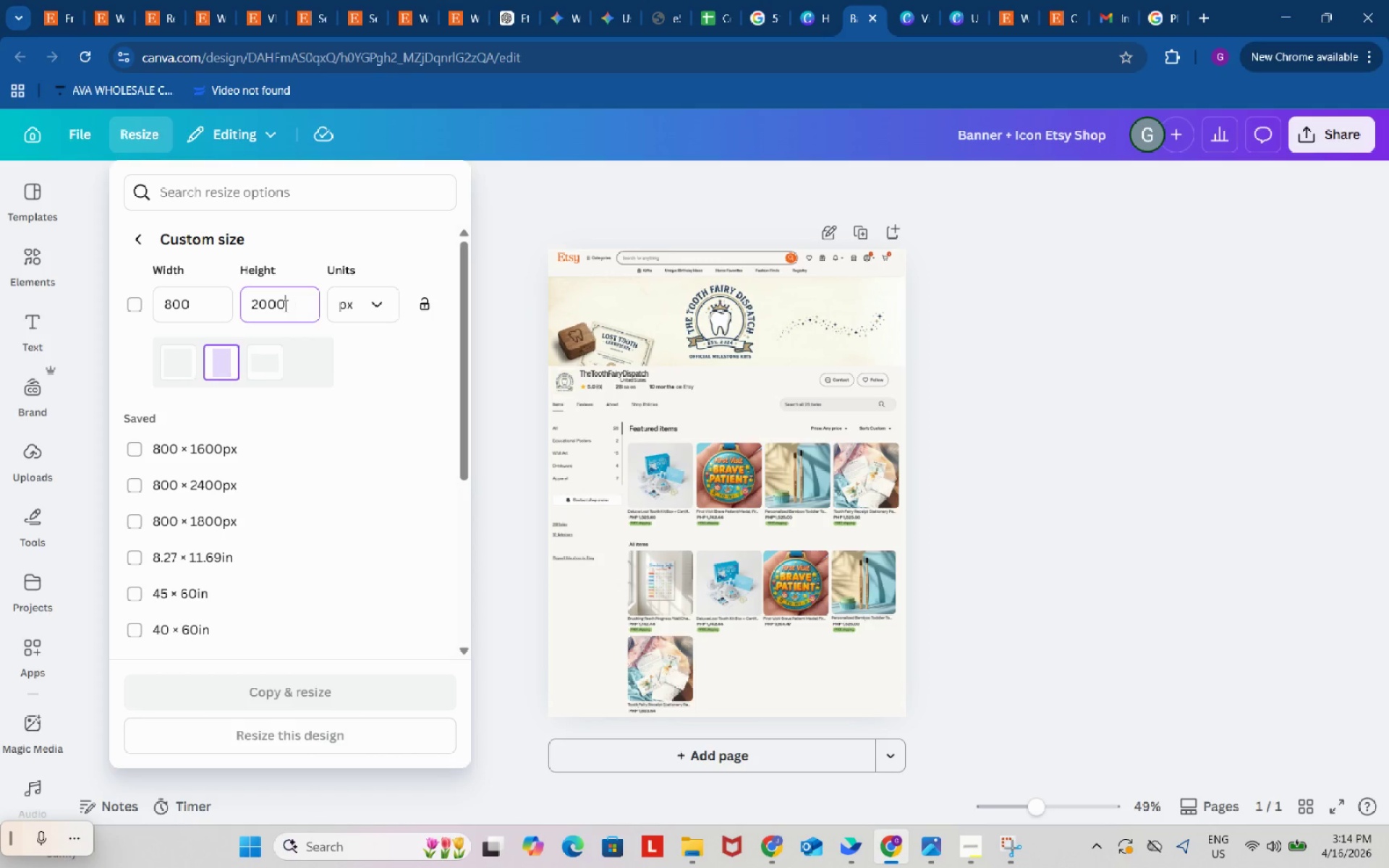 
key(Enter)
 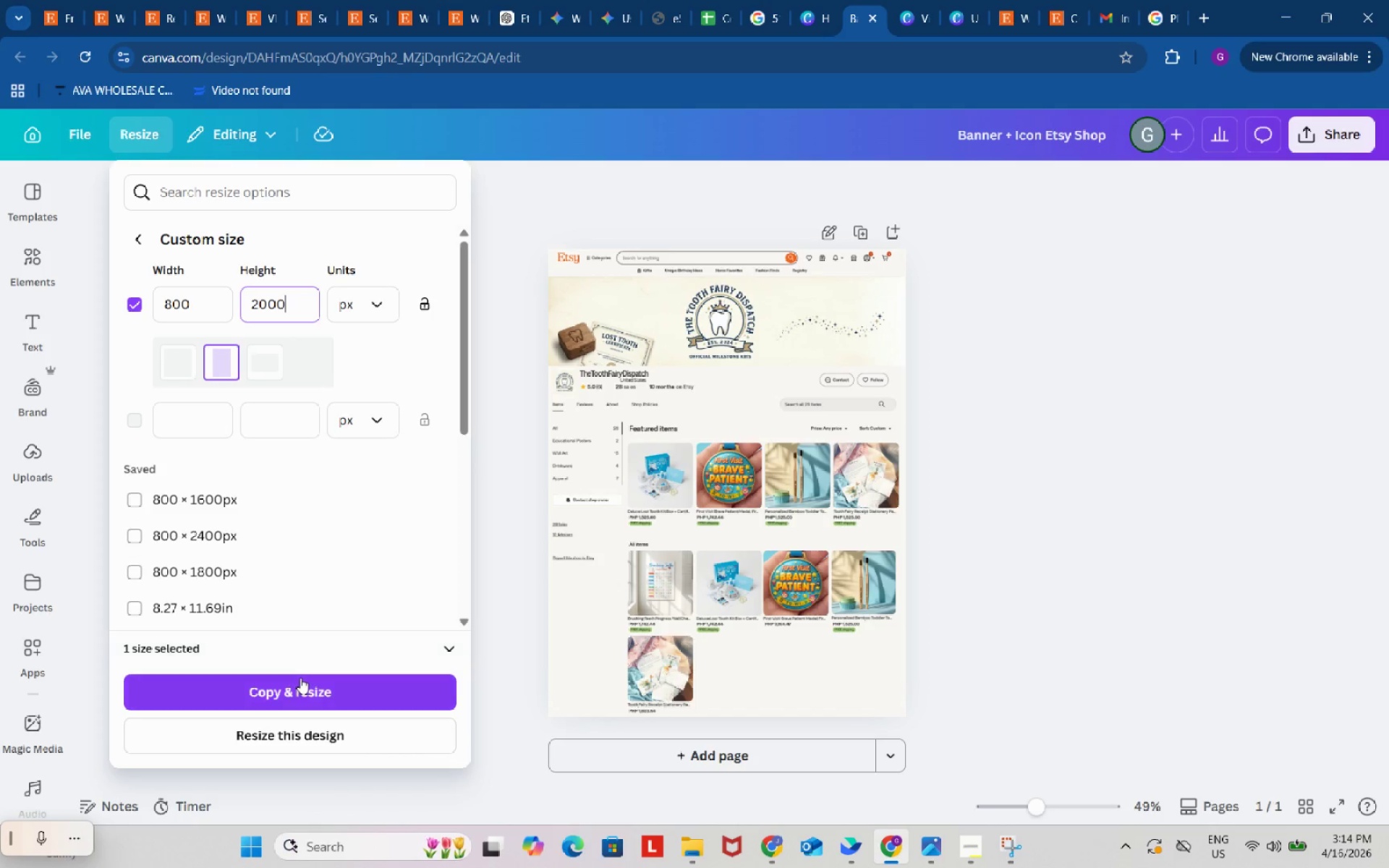 
left_click([305, 682])
 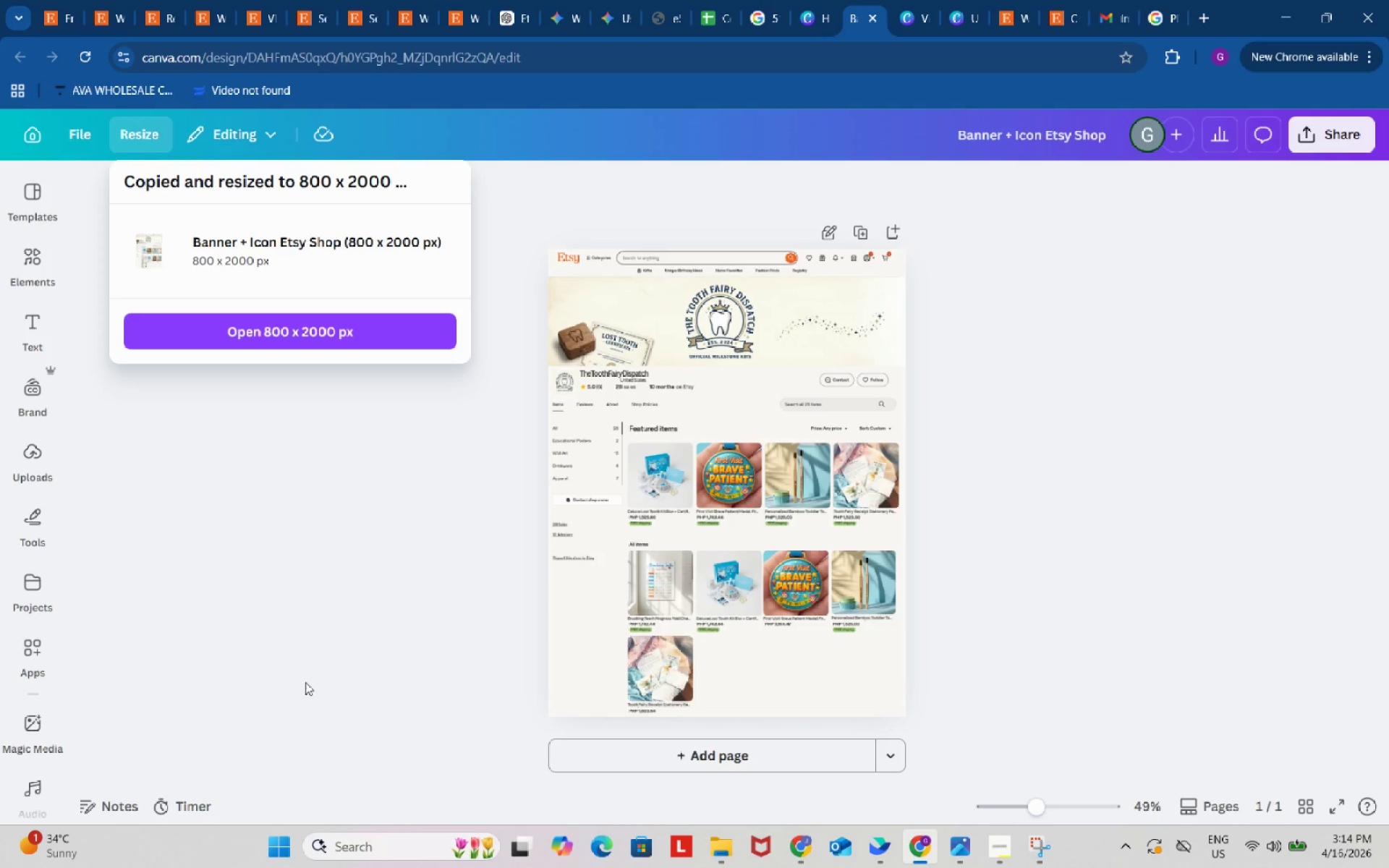 
wait(18.62)
 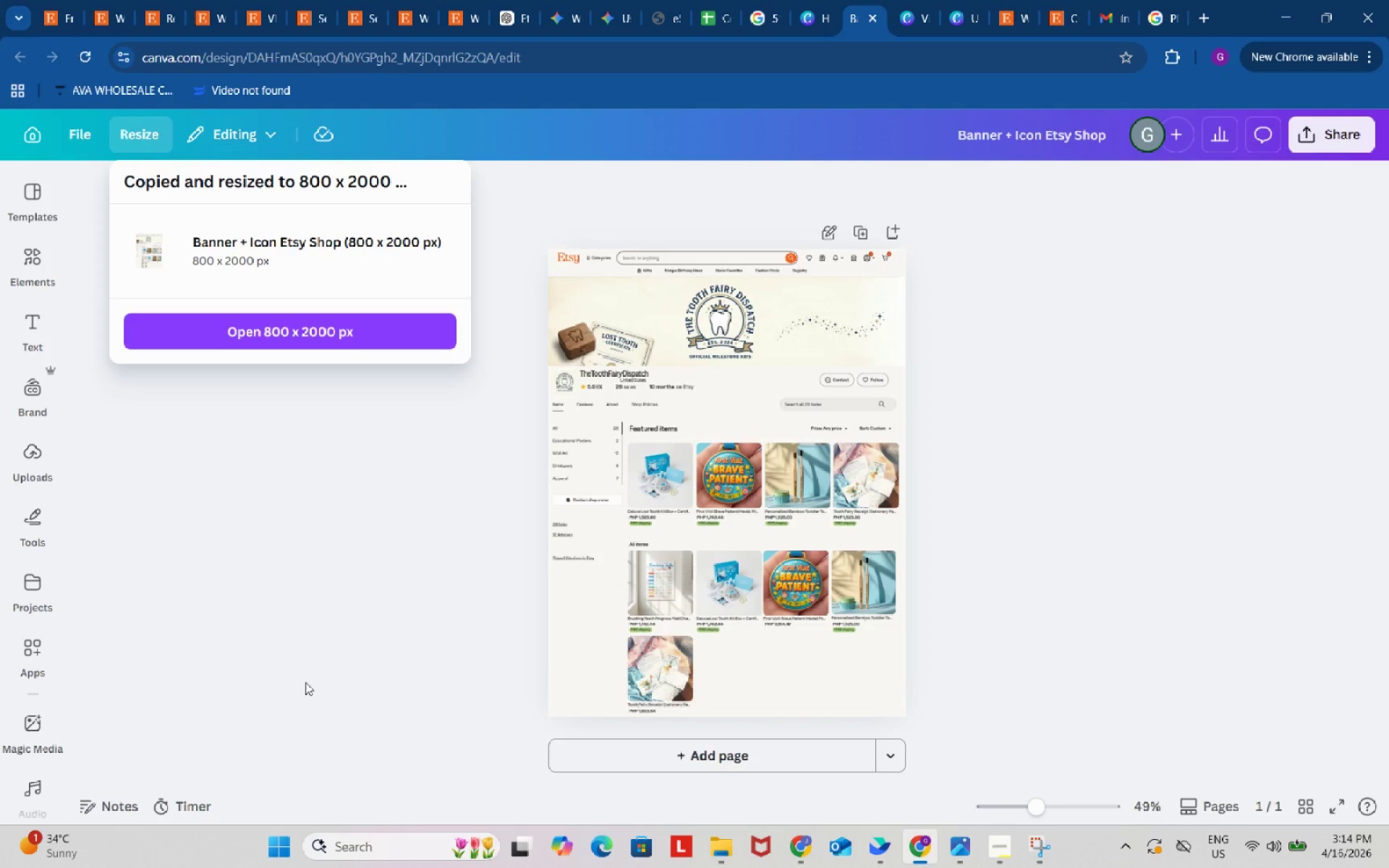 
left_click([313, 330])
 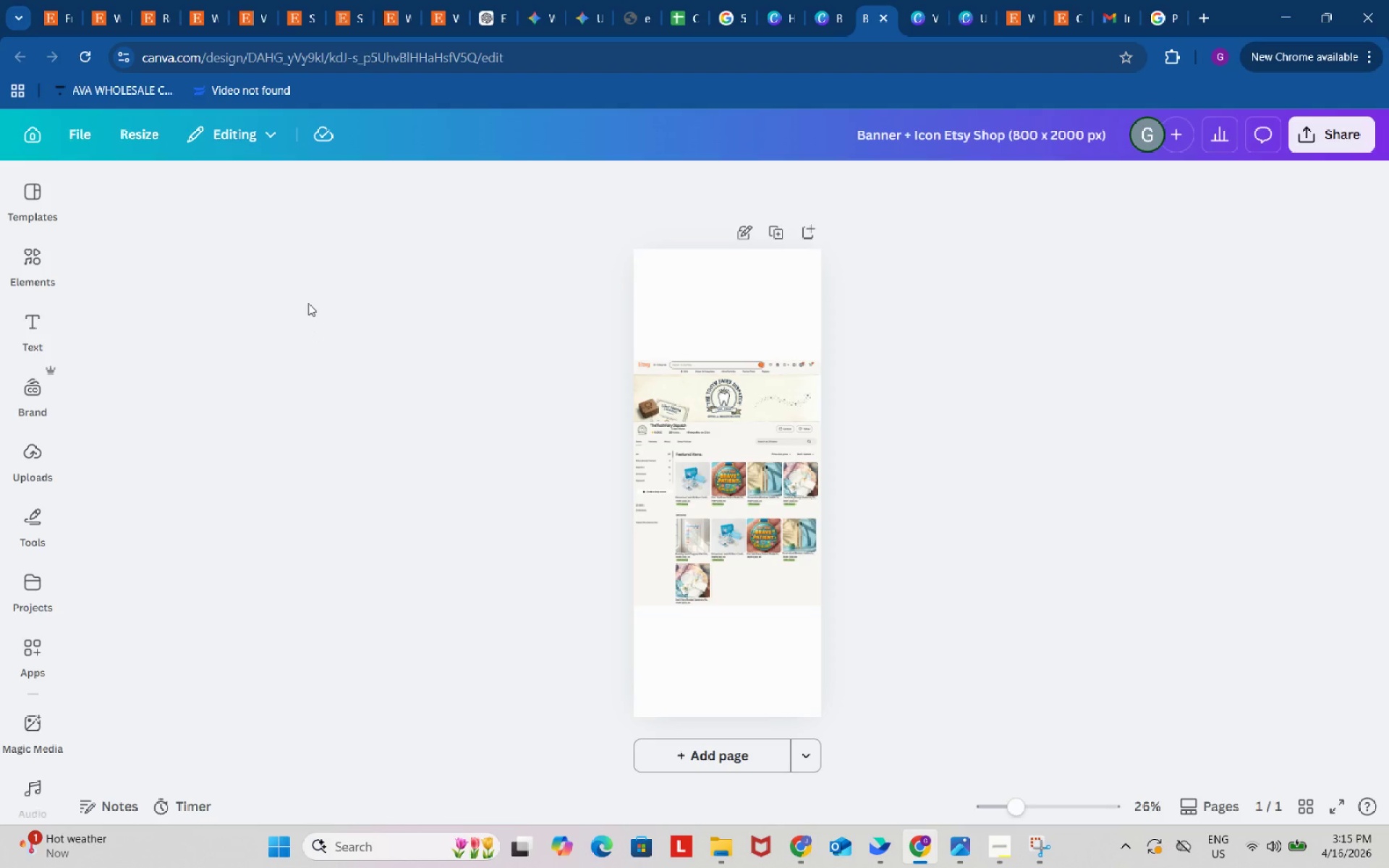 
wait(85.59)
 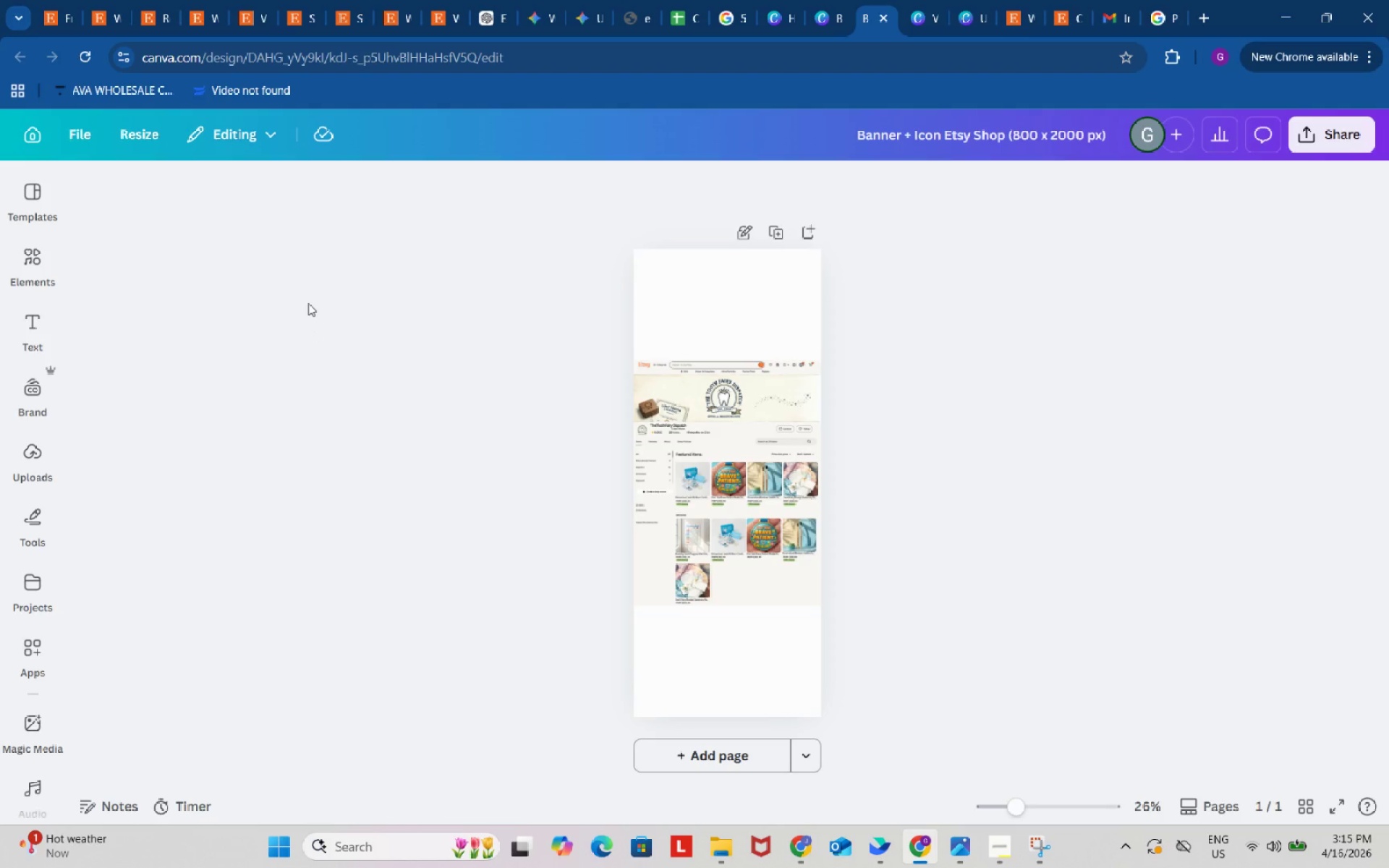 
left_click_drag(start_coordinate=[1017, 806], to_coordinate=[1043, 806])
 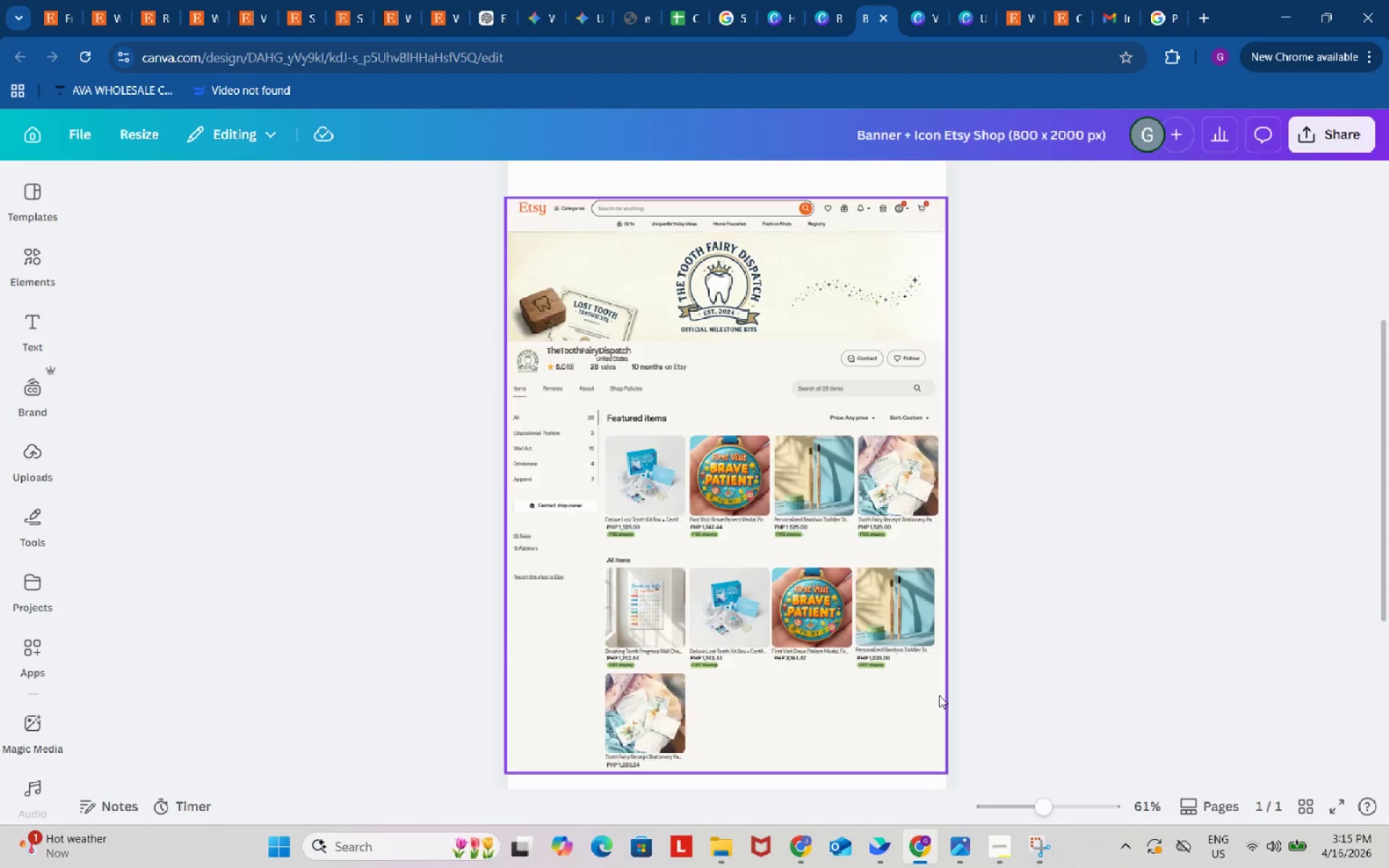 
scroll: coordinate [939, 695], scroll_direction: up, amount: 2.0
 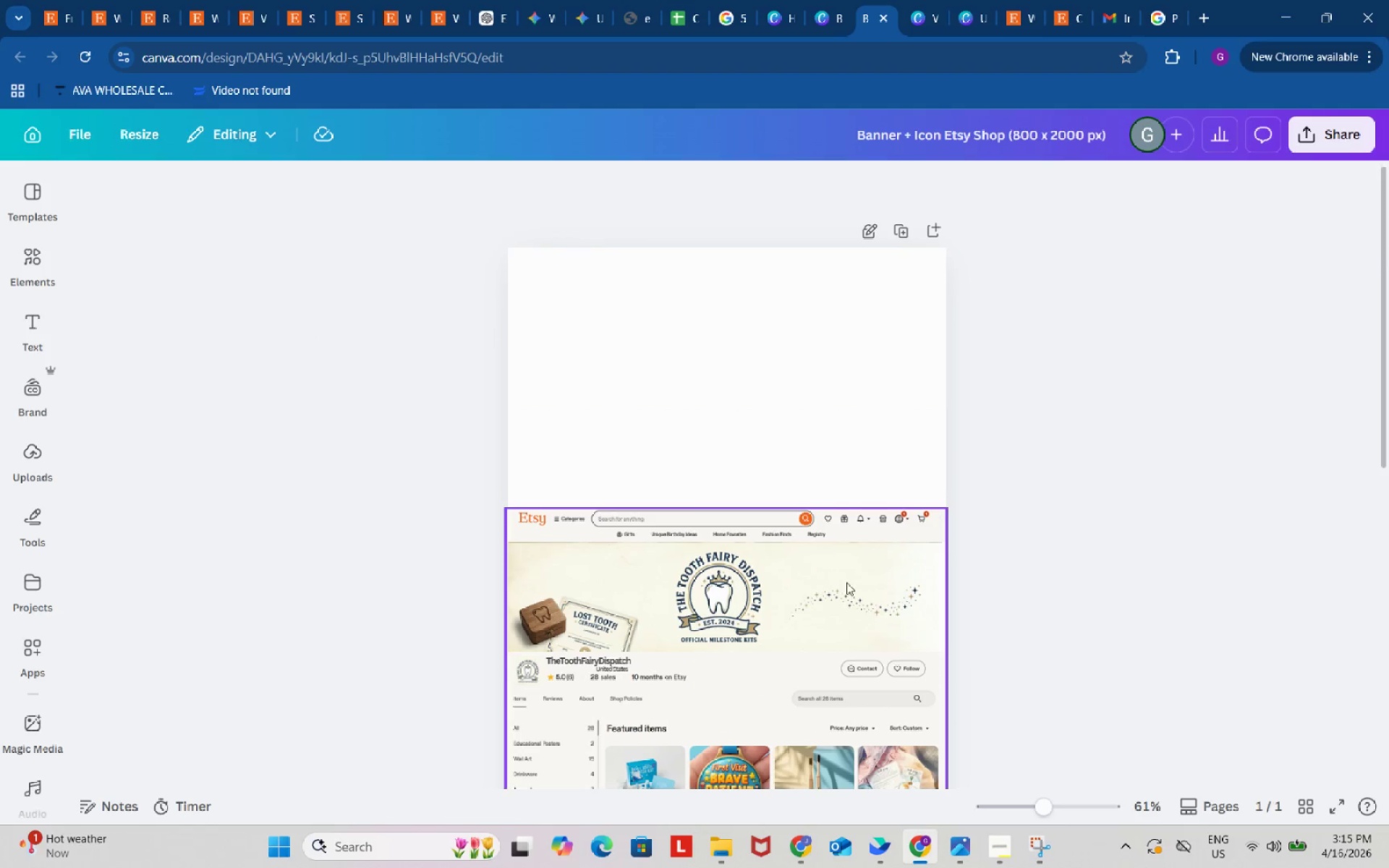 
scroll: coordinate [846, 582], scroll_direction: down, amount: 1.0
 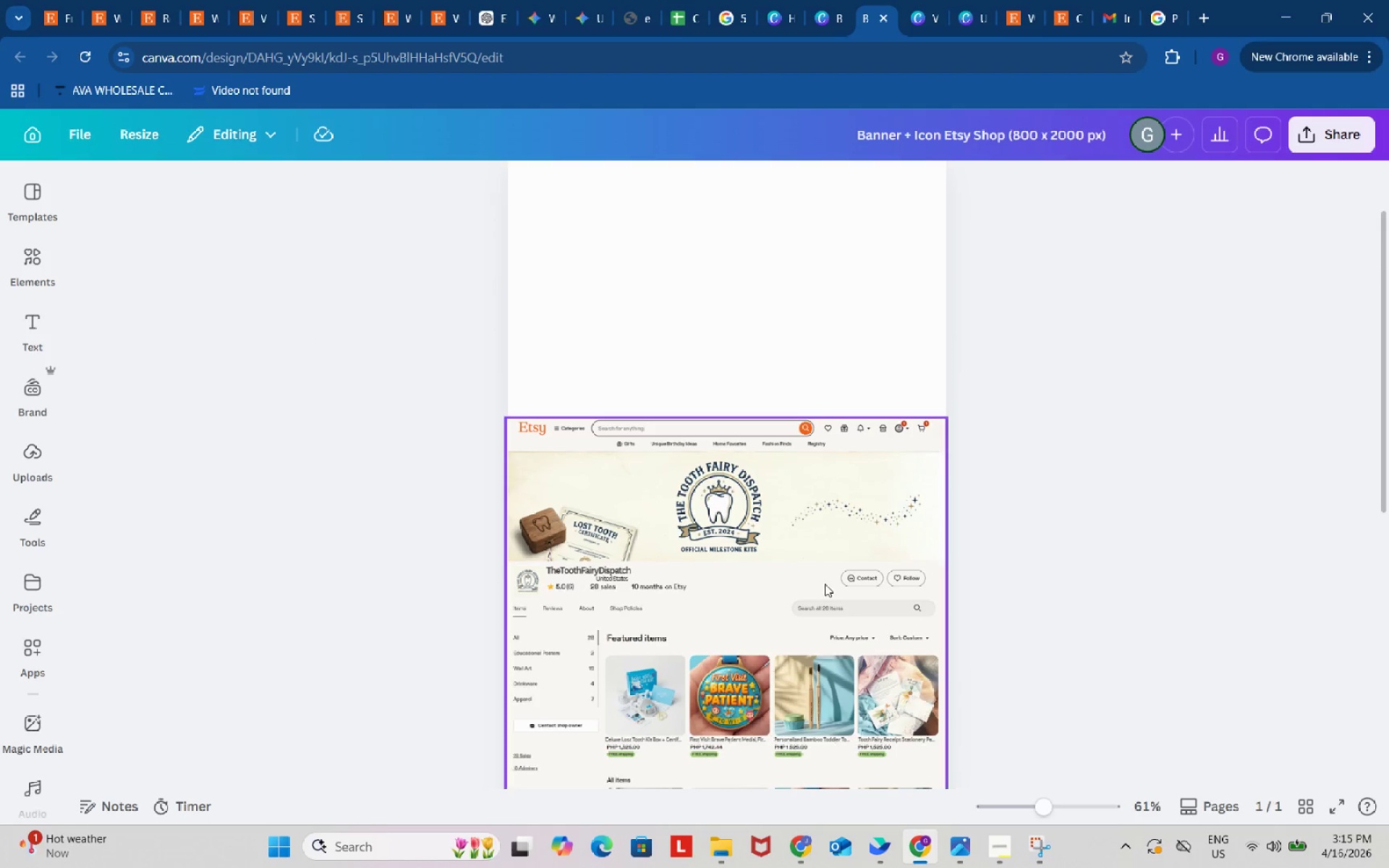 
left_click_drag(start_coordinate=[825, 584], to_coordinate=[827, 326])
 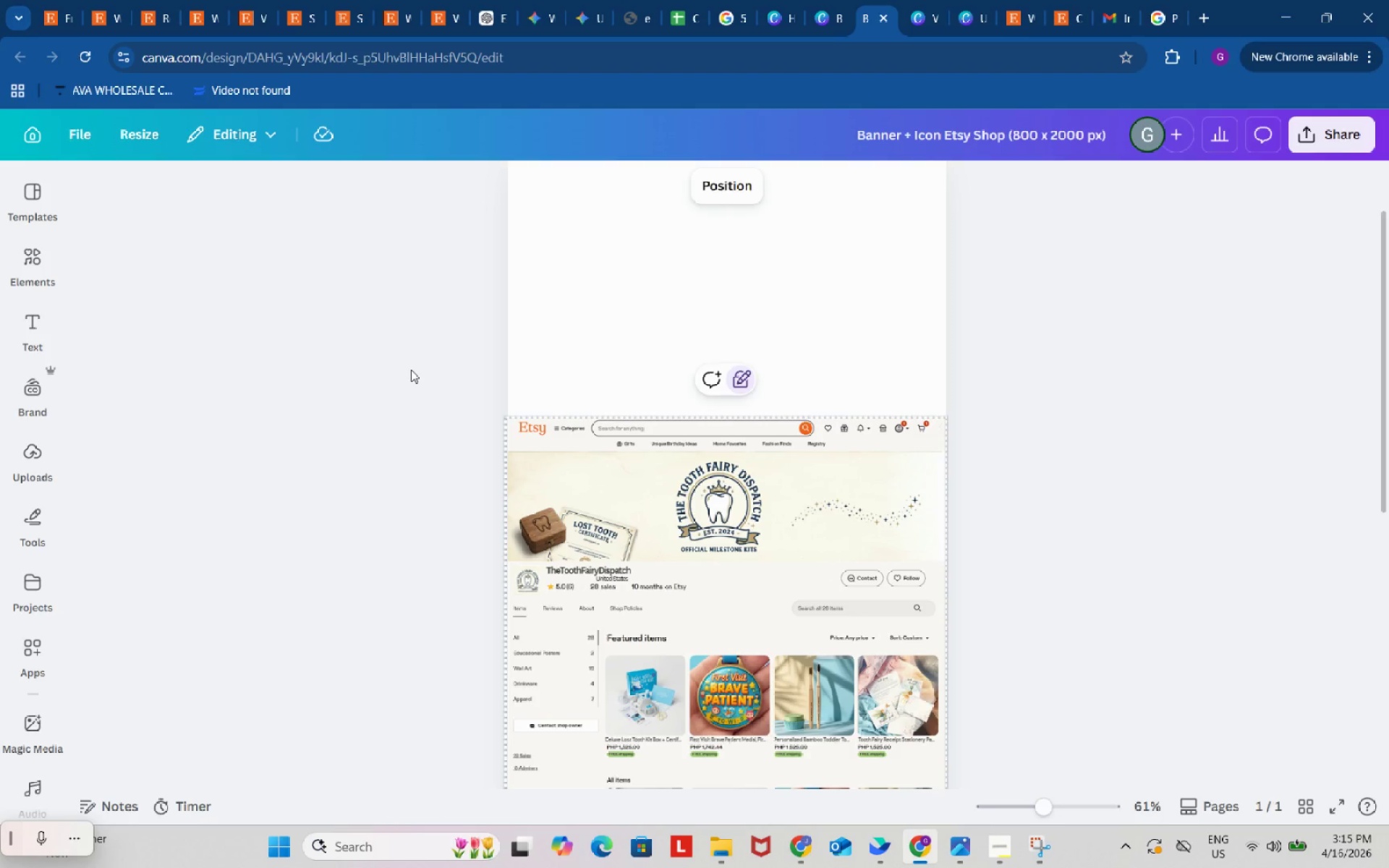 
left_click_drag(start_coordinate=[411, 370], to_coordinate=[1035, 774])
 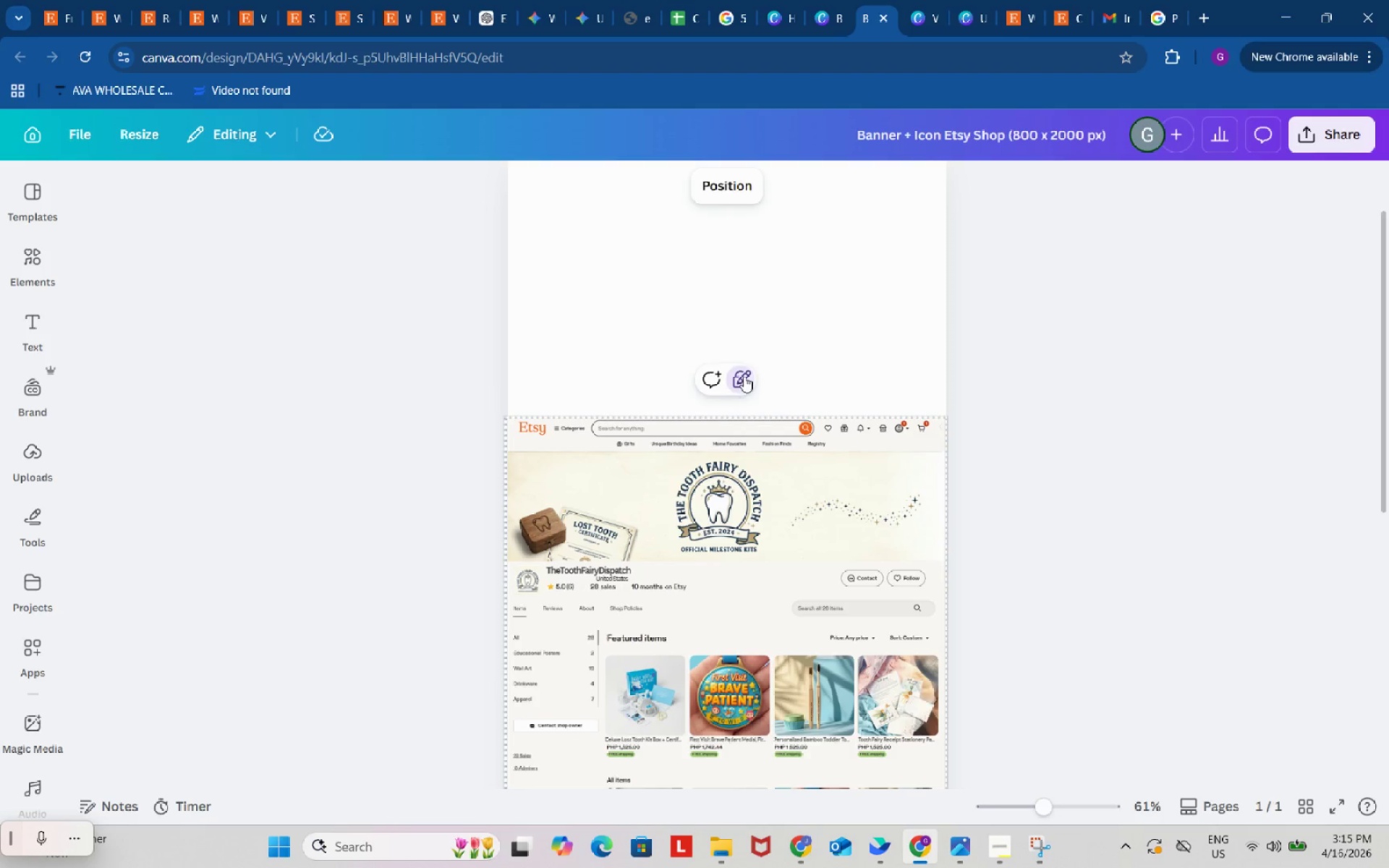 
double_click([744, 376])
 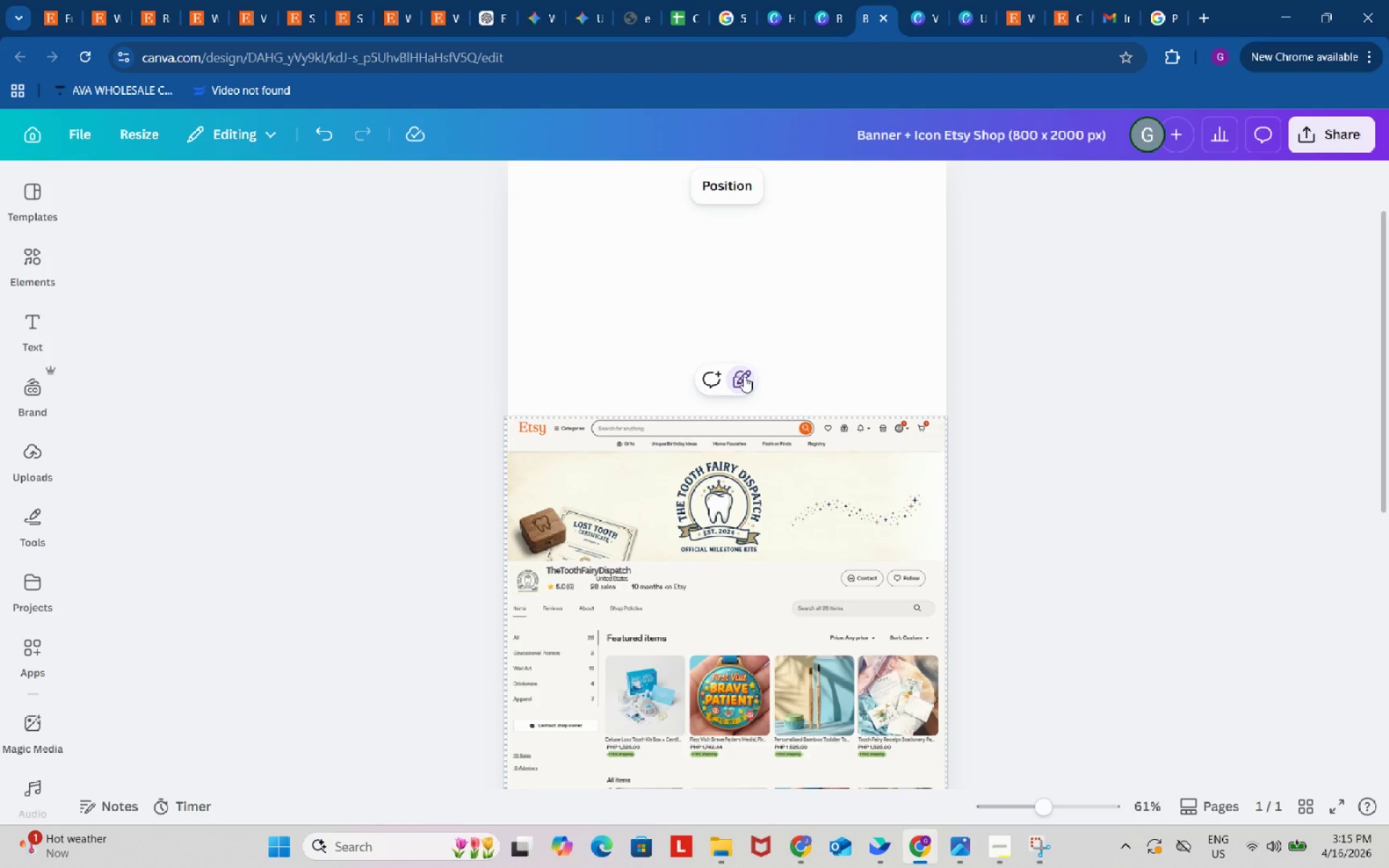 
left_click([744, 376])
 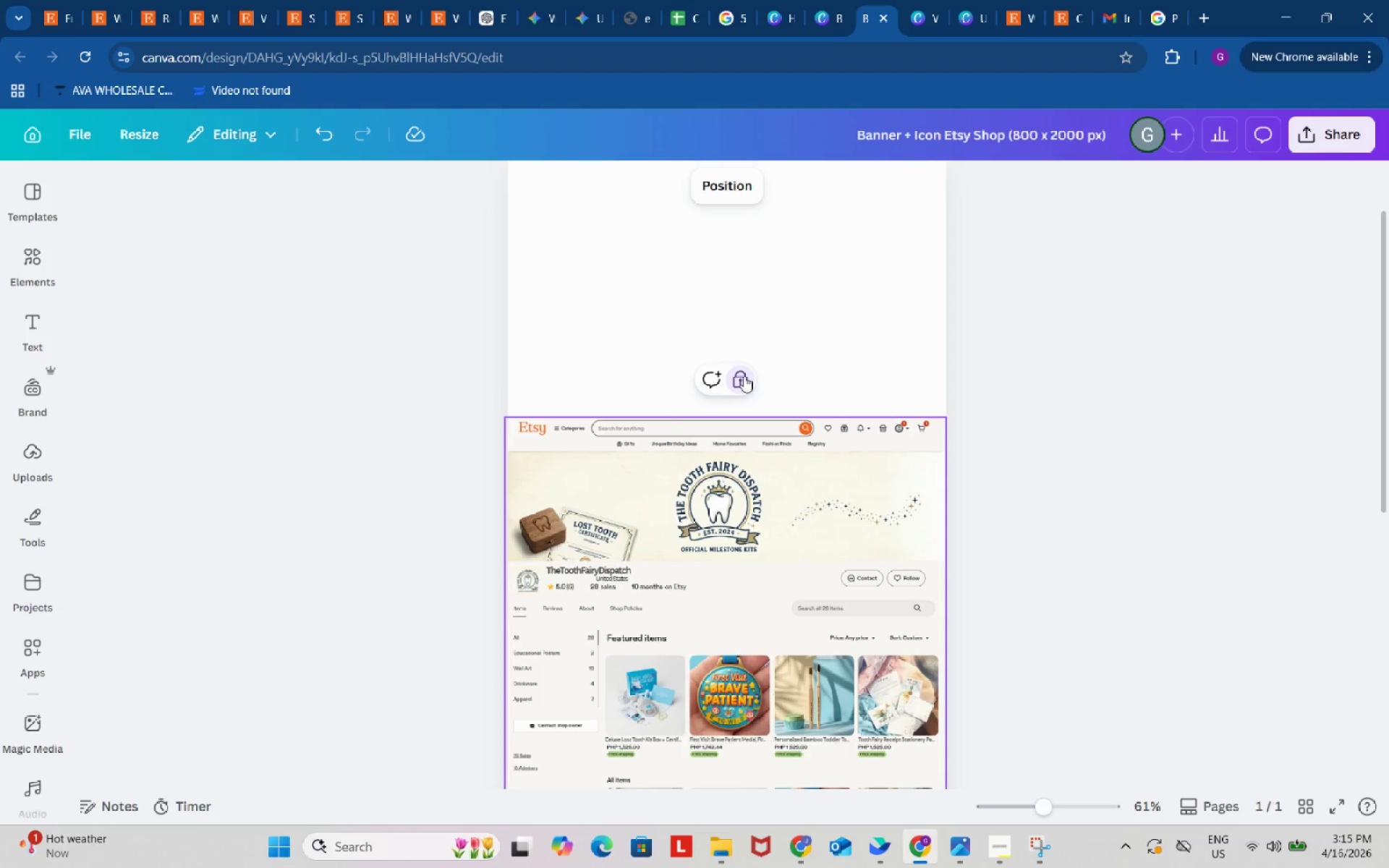 
left_click([744, 376])
 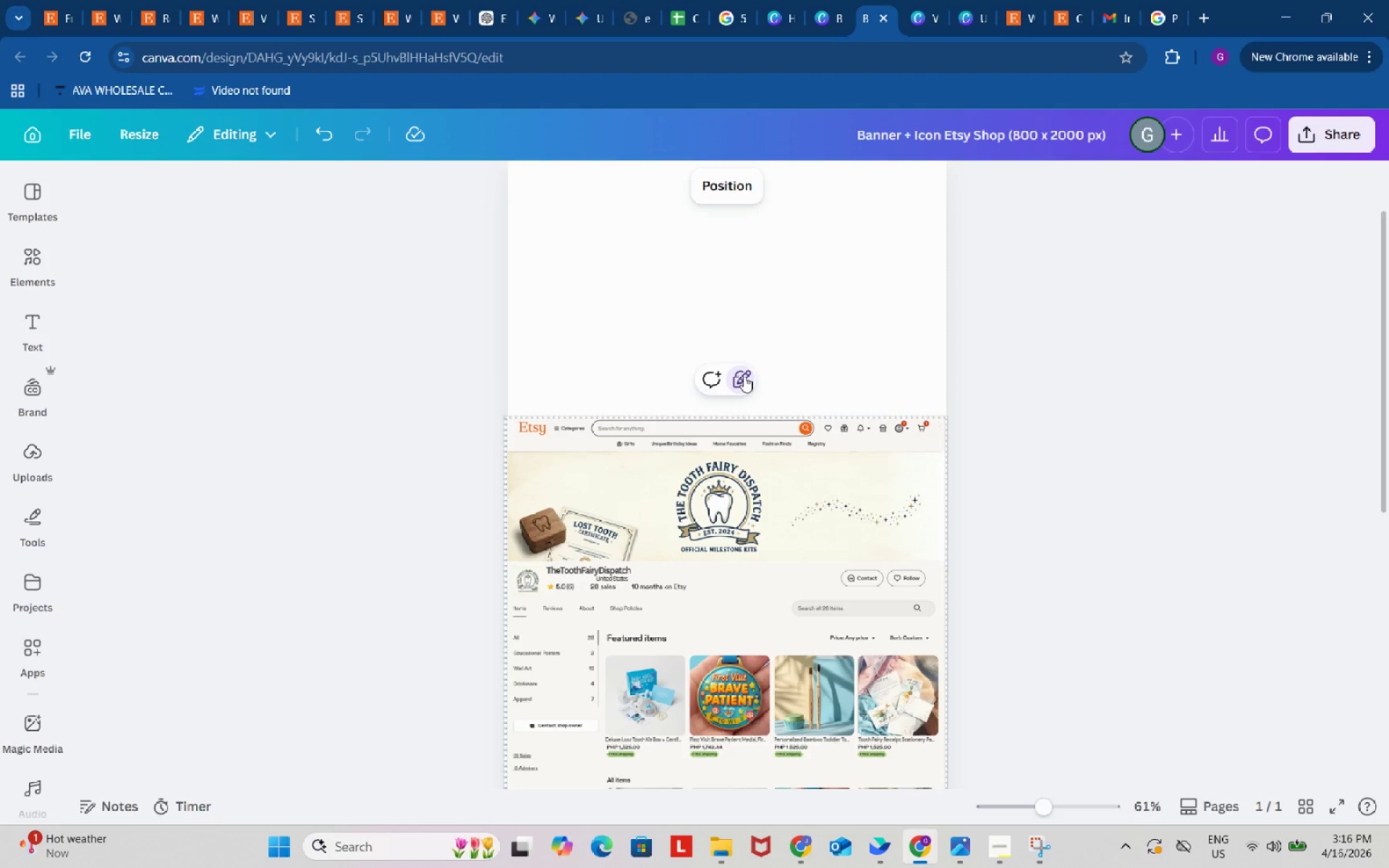 
left_click([744, 376])
 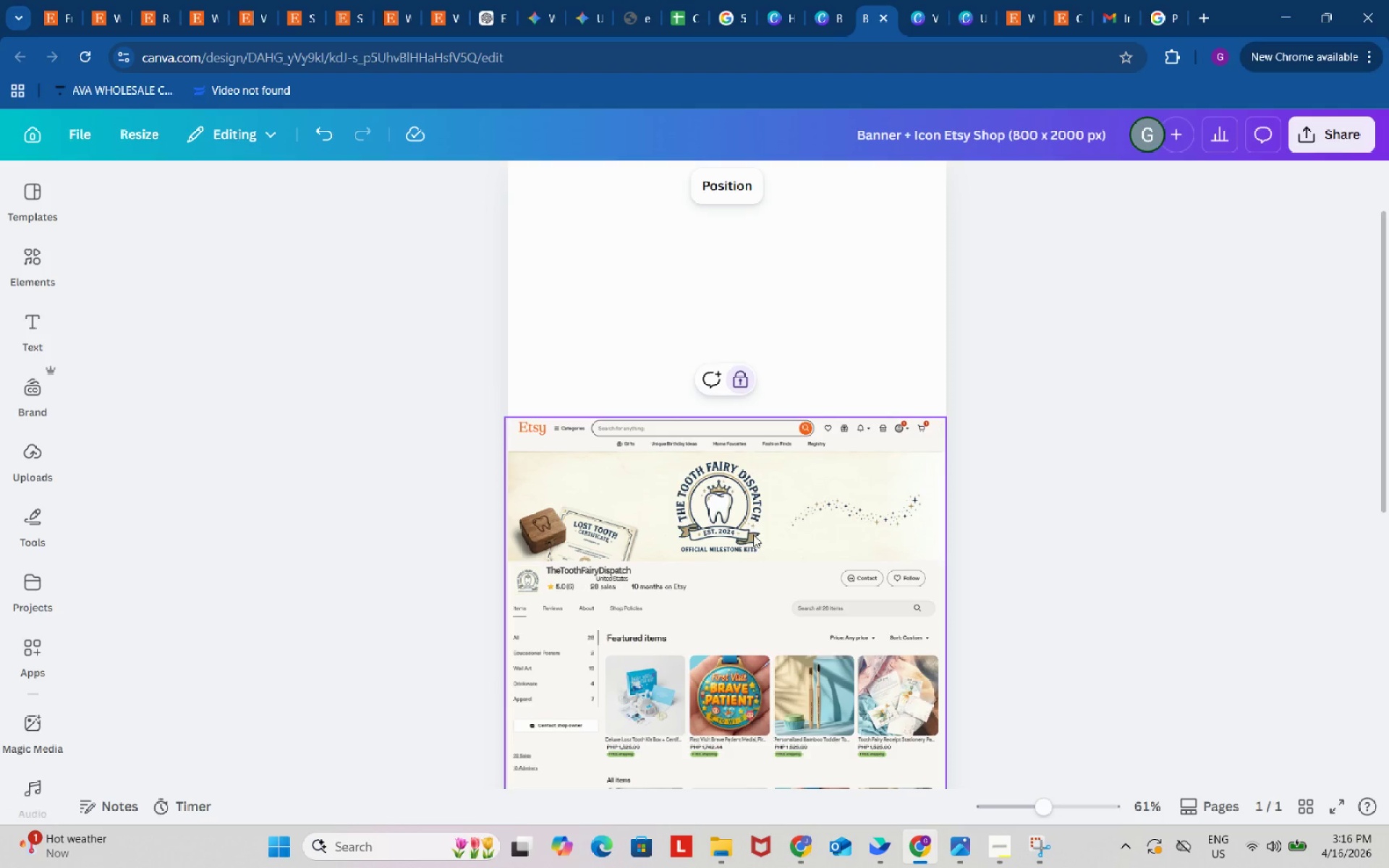 
left_click_drag(start_coordinate=[753, 535], to_coordinate=[778, 373])
 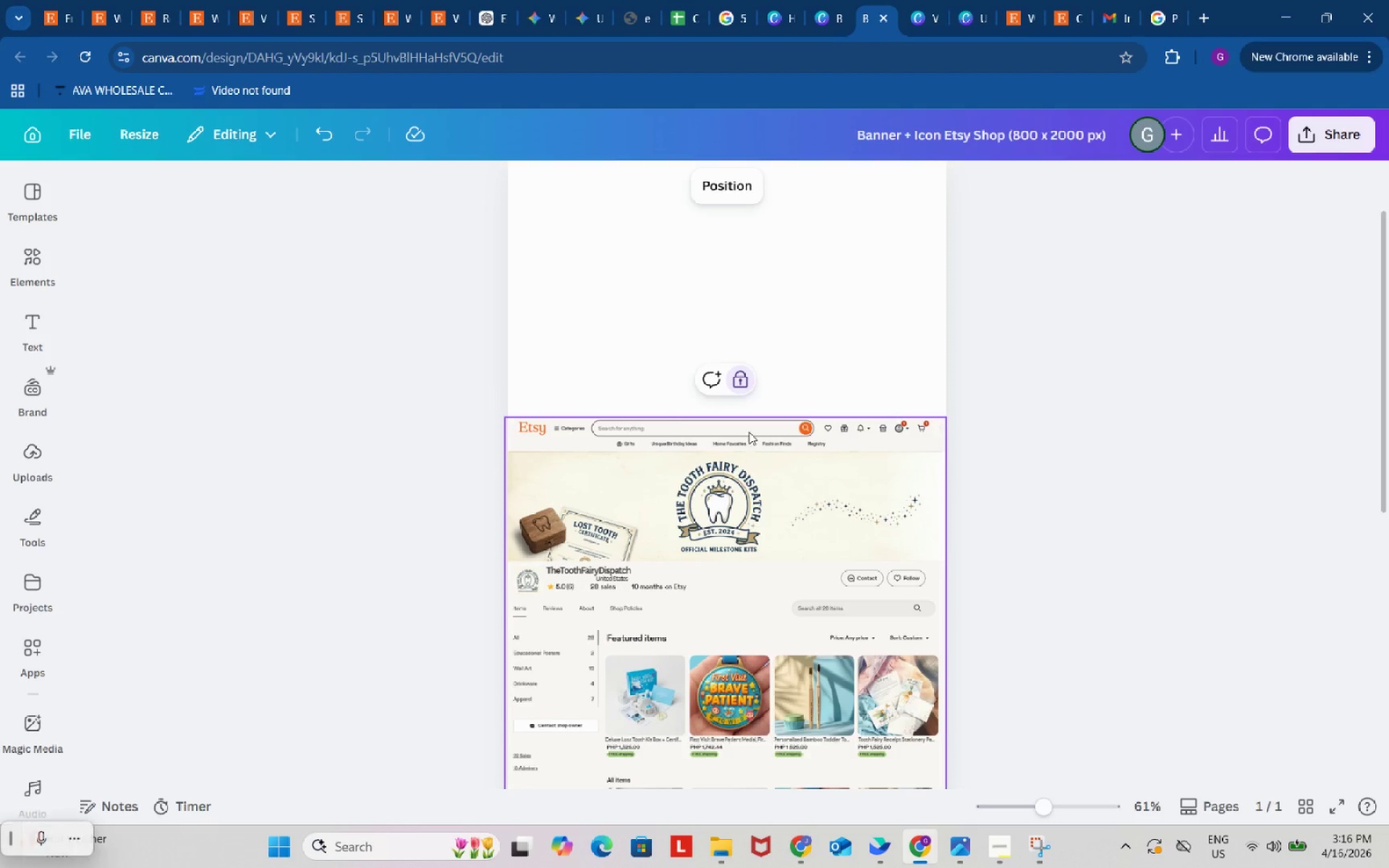 
left_click([736, 385])
 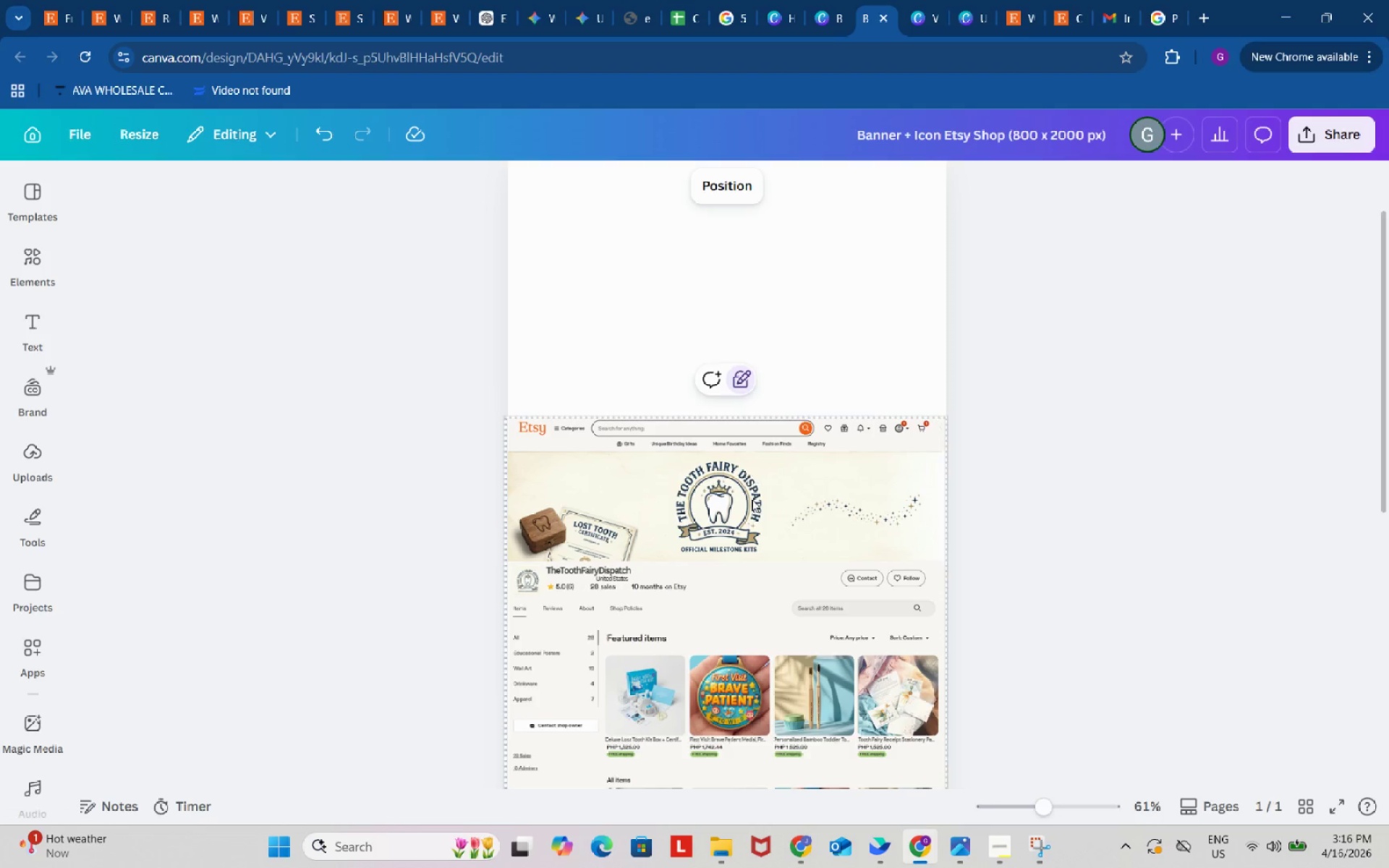 
left_click_drag(start_coordinate=[752, 509], to_coordinate=[765, 427])
 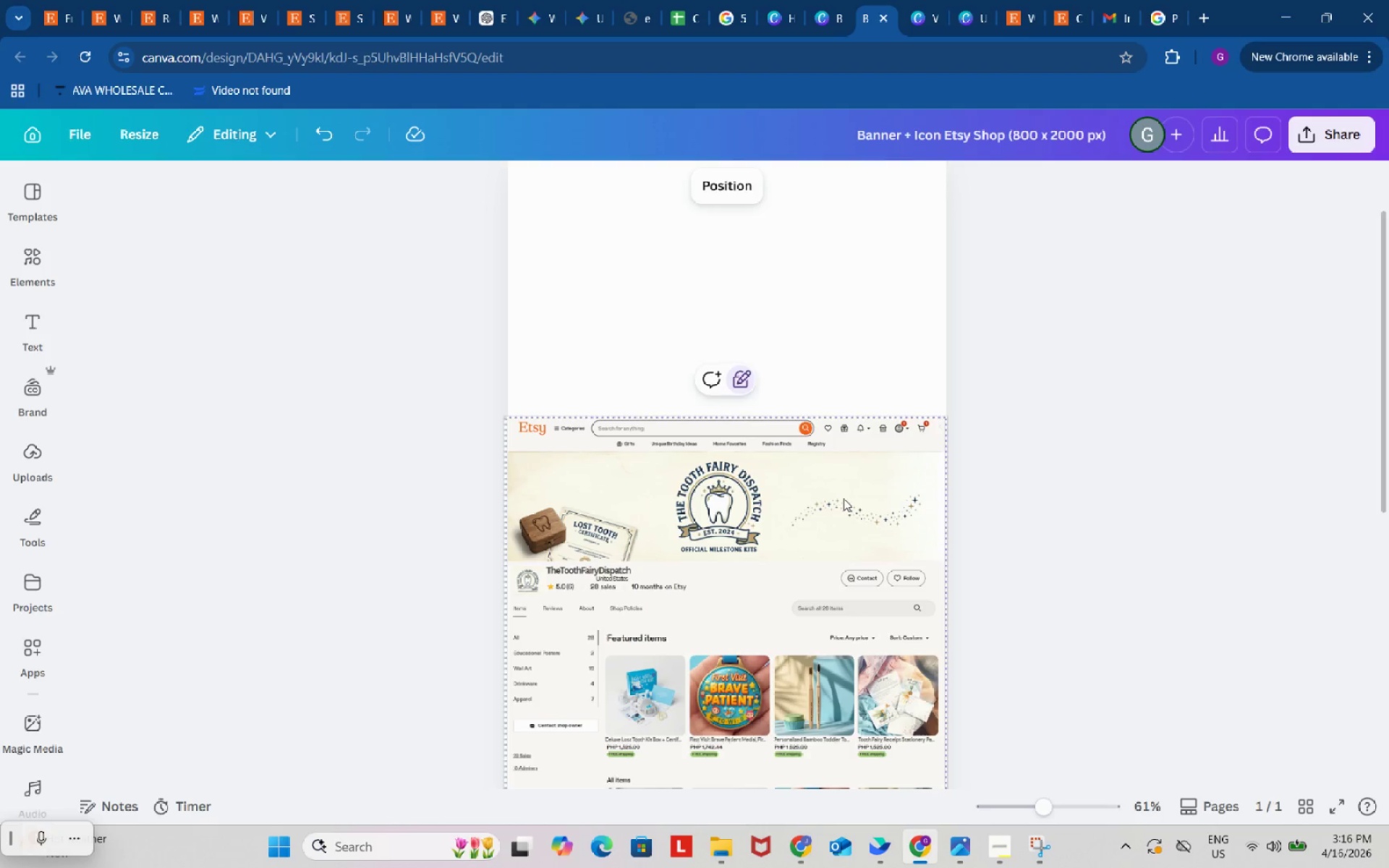 
left_click([844, 498])
 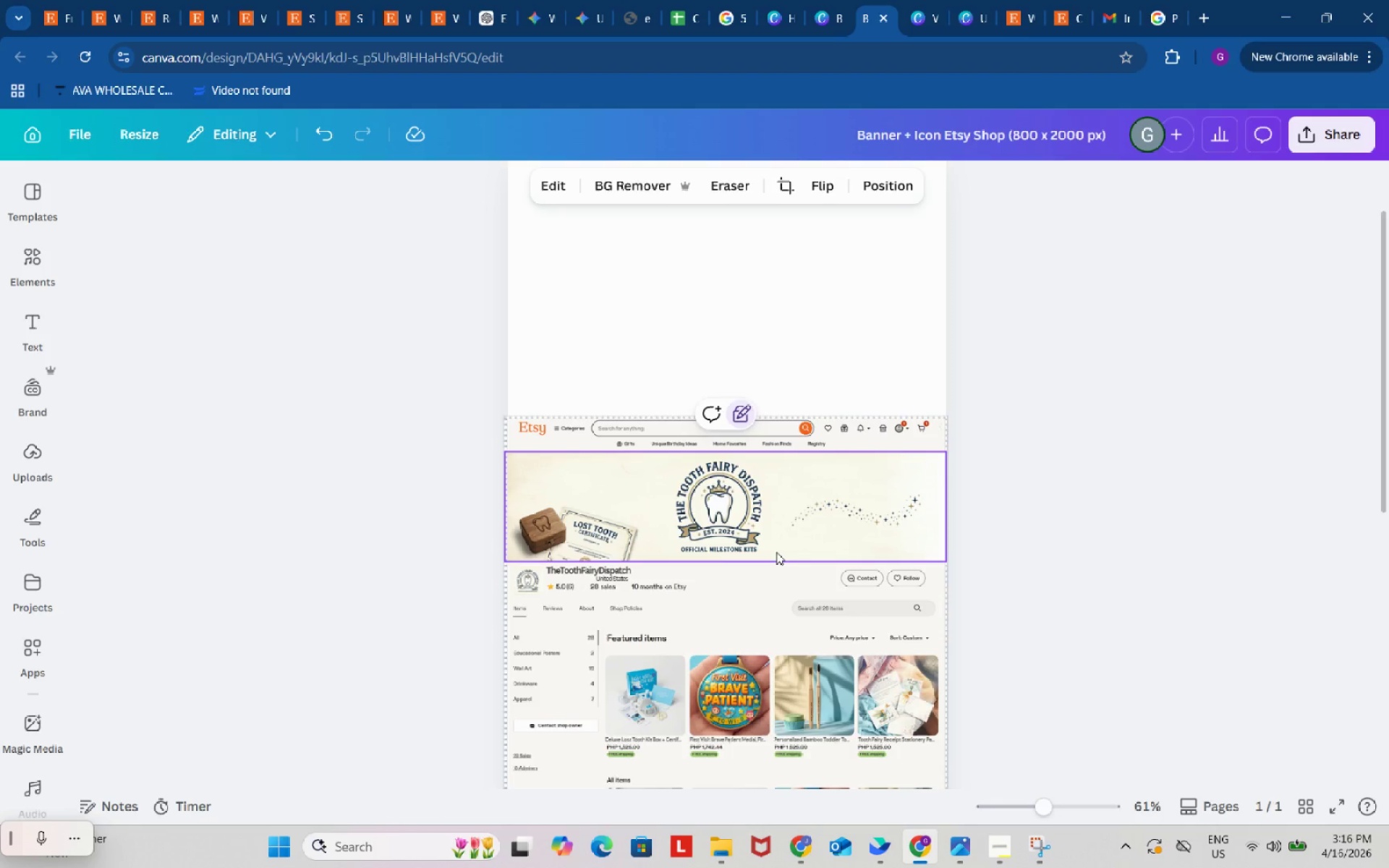 
left_click_drag(start_coordinate=[776, 552], to_coordinate=[778, 455])
 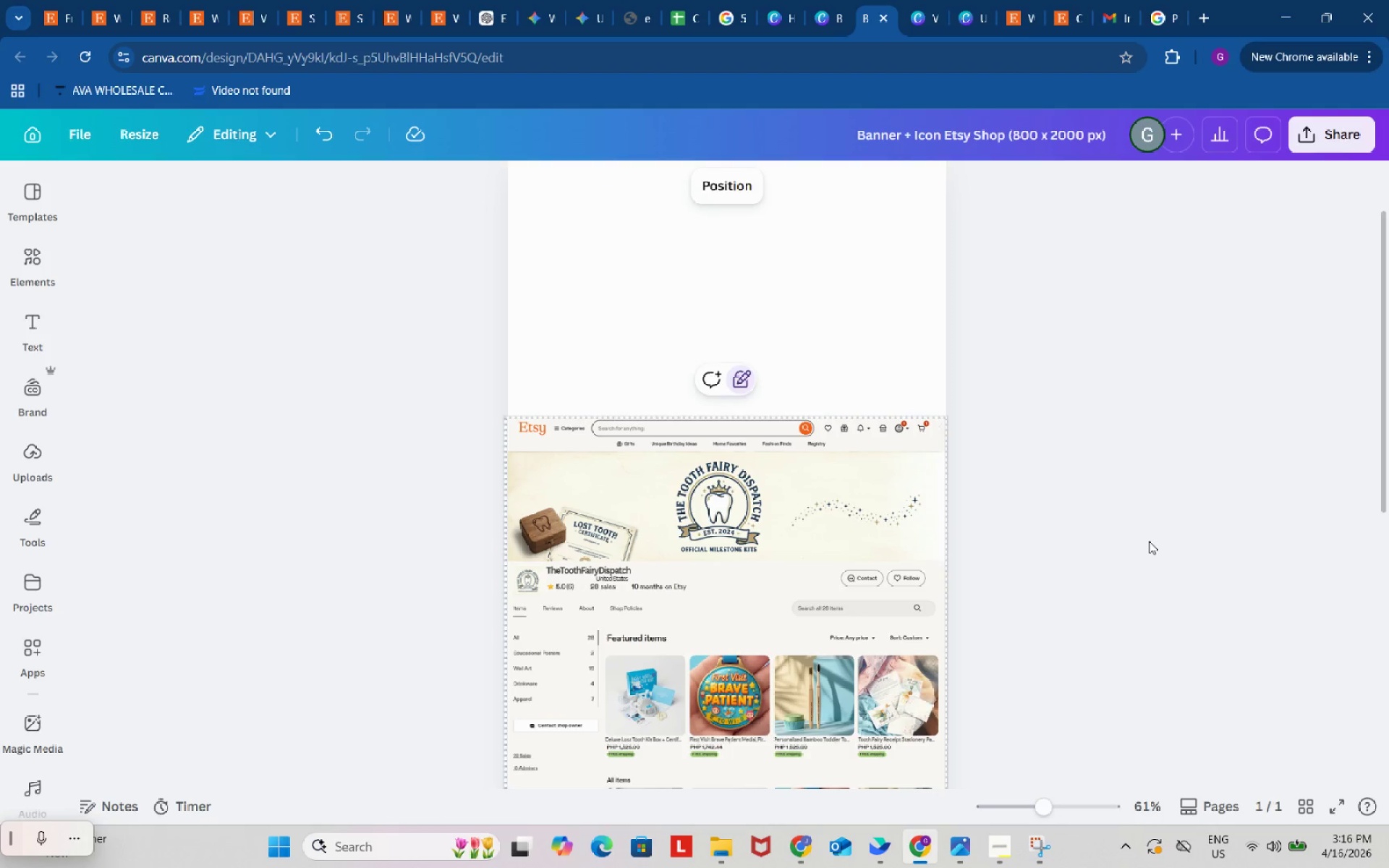 
left_click([1149, 541])
 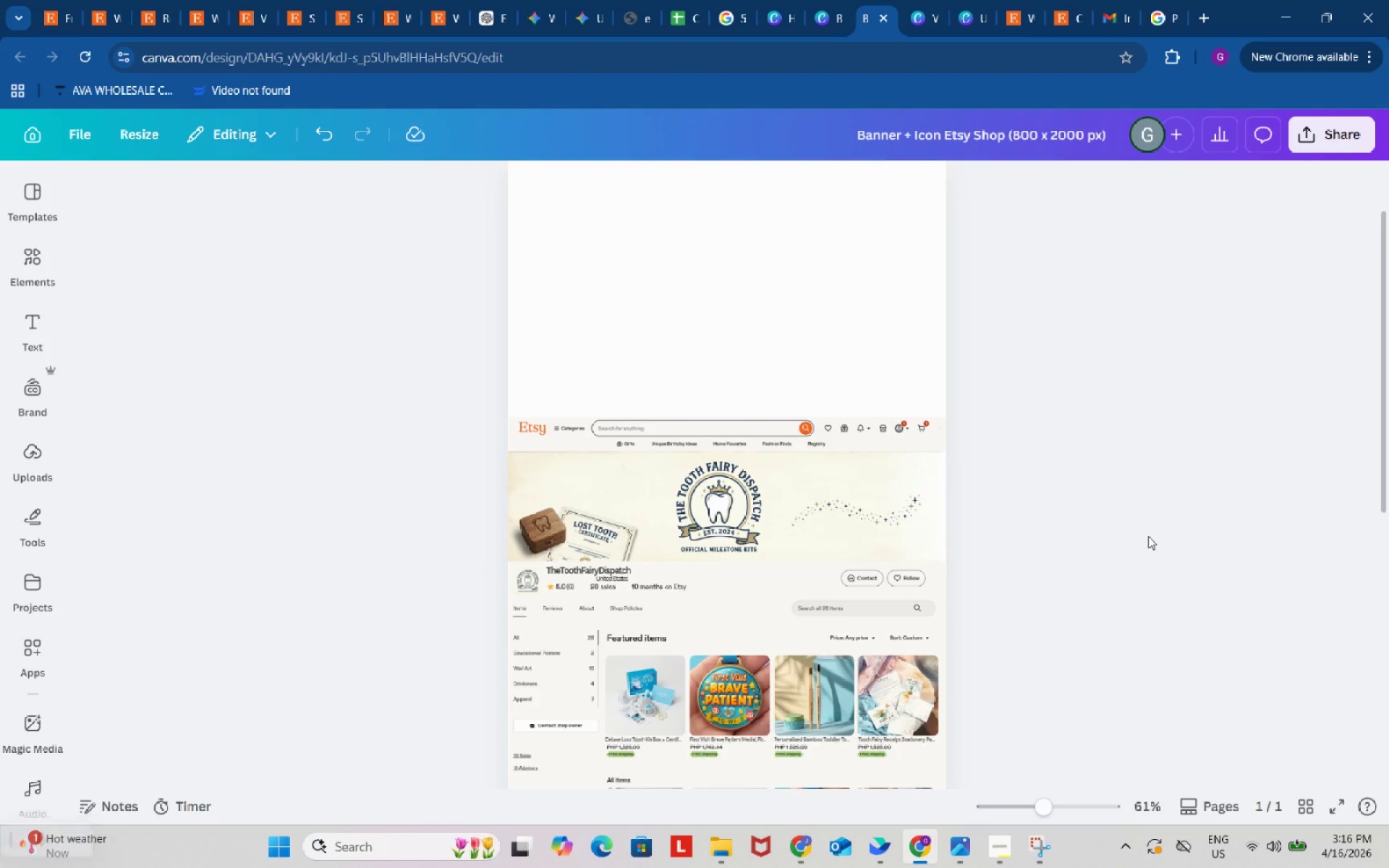 
scroll: coordinate [1148, 536], scroll_direction: down, amount: 2.0
 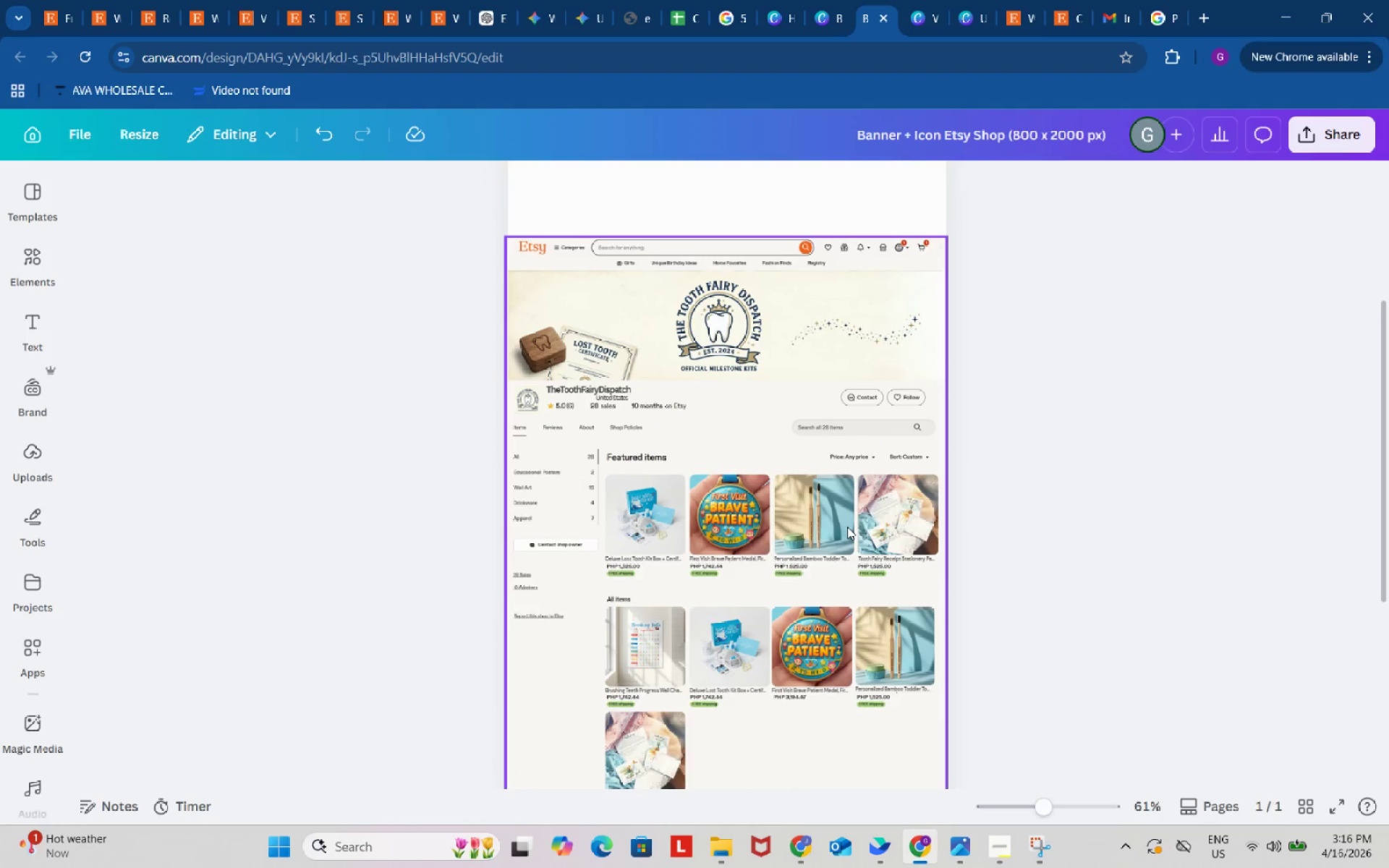 
scroll: coordinate [847, 525], scroll_direction: up, amount: 2.0
 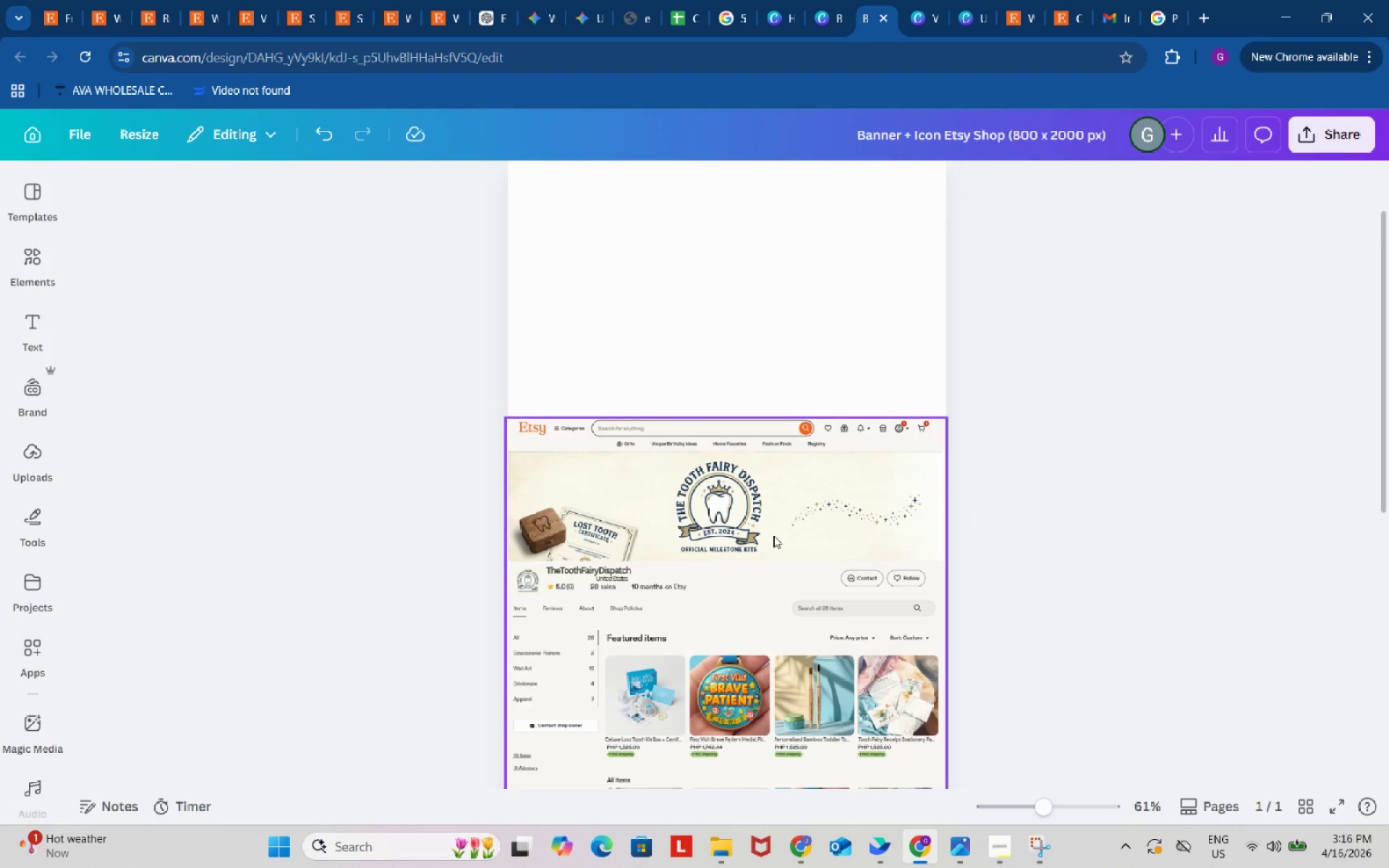 
left_click([773, 535])
 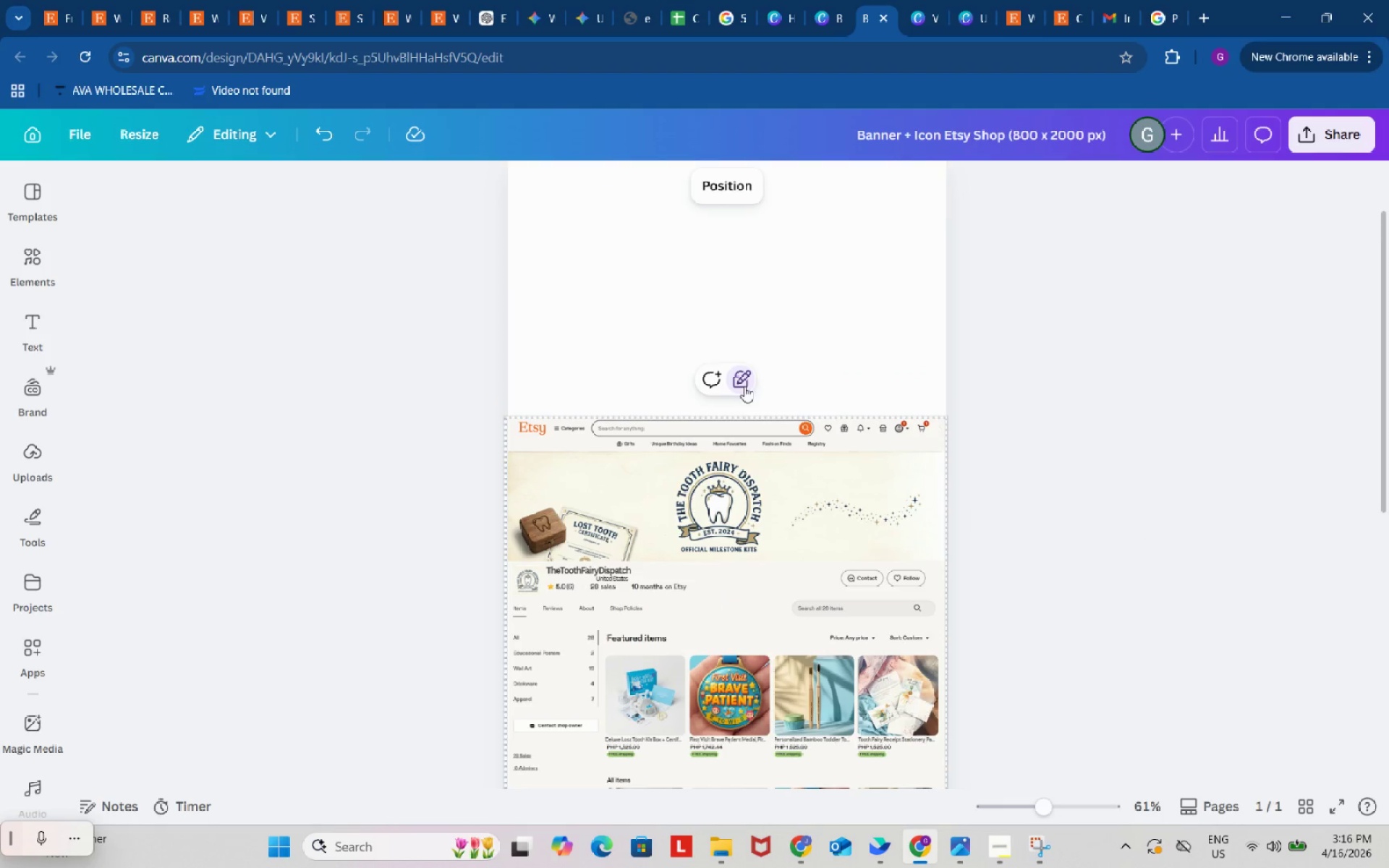 
left_click([744, 380])
 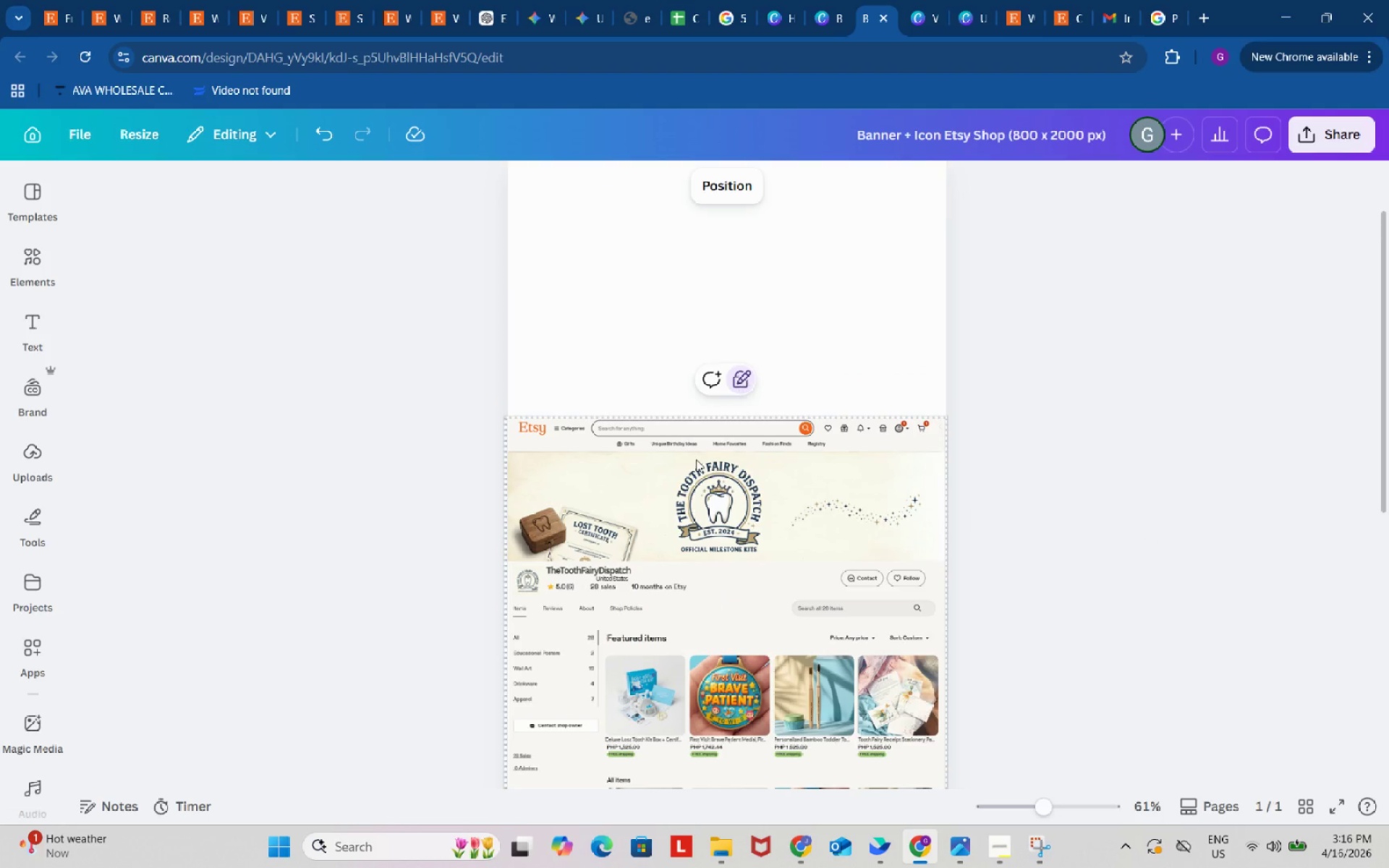 
left_click([561, 494])
 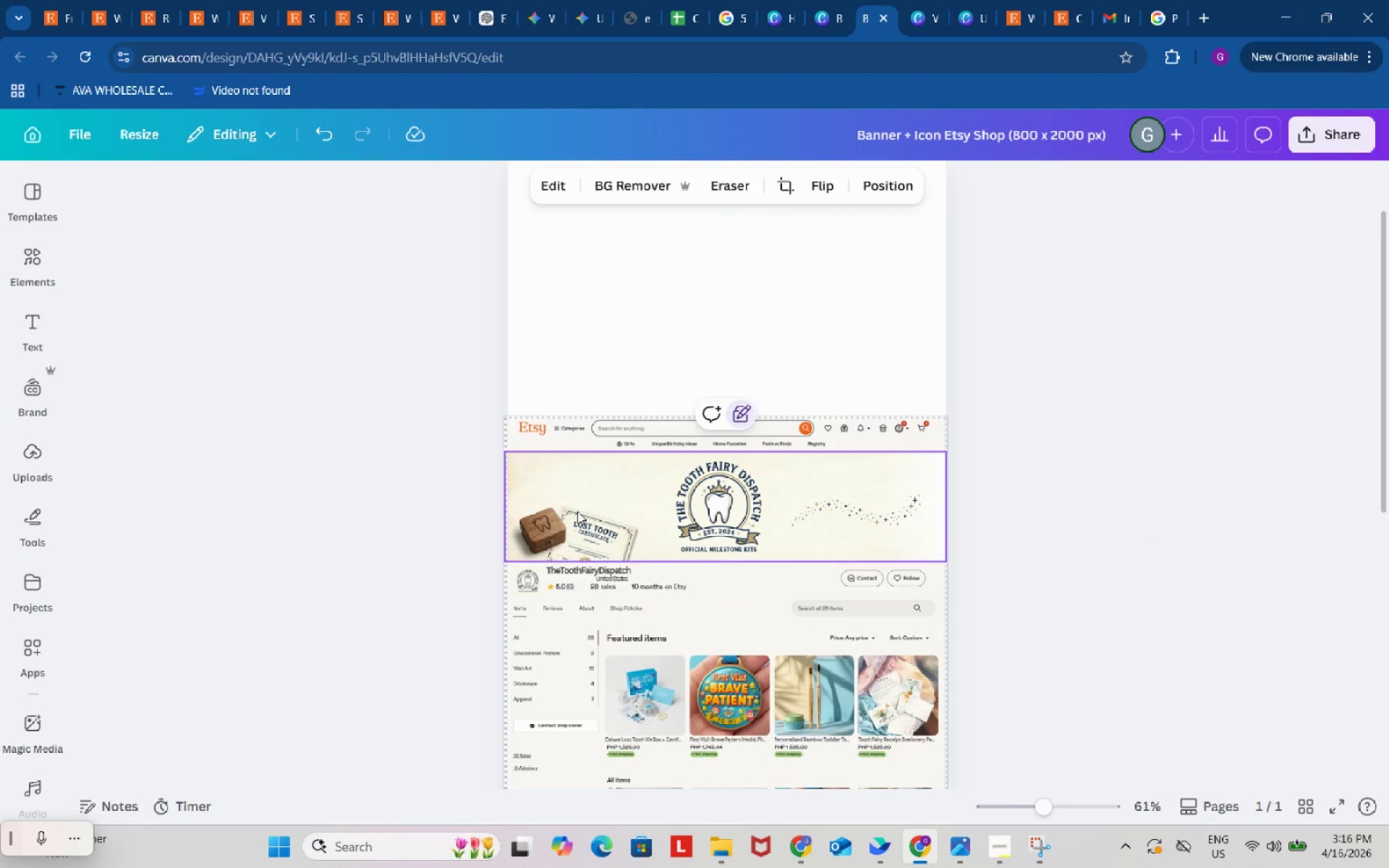 
key(Backspace)
 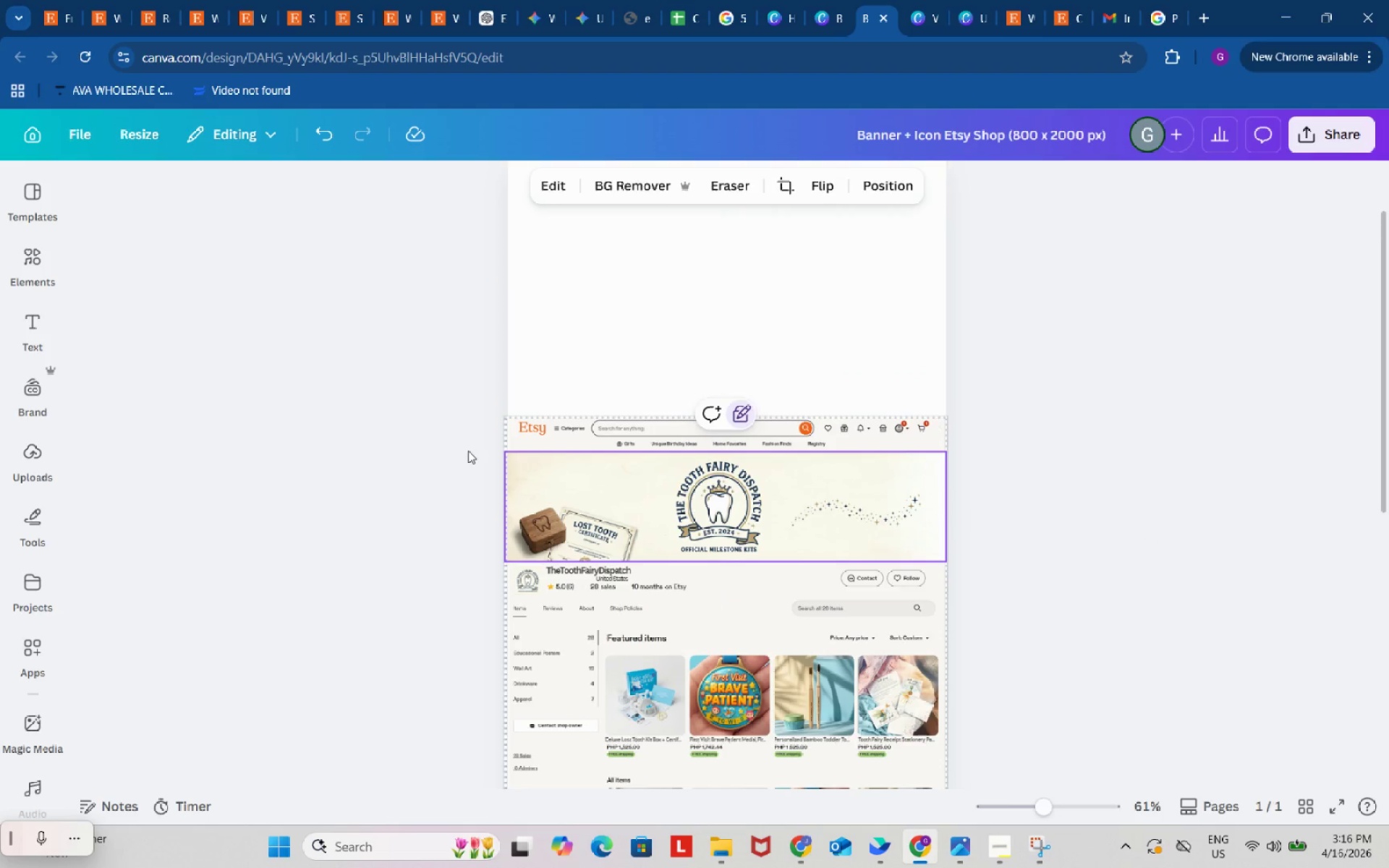 
left_click([463, 442])
 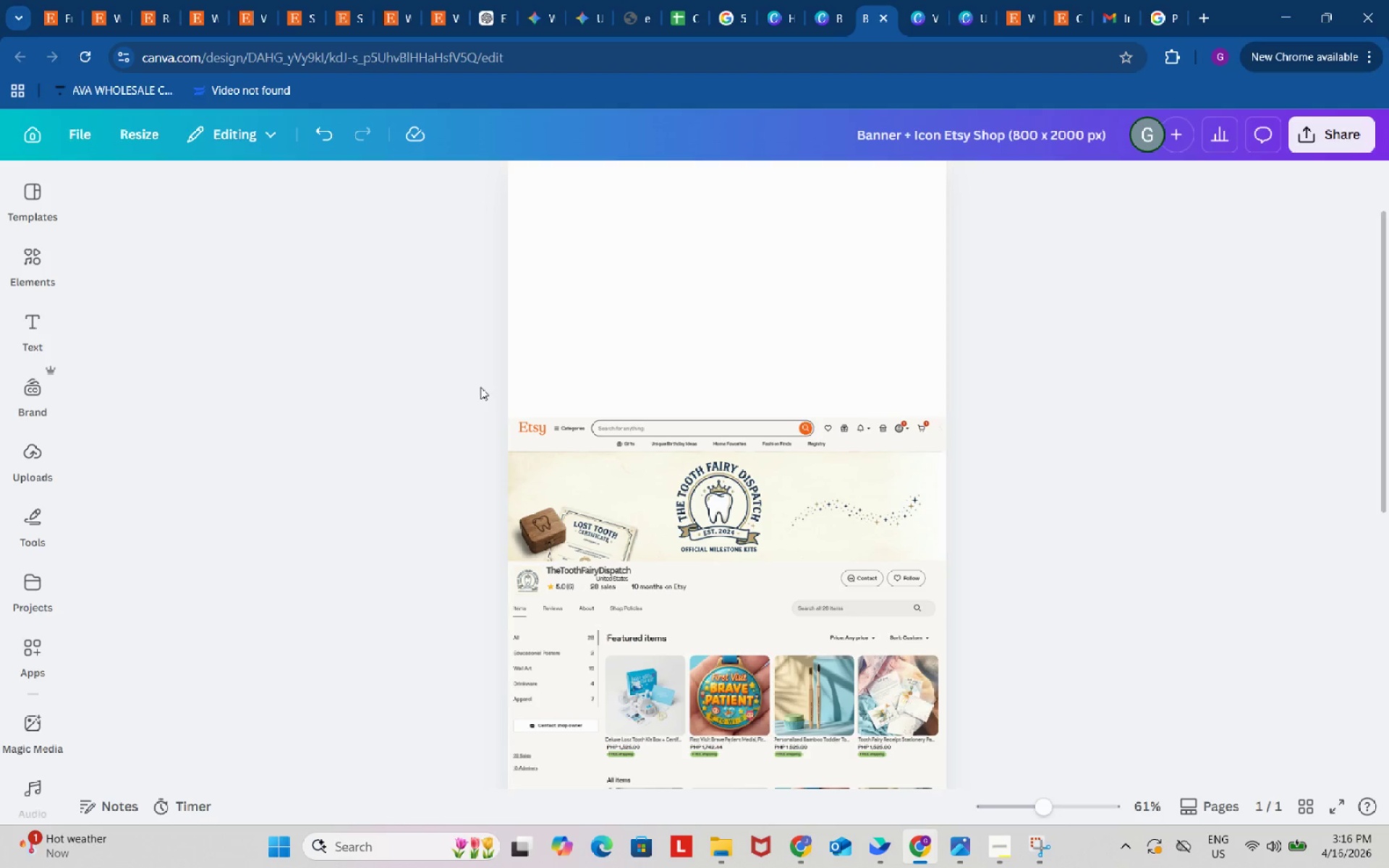 
scroll: coordinate [797, 386], scroll_direction: down, amount: 6.0
 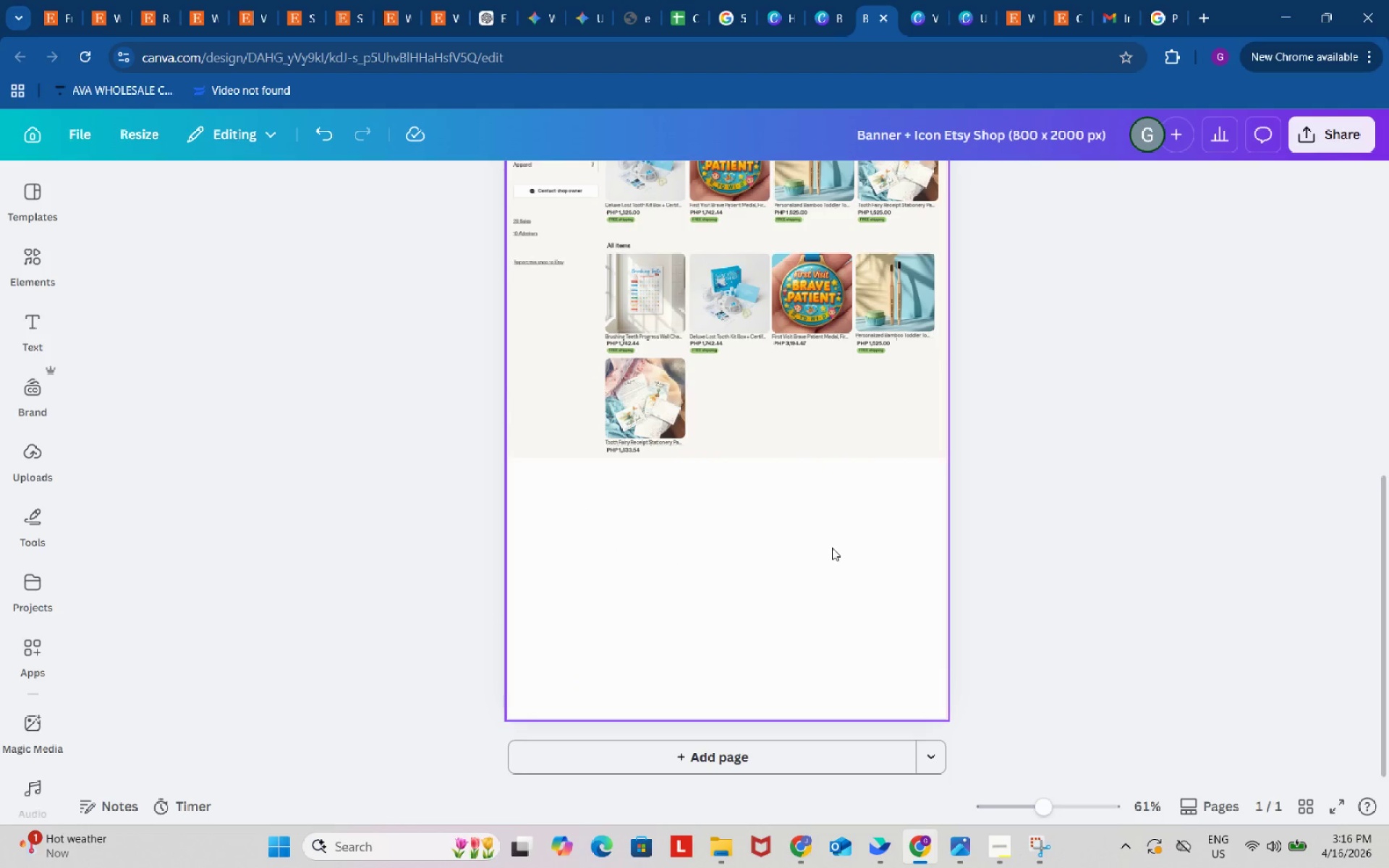 
scroll: coordinate [832, 548], scroll_direction: up, amount: 3.0
 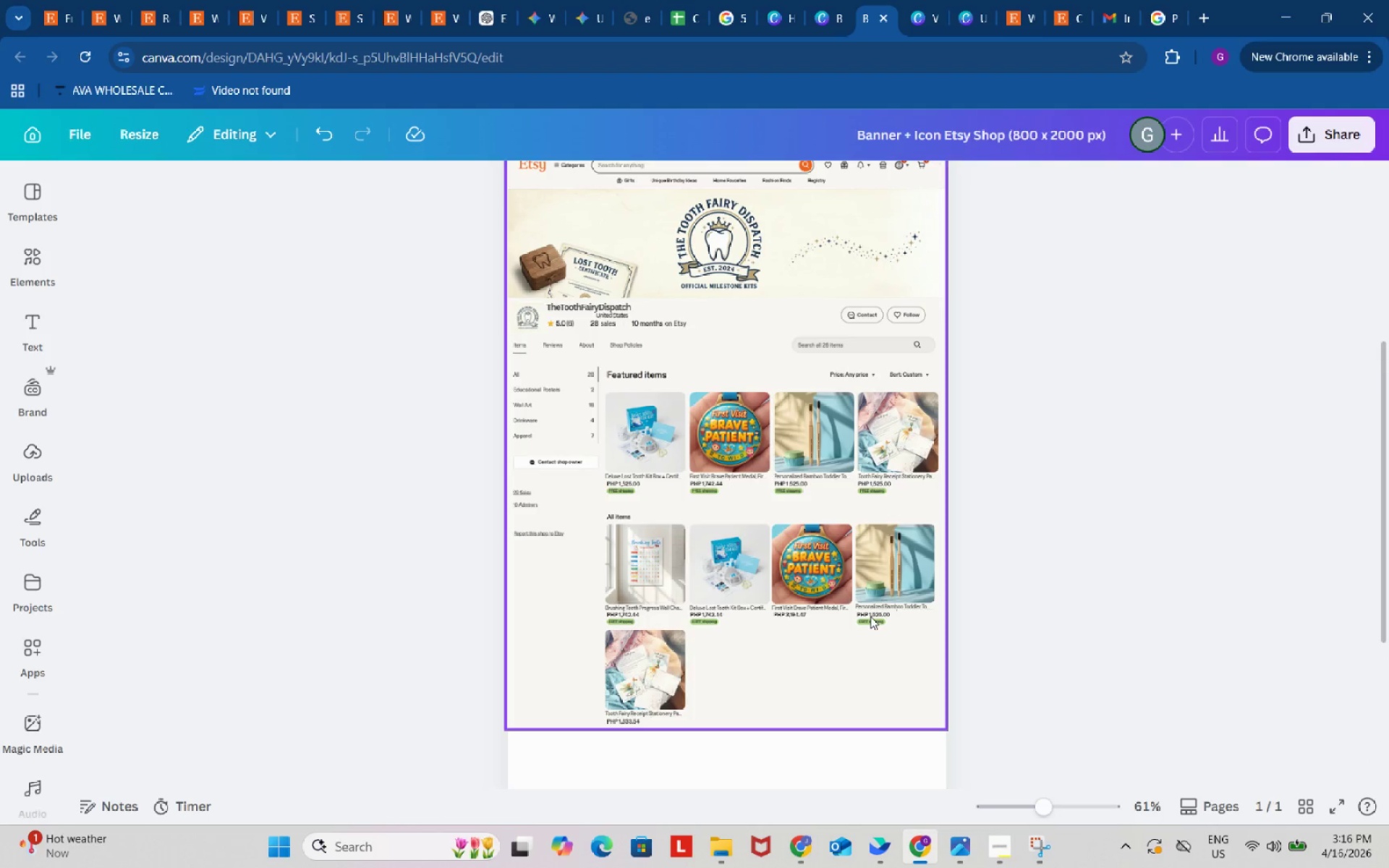 
left_click([870, 616])
 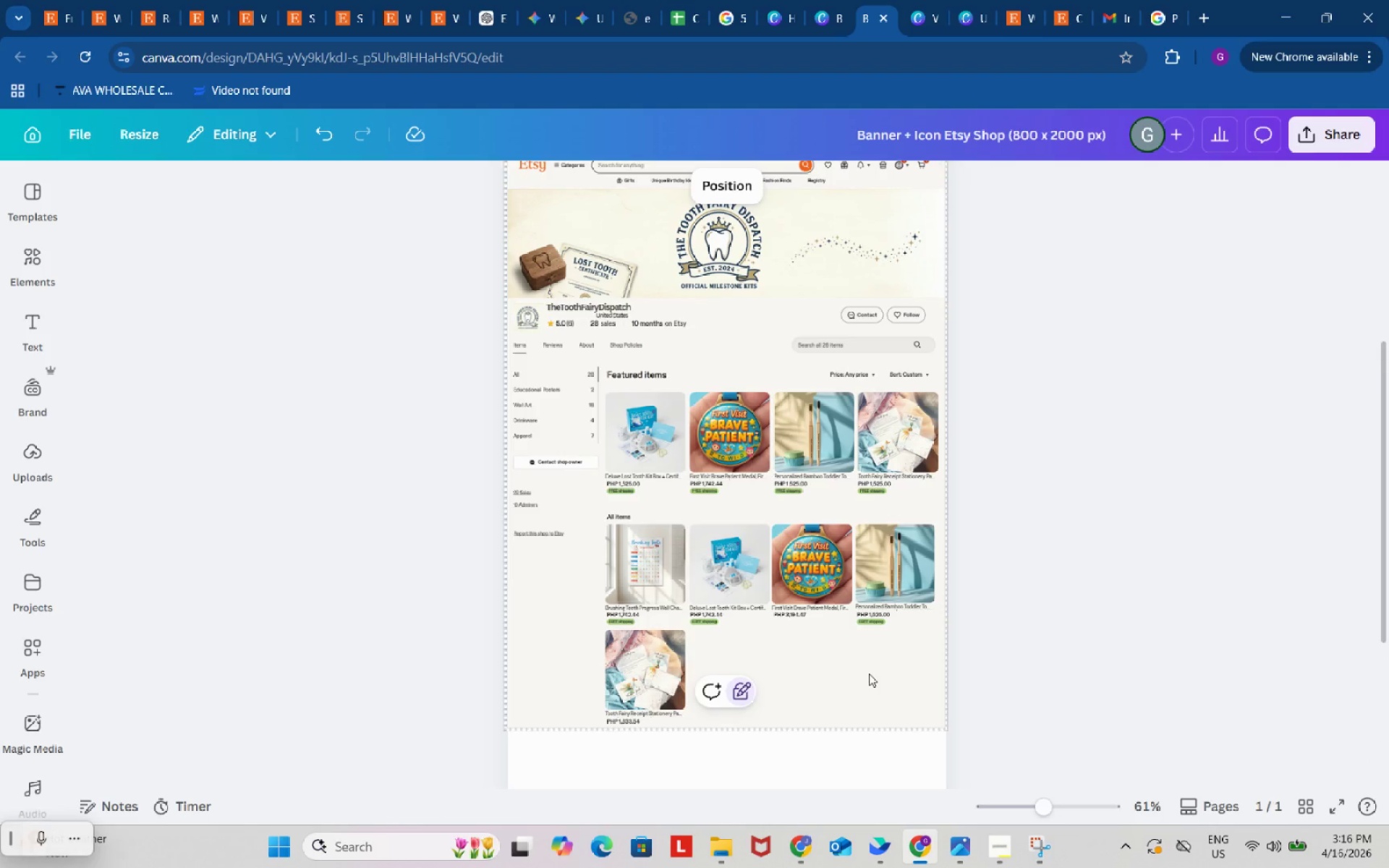 
left_click_drag(start_coordinate=[869, 673], to_coordinate=[874, 511])
 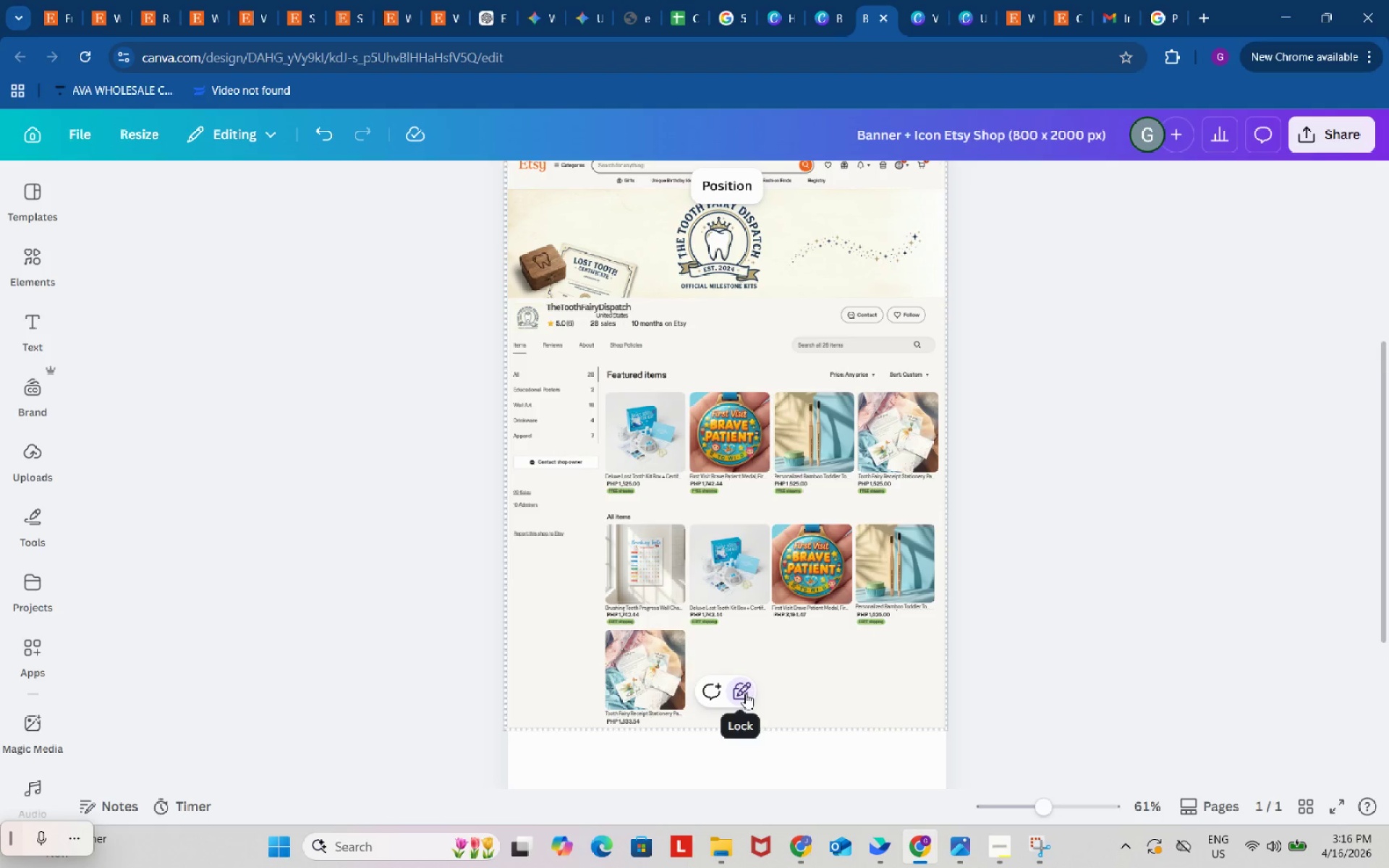 
left_click([745, 693])
 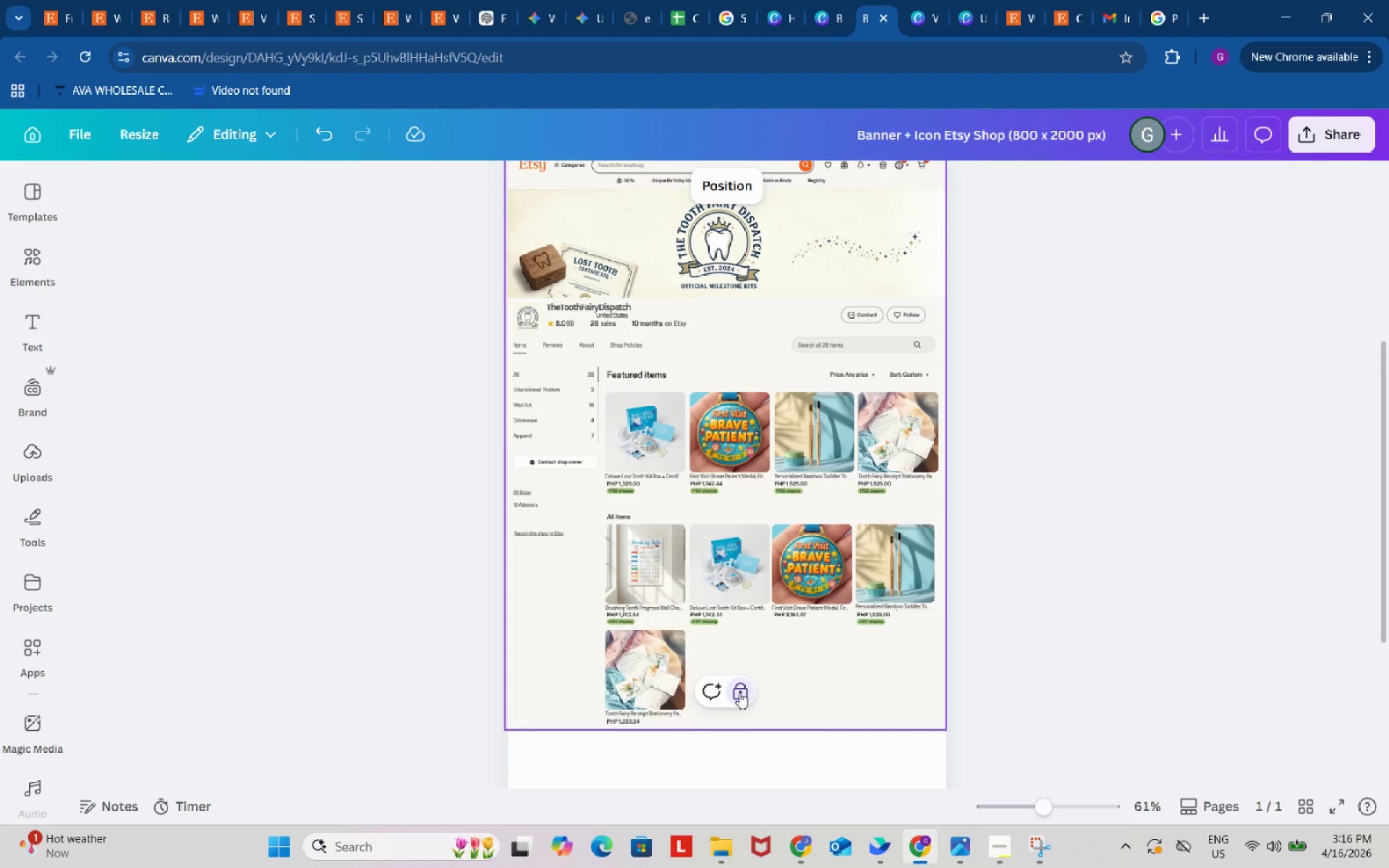 
left_click([739, 692])
 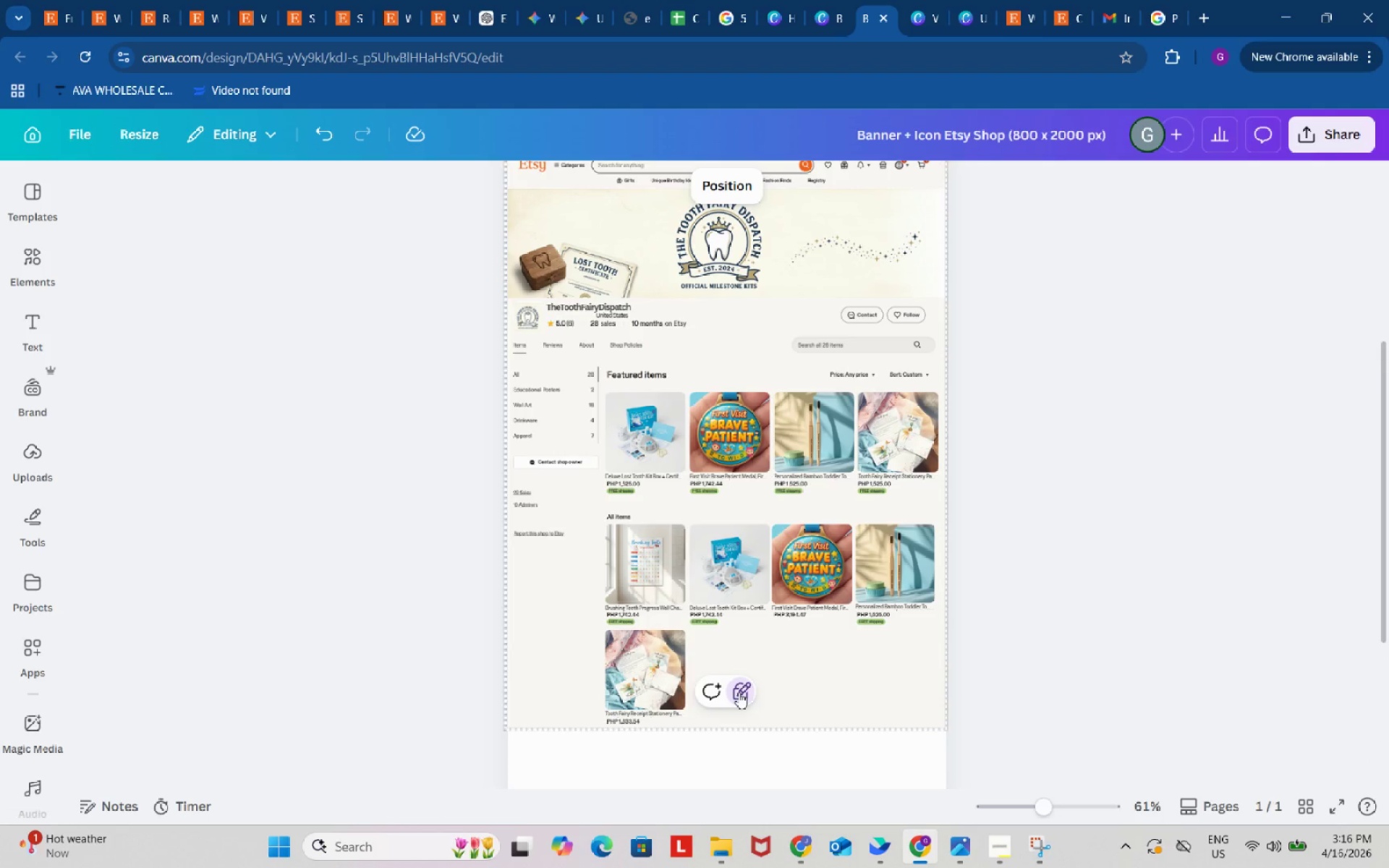 
double_click([739, 692])
 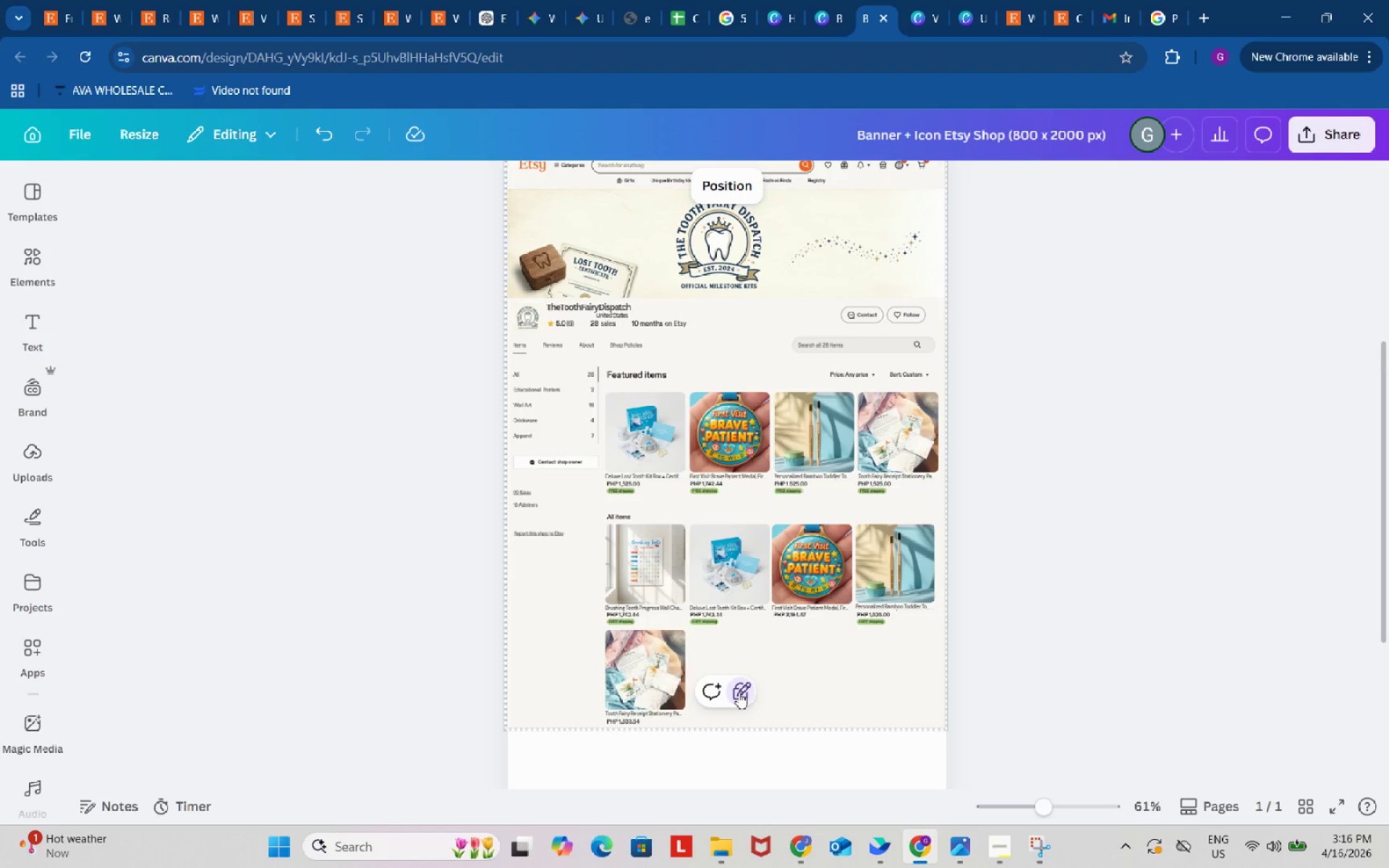 
triple_click([739, 692])
 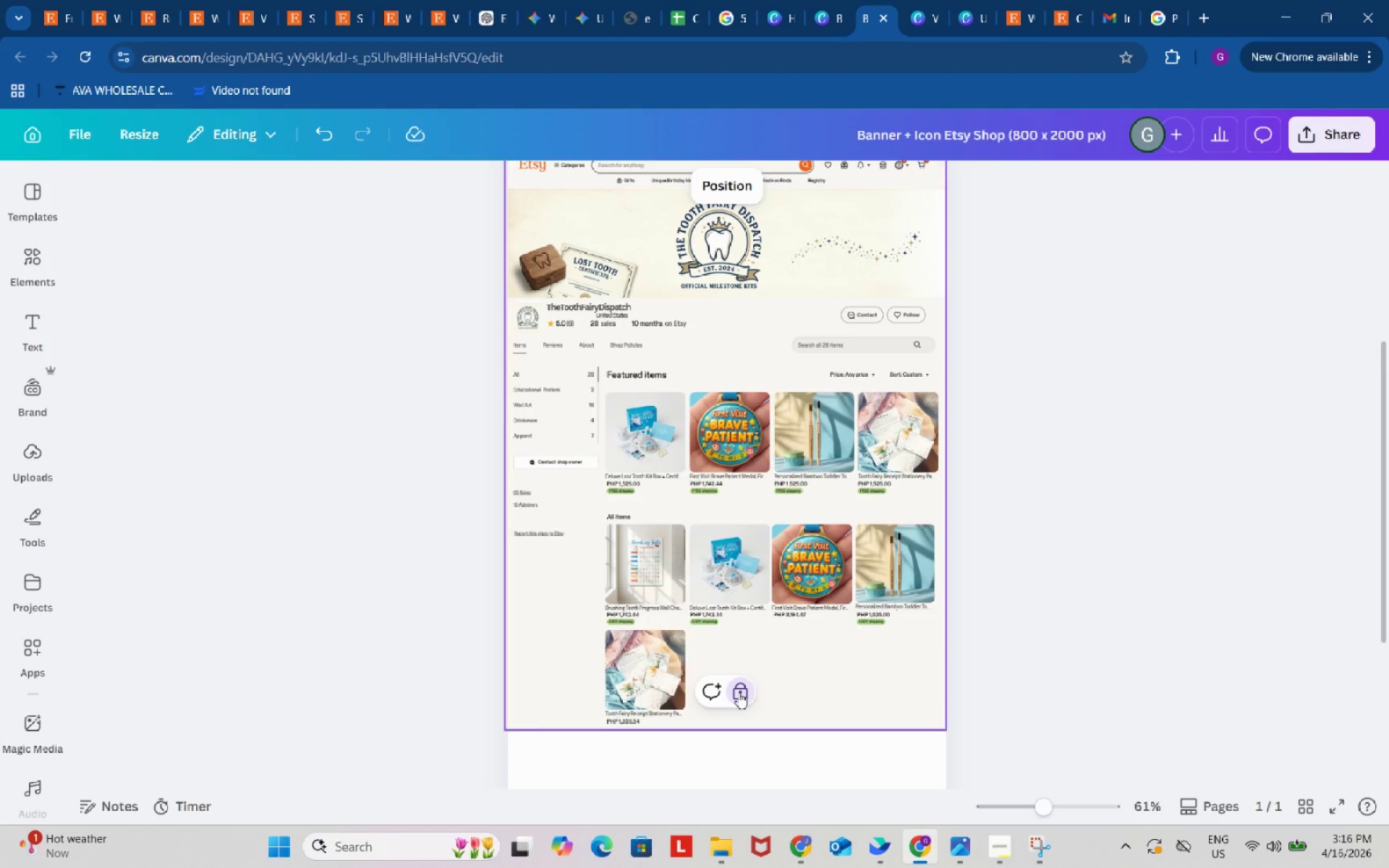 
triple_click([739, 692])
 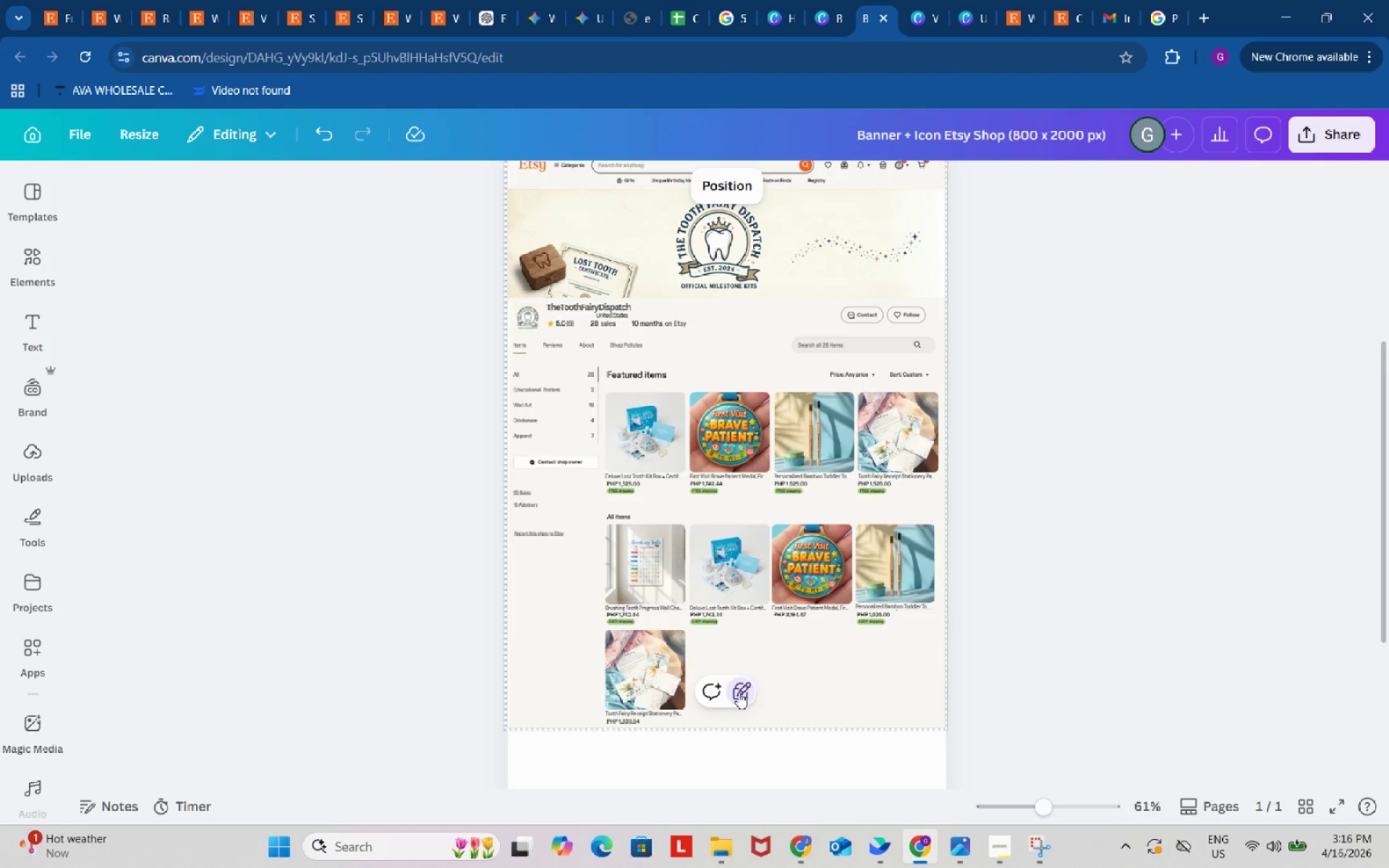 
triple_click([739, 692])
 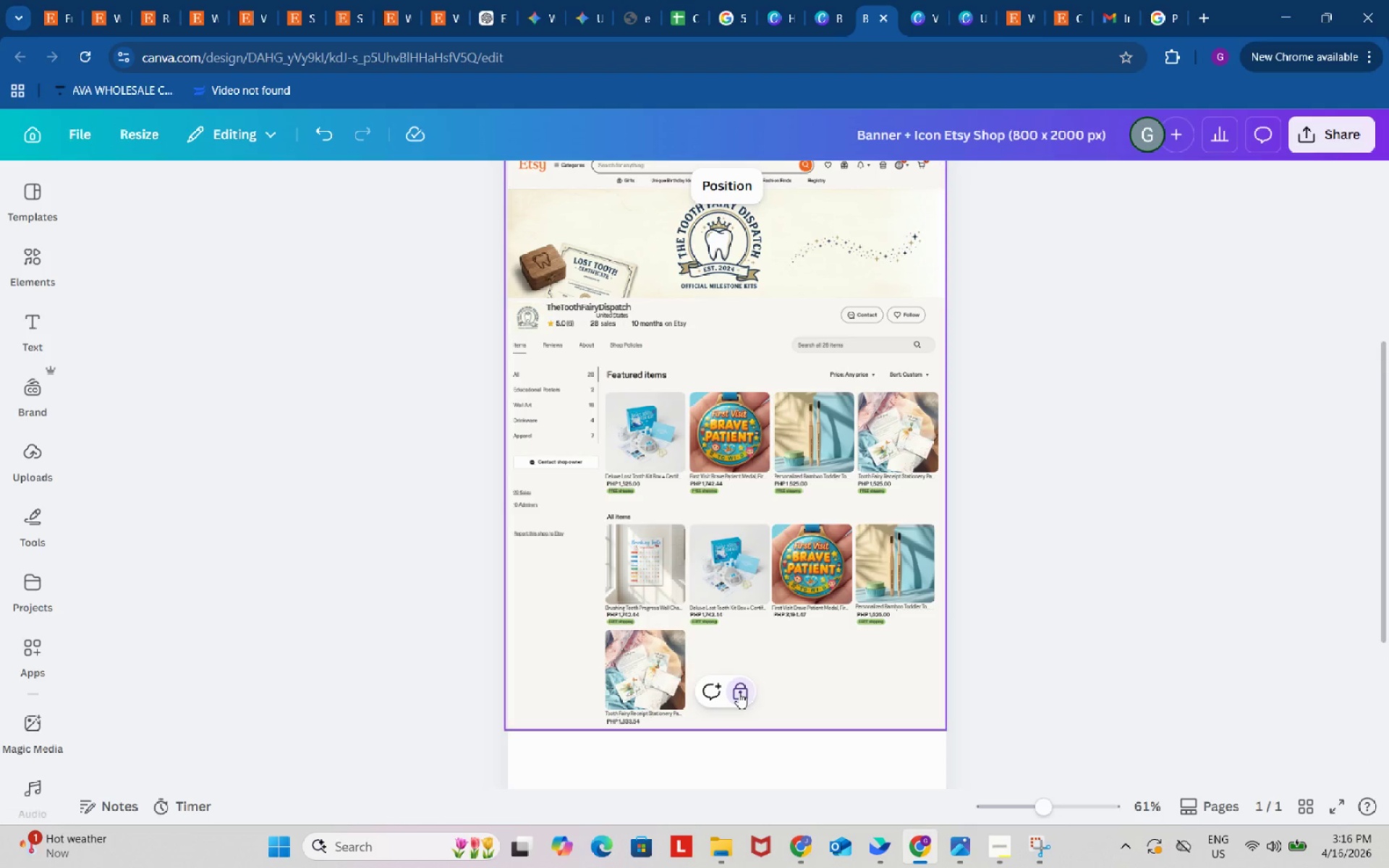 
triple_click([739, 692])
 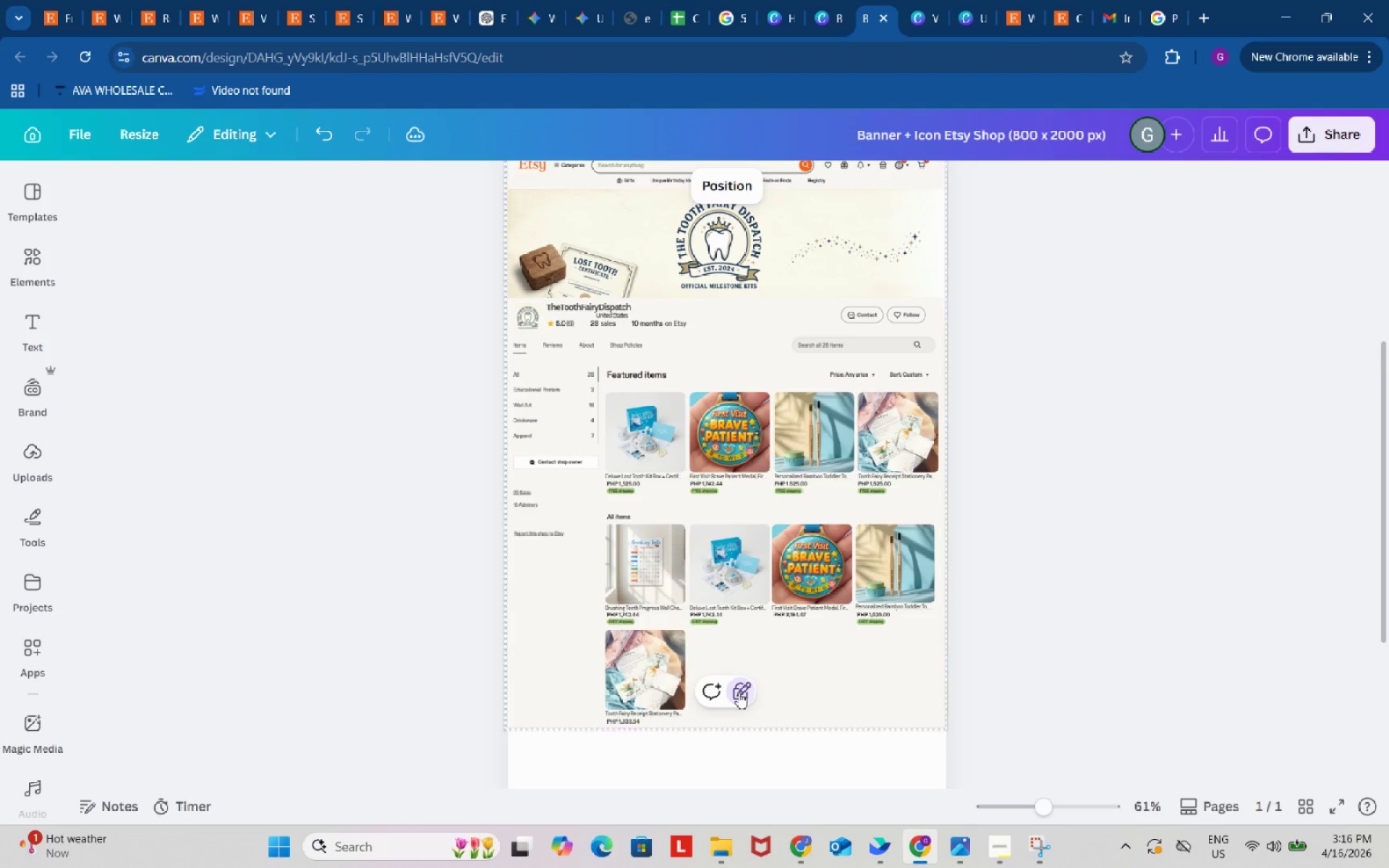 
triple_click([739, 692])
 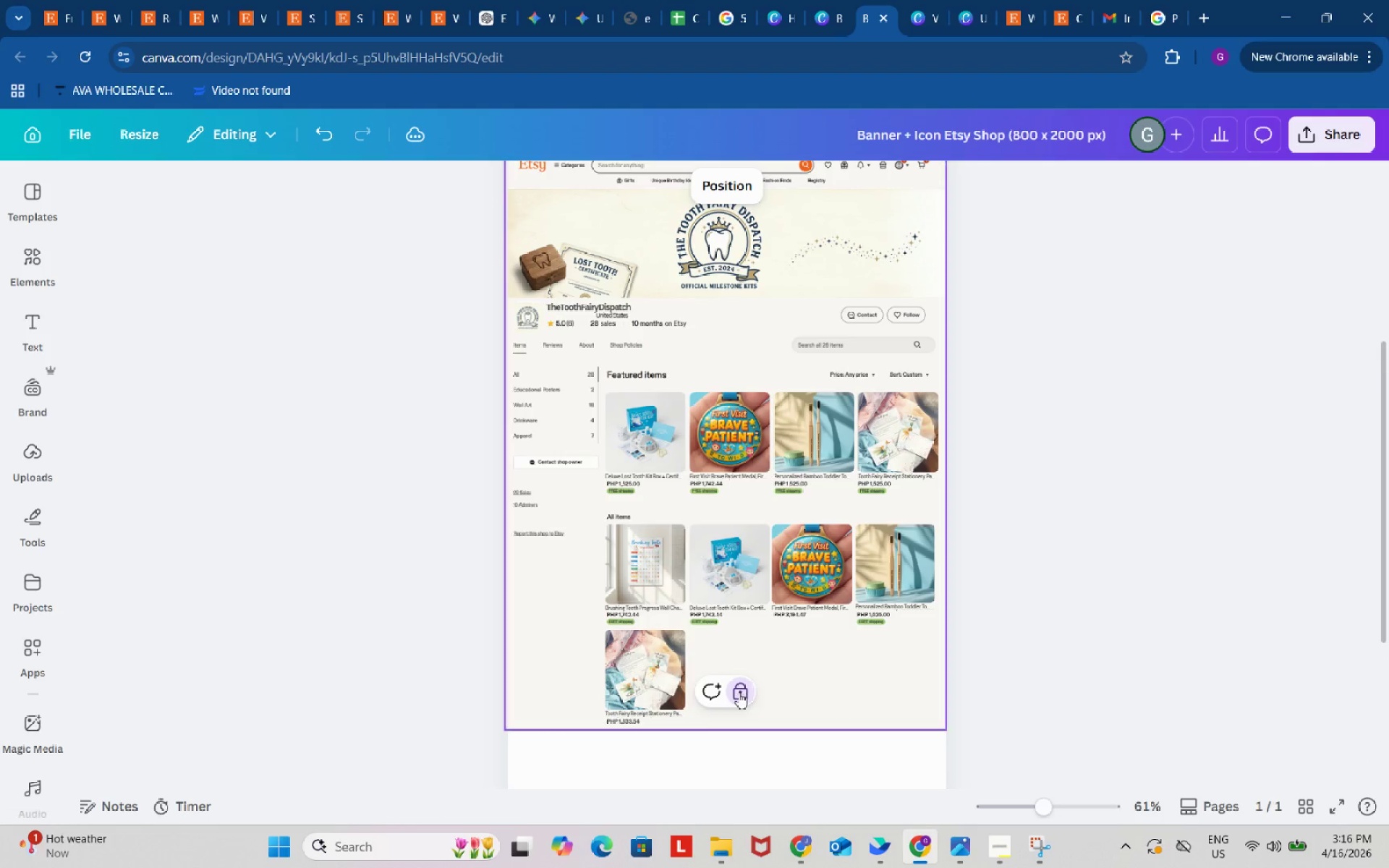 
triple_click([739, 692])
 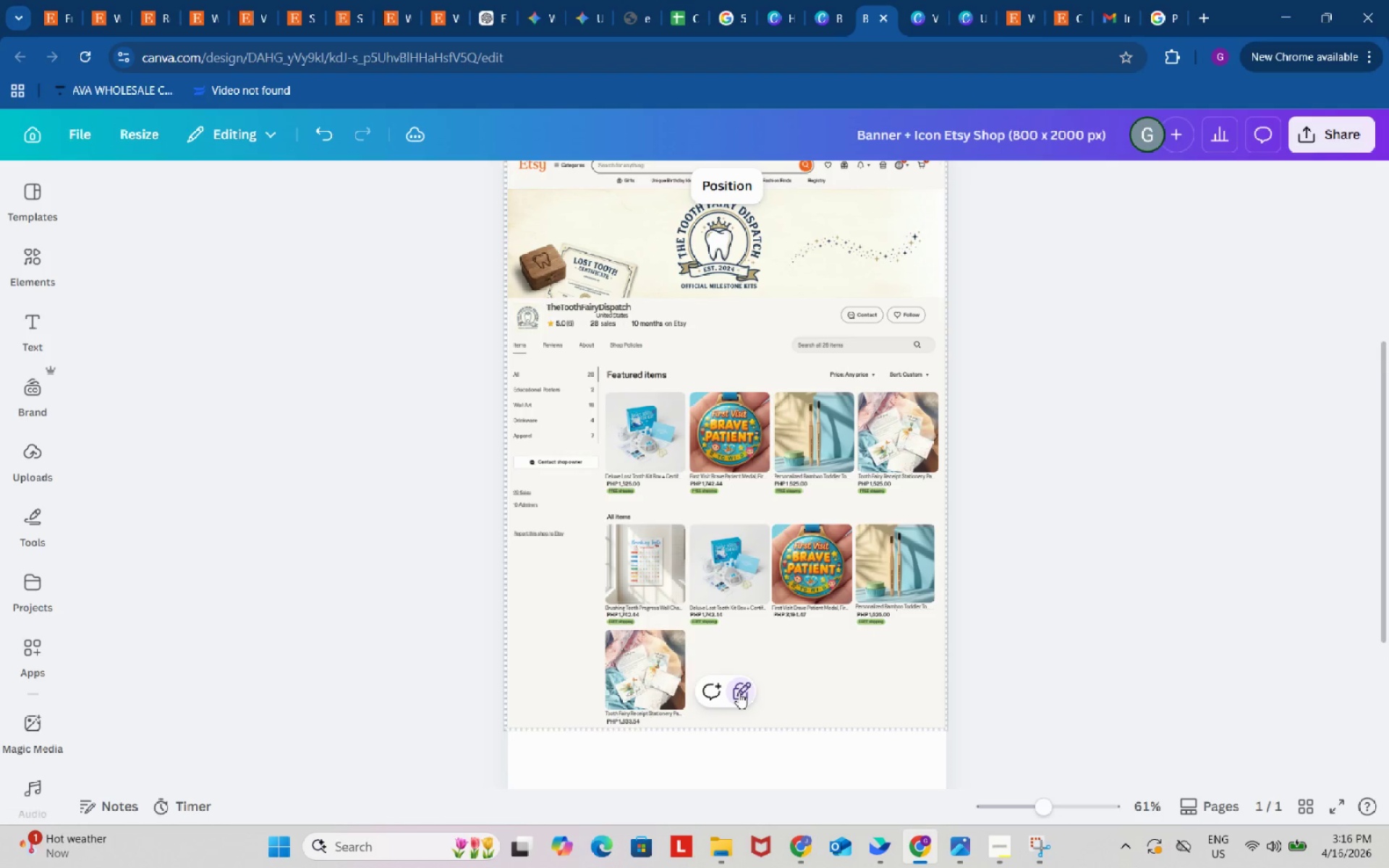 
triple_click([739, 692])
 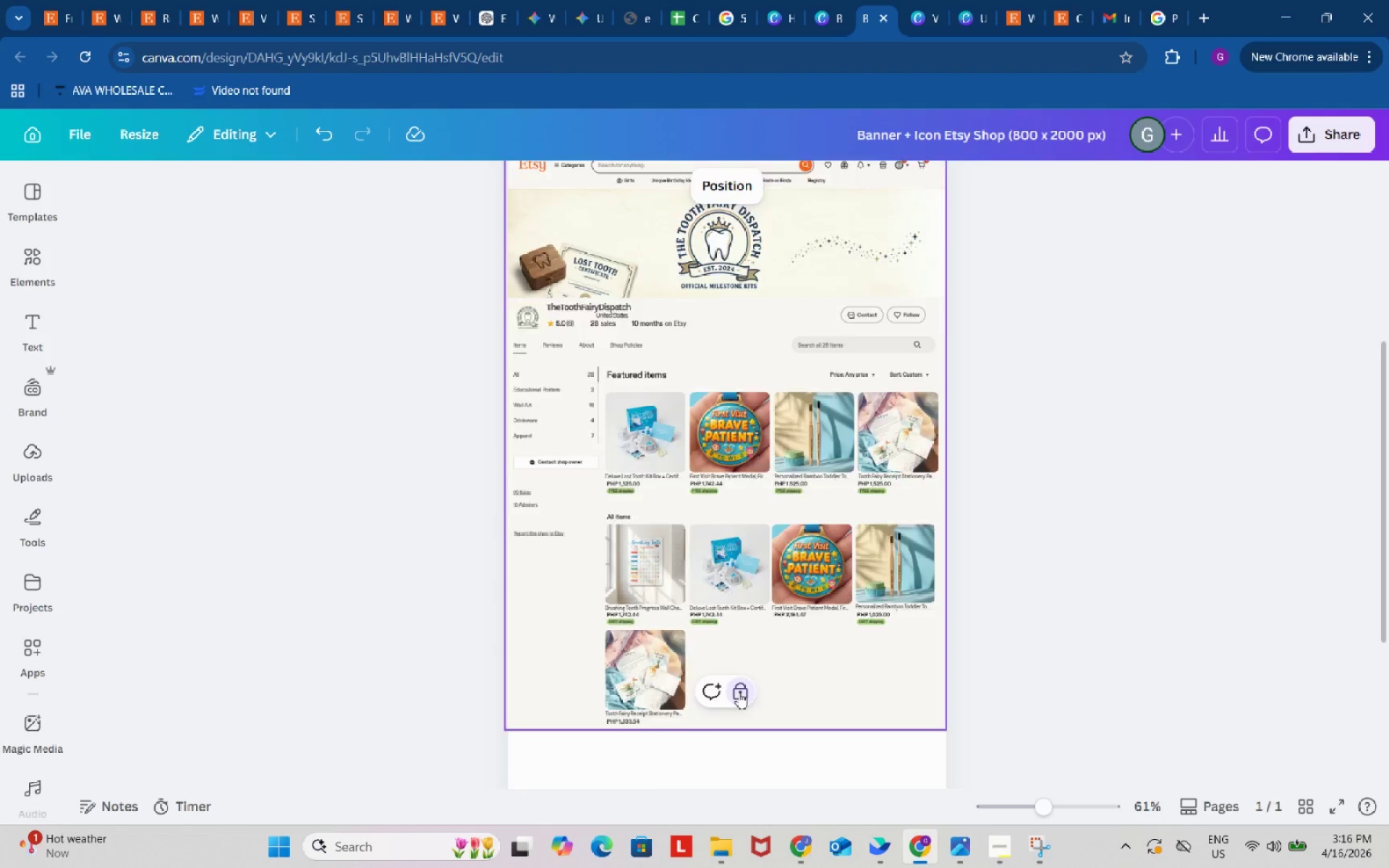 
scroll: coordinate [739, 692], scroll_direction: up, amount: 6.0
 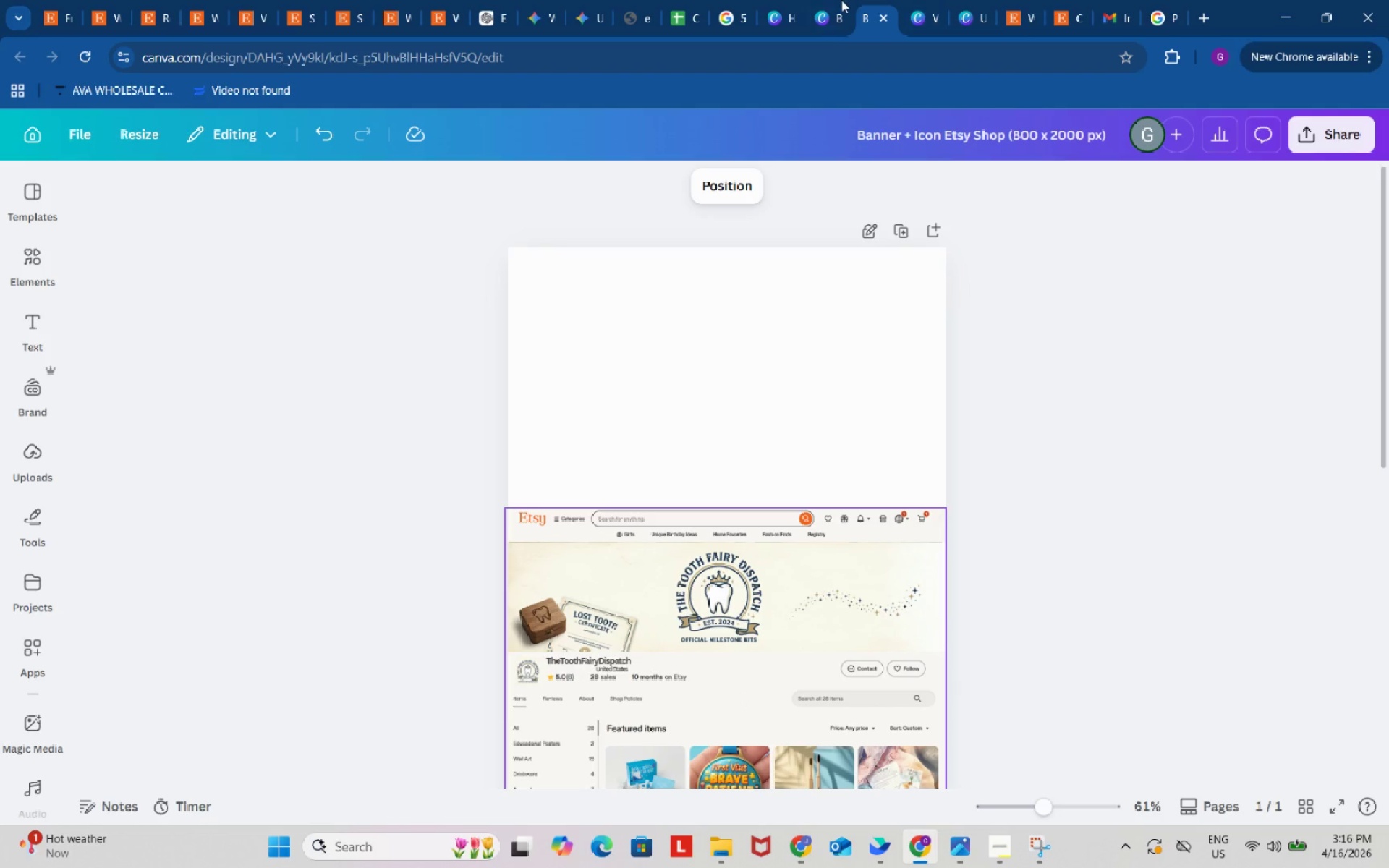 
left_click([837, 0])
 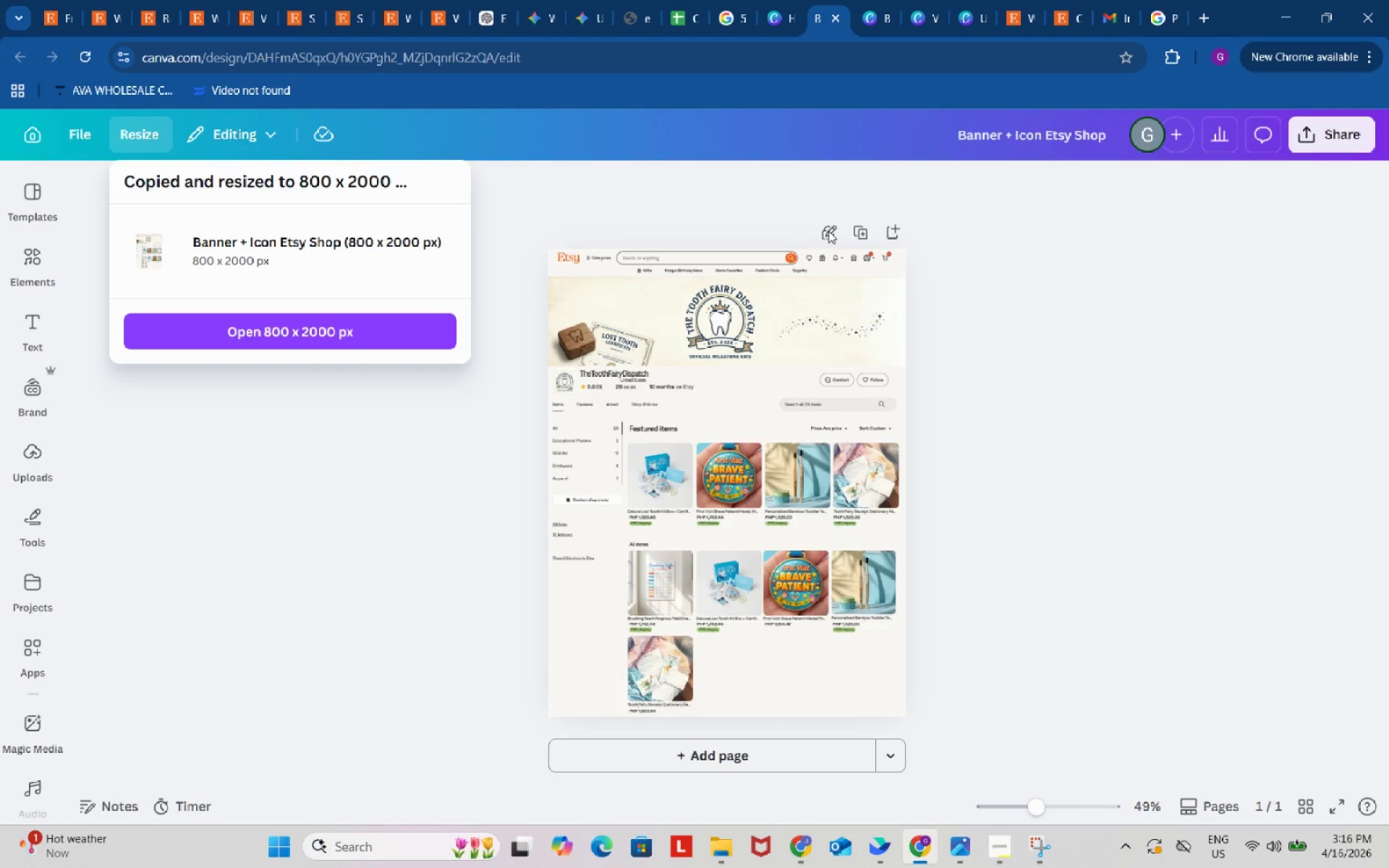 
double_click([828, 231])
 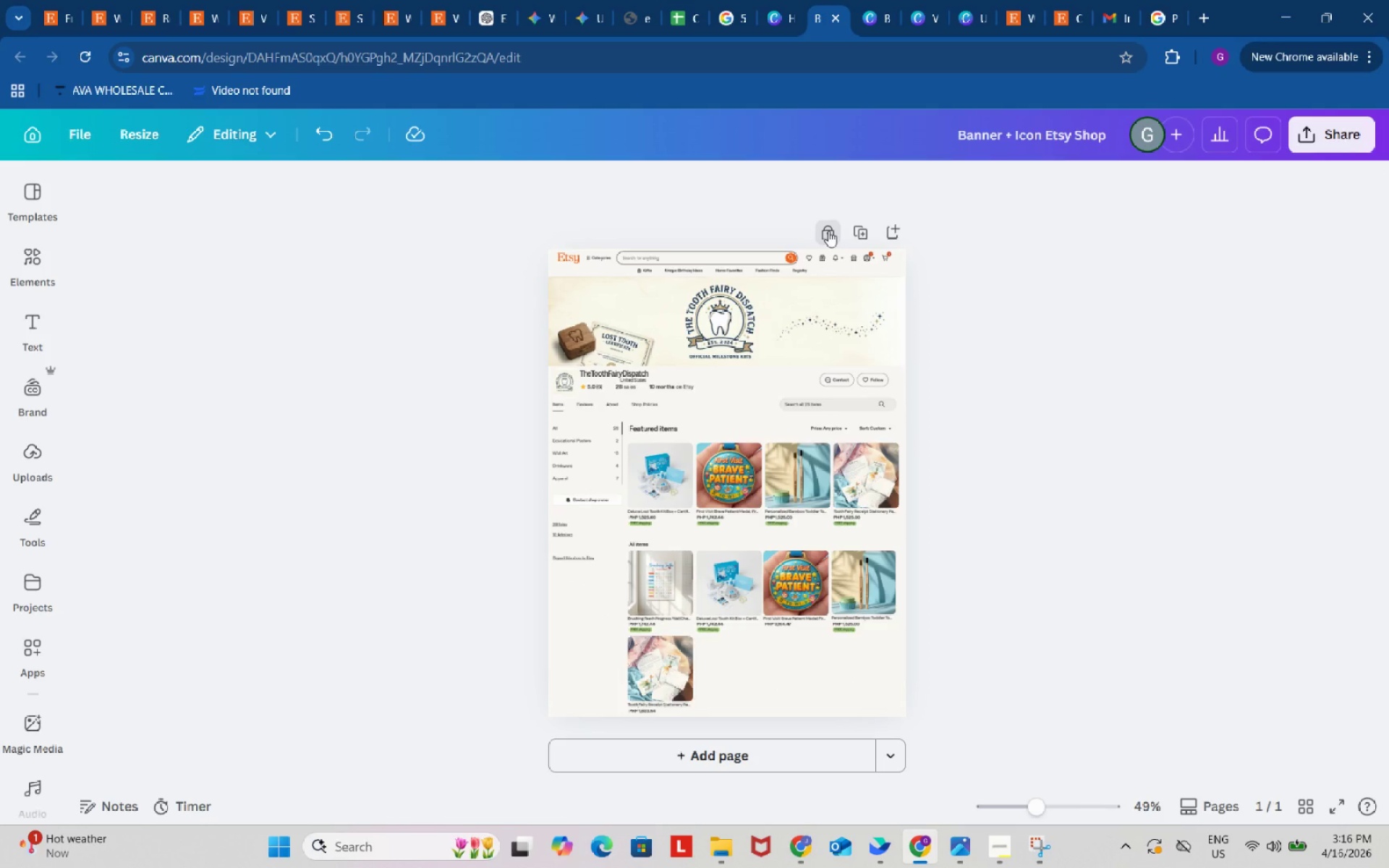 
left_click([828, 231])
 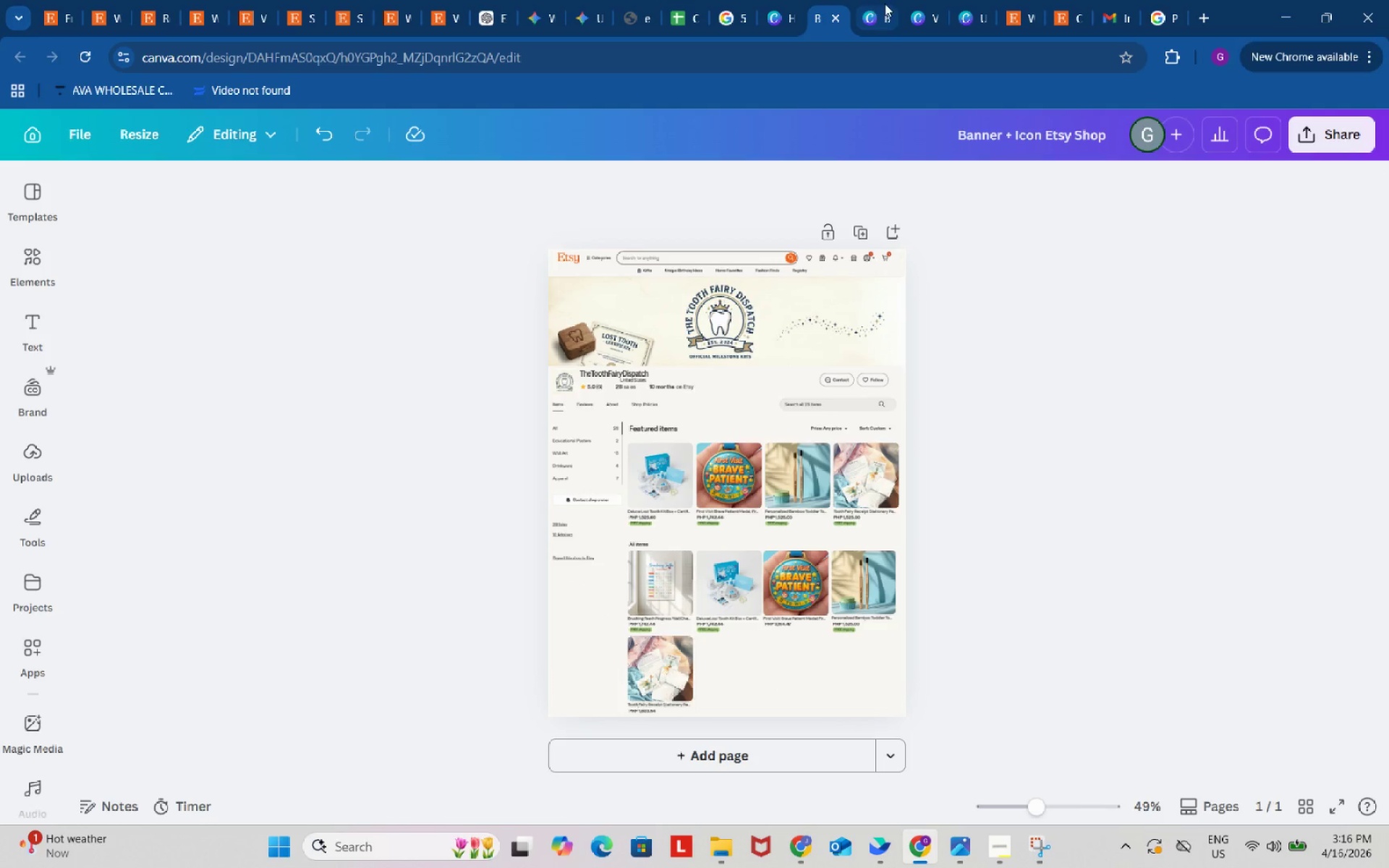 
left_click([888, 18])
 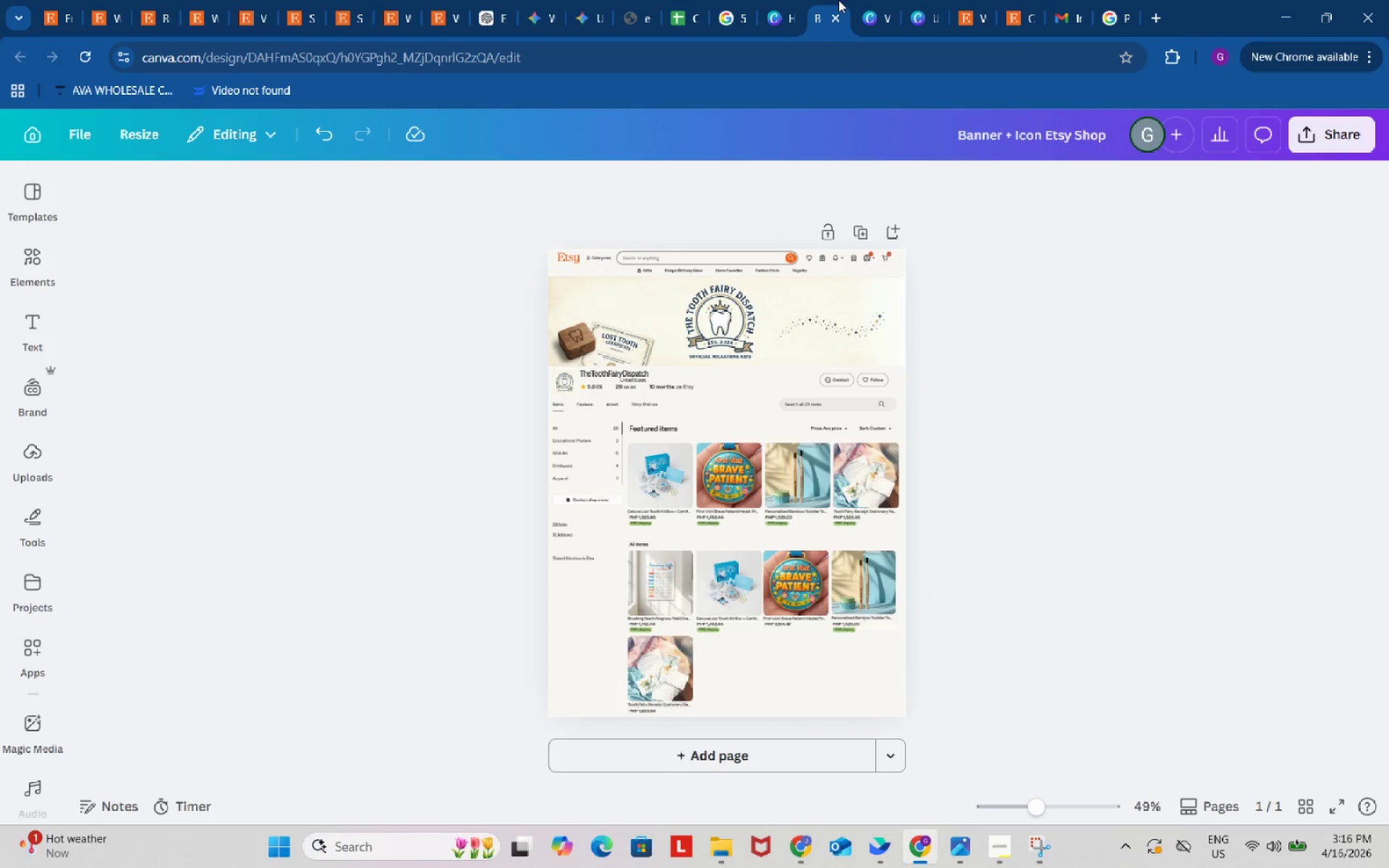 
left_click([838, 0])
 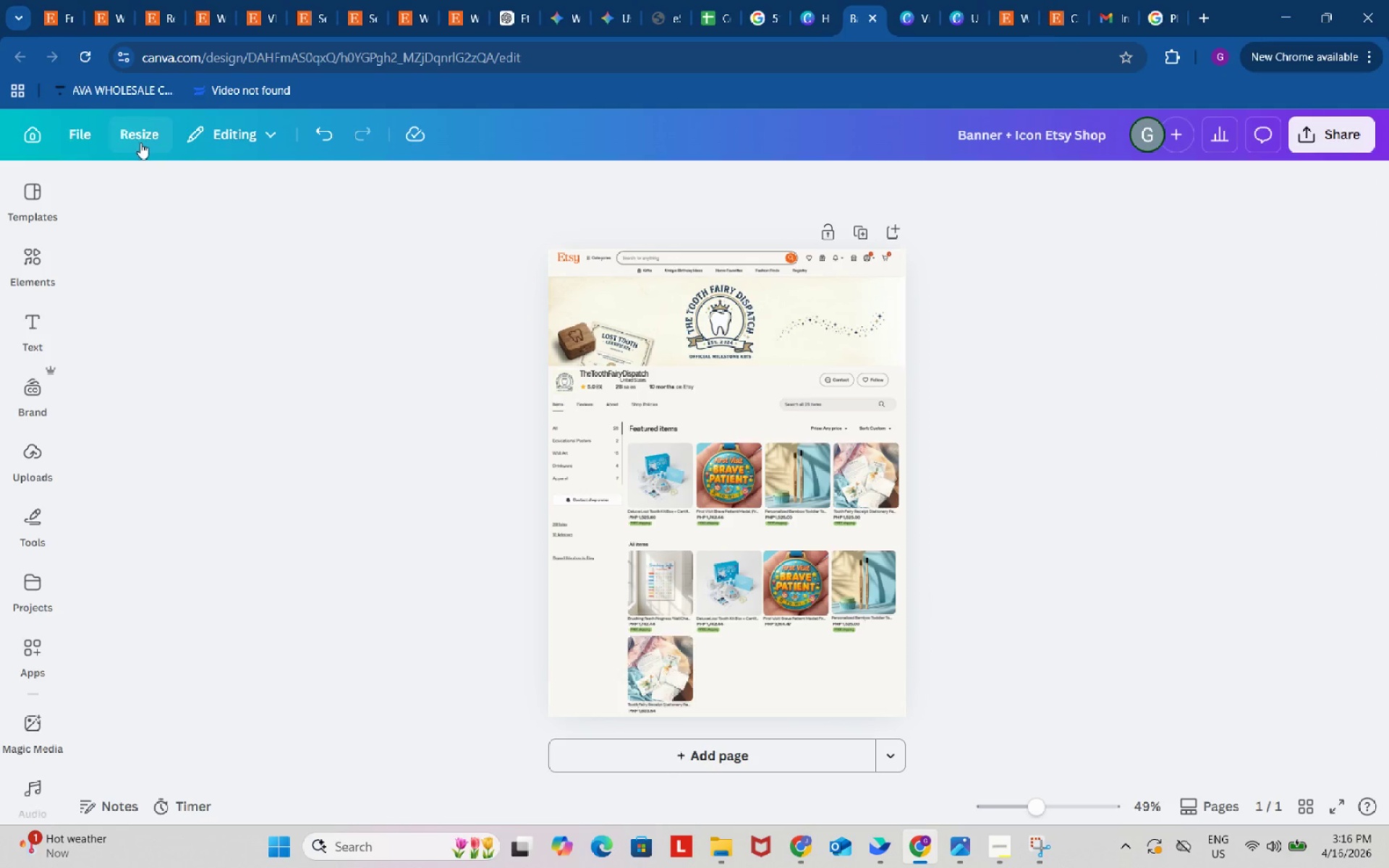 
left_click([134, 131])
 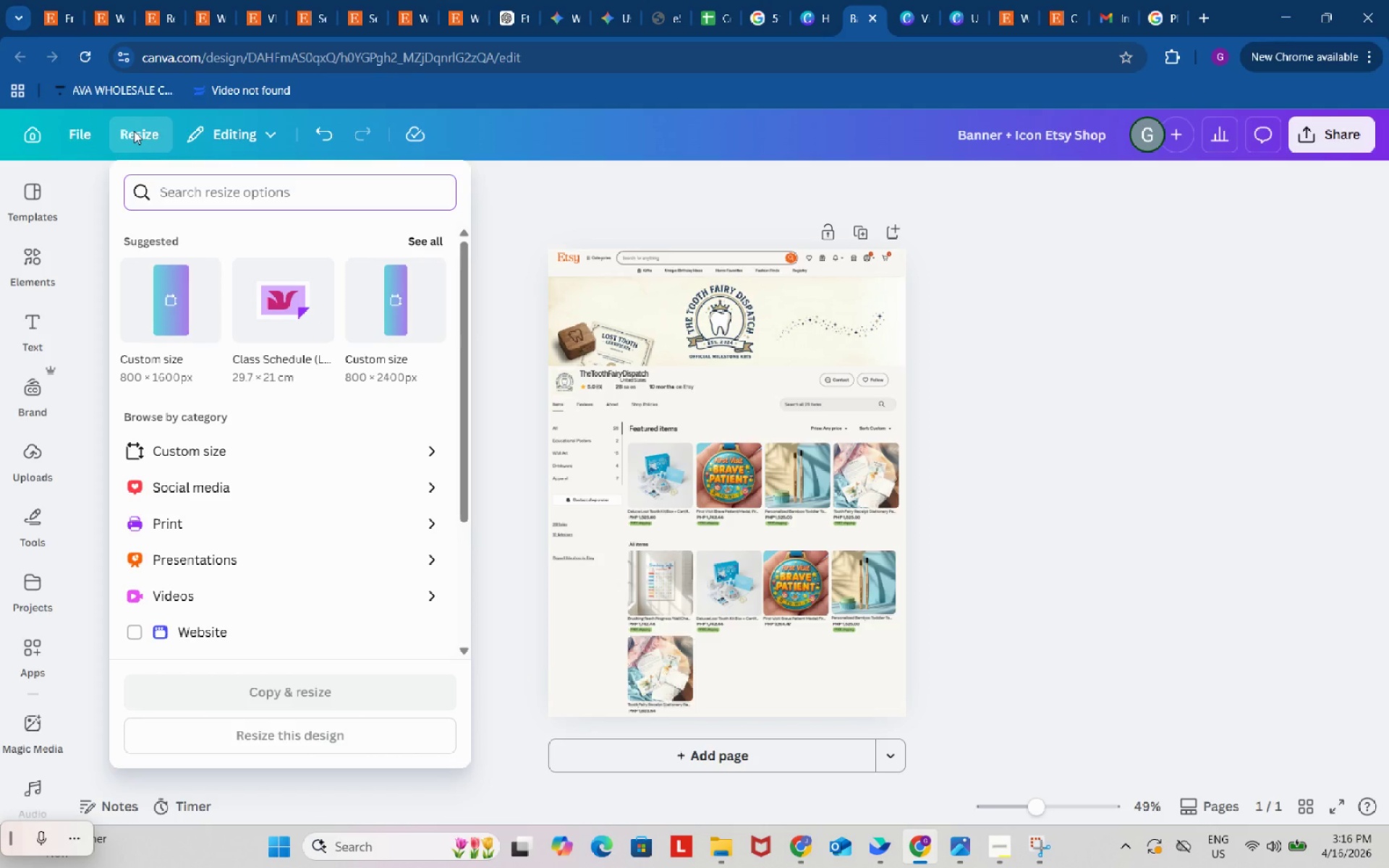 
wait(17.55)
 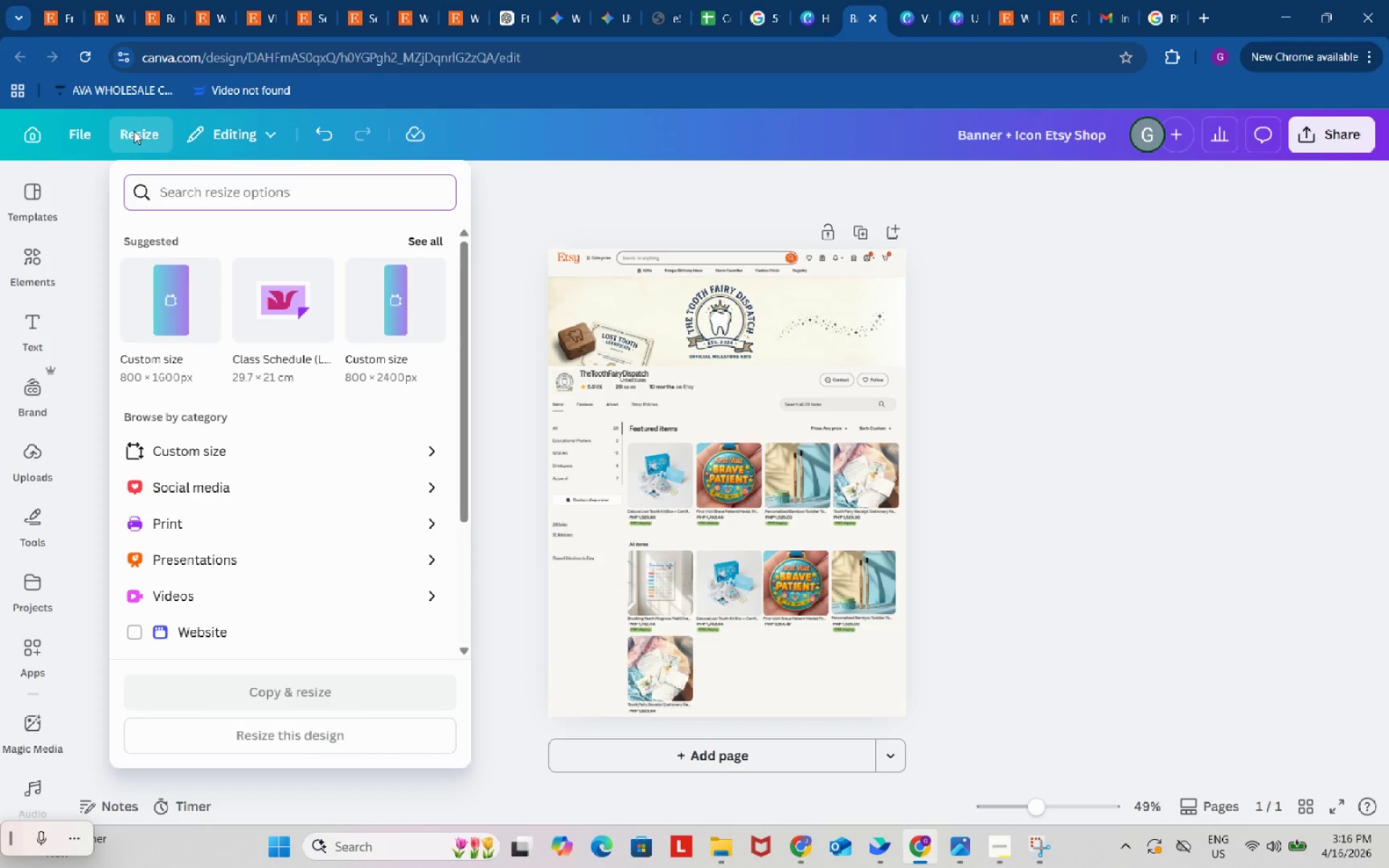 
left_click([208, 451])
 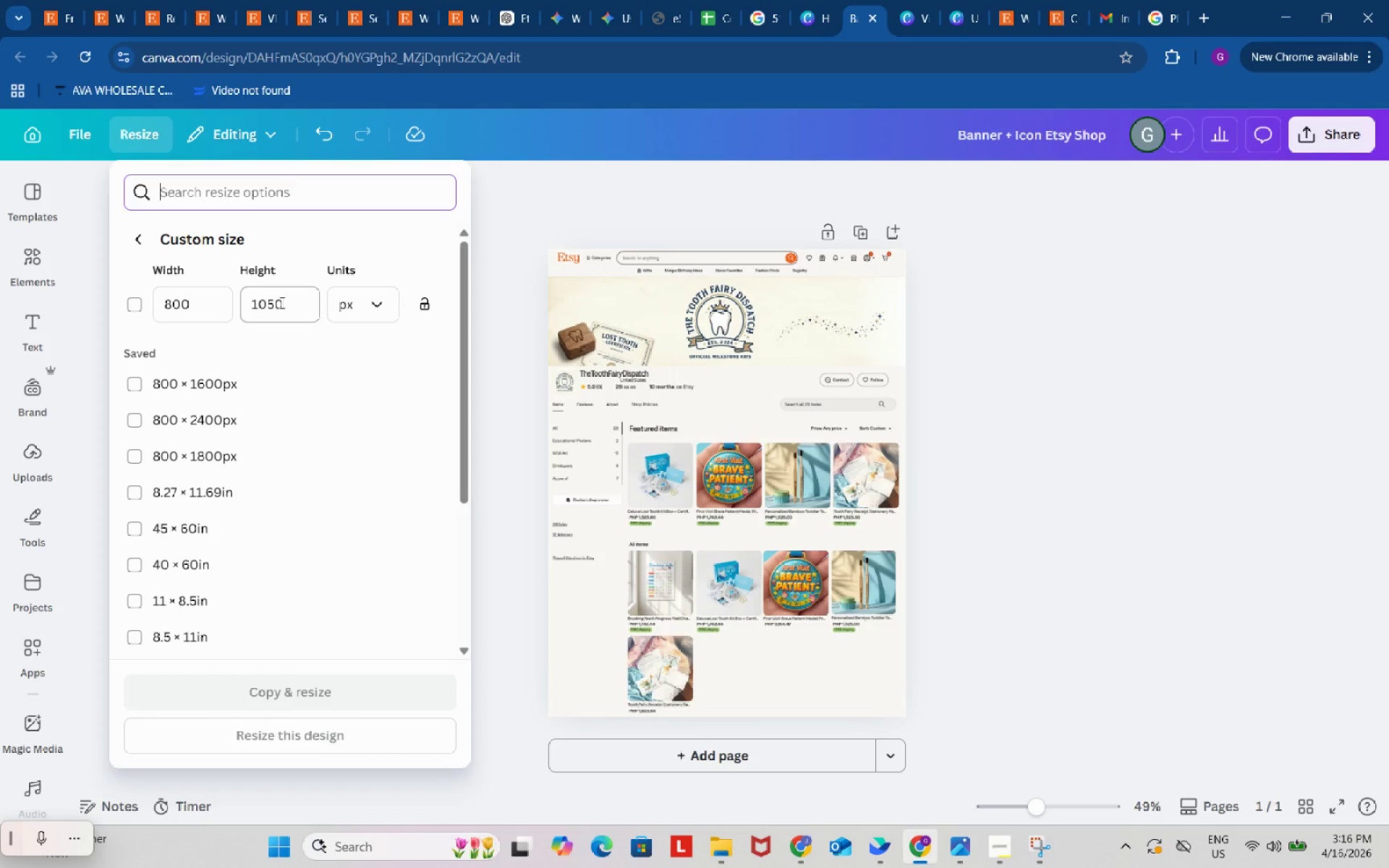 
left_click_drag(start_coordinate=[286, 302], to_coordinate=[255, 301])
 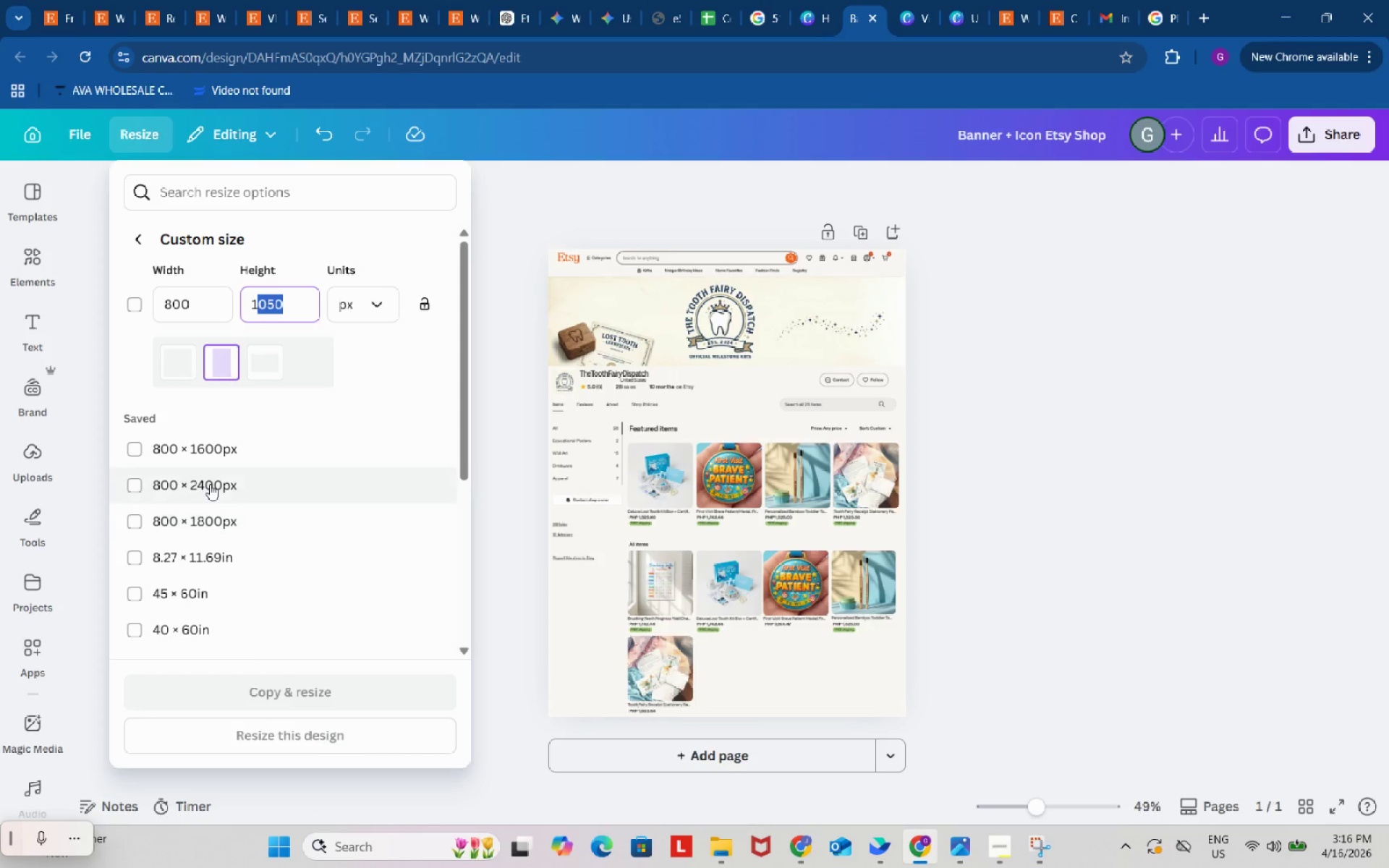 
left_click([210, 484])
 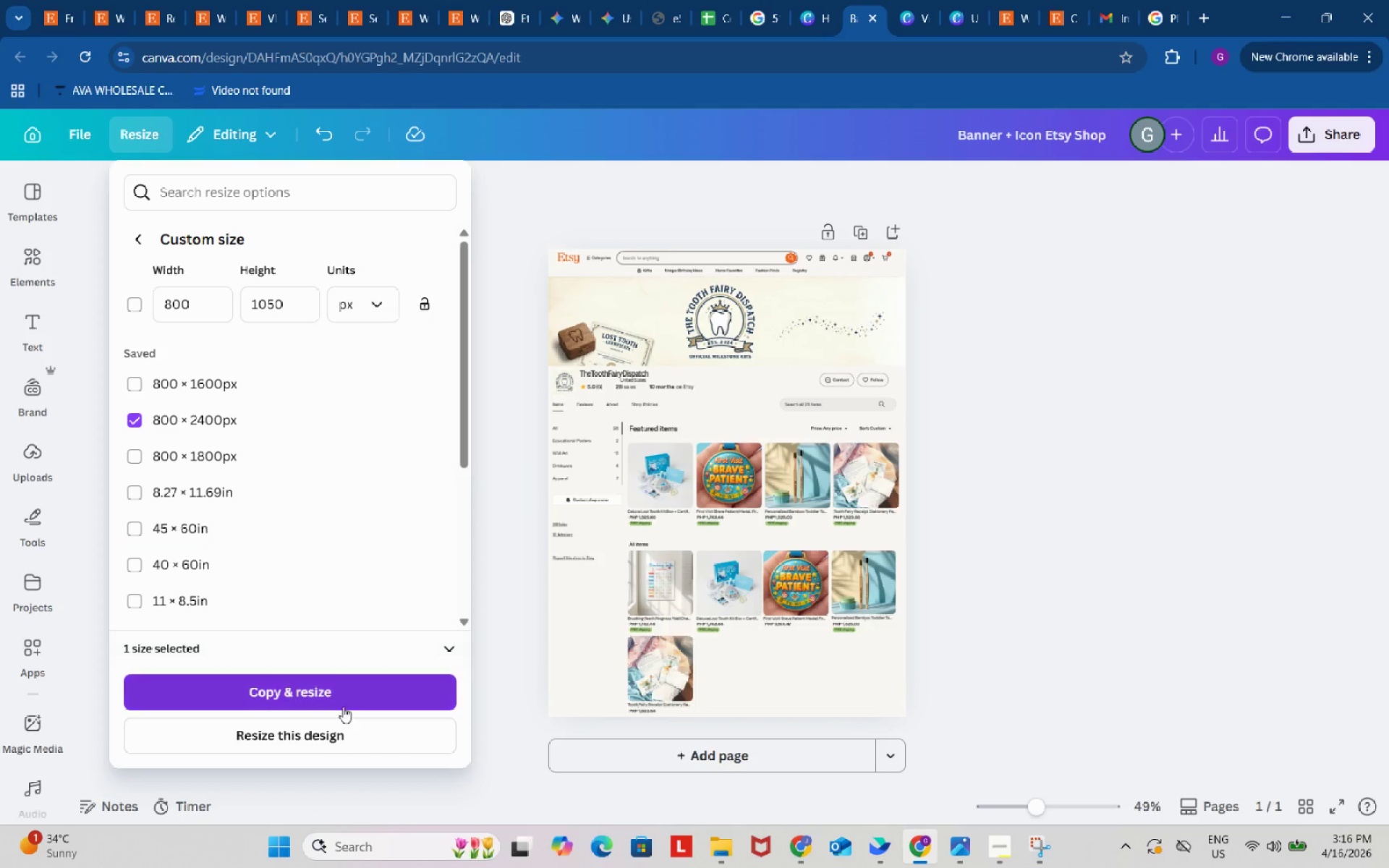 
left_click([341, 698])
 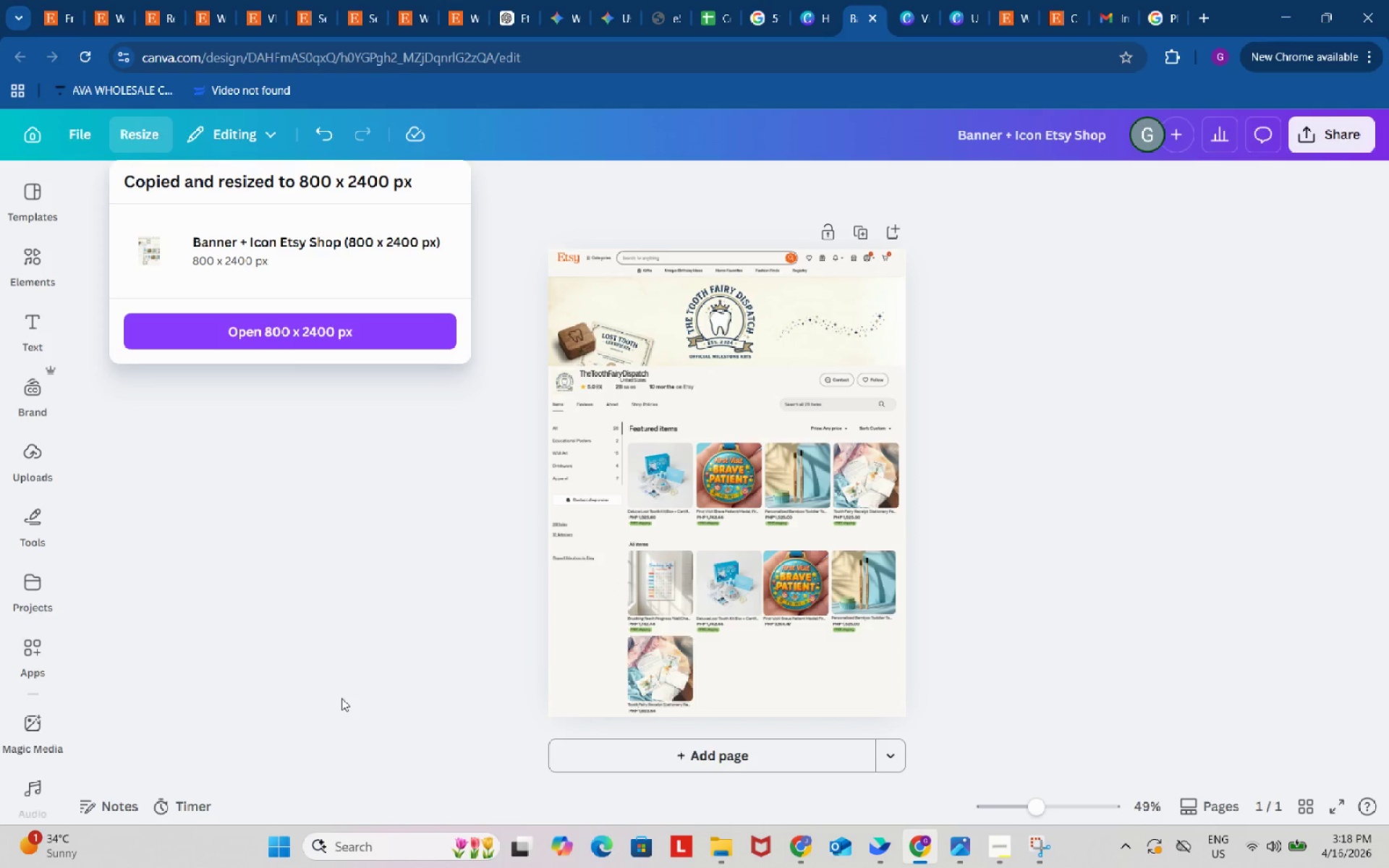 
wait(70.36)
 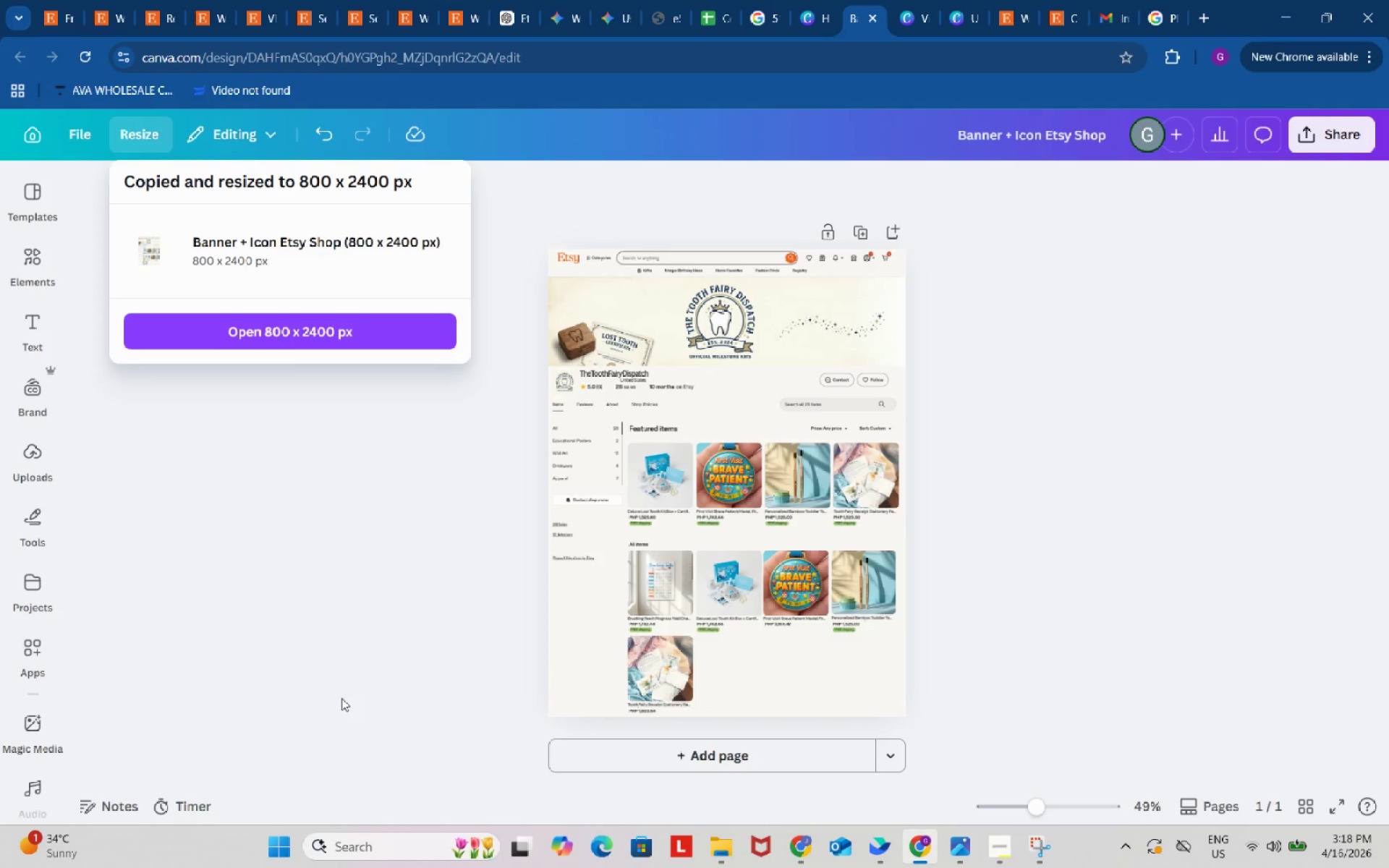 
left_click([392, 328])
 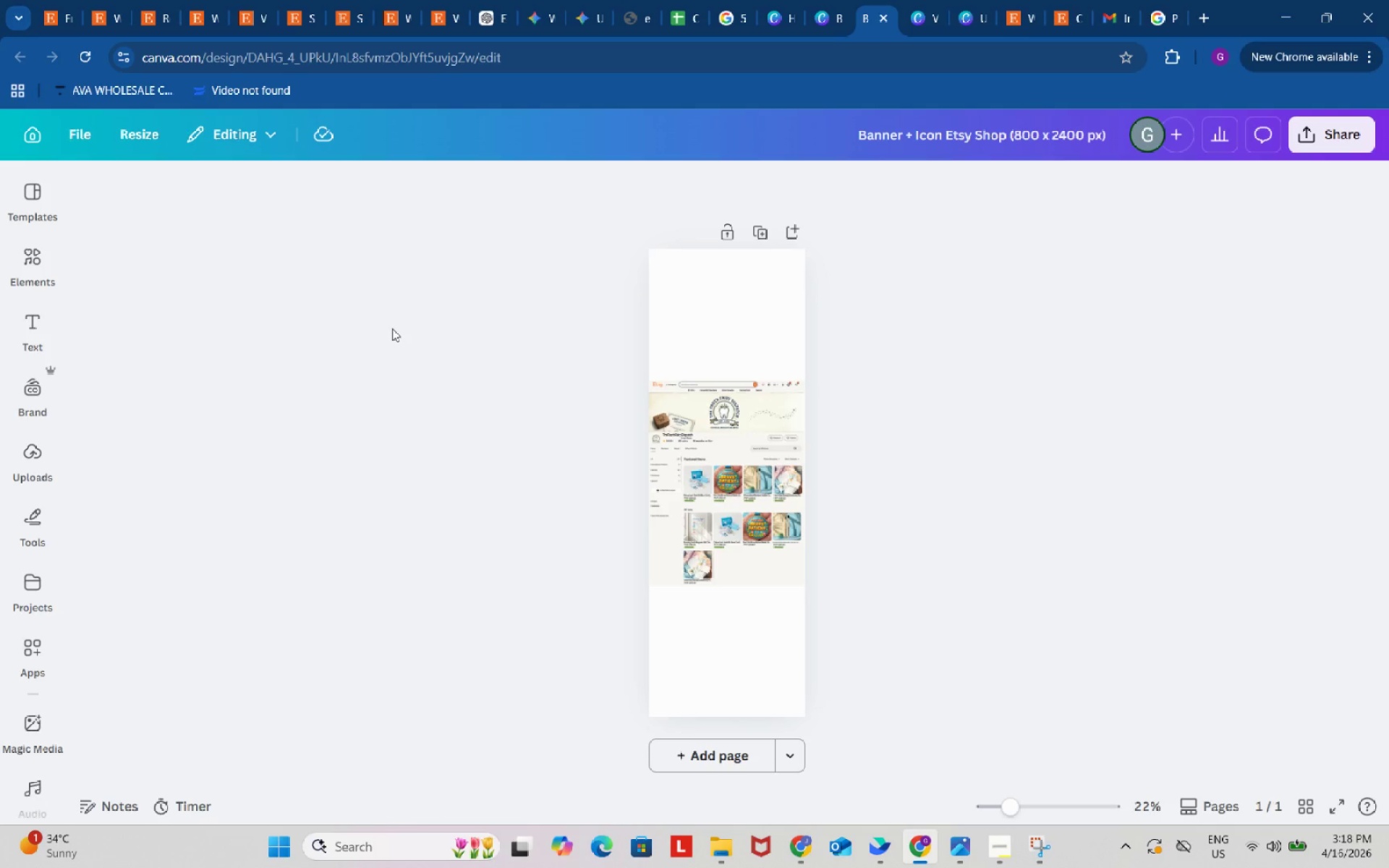 
wait(14.0)
 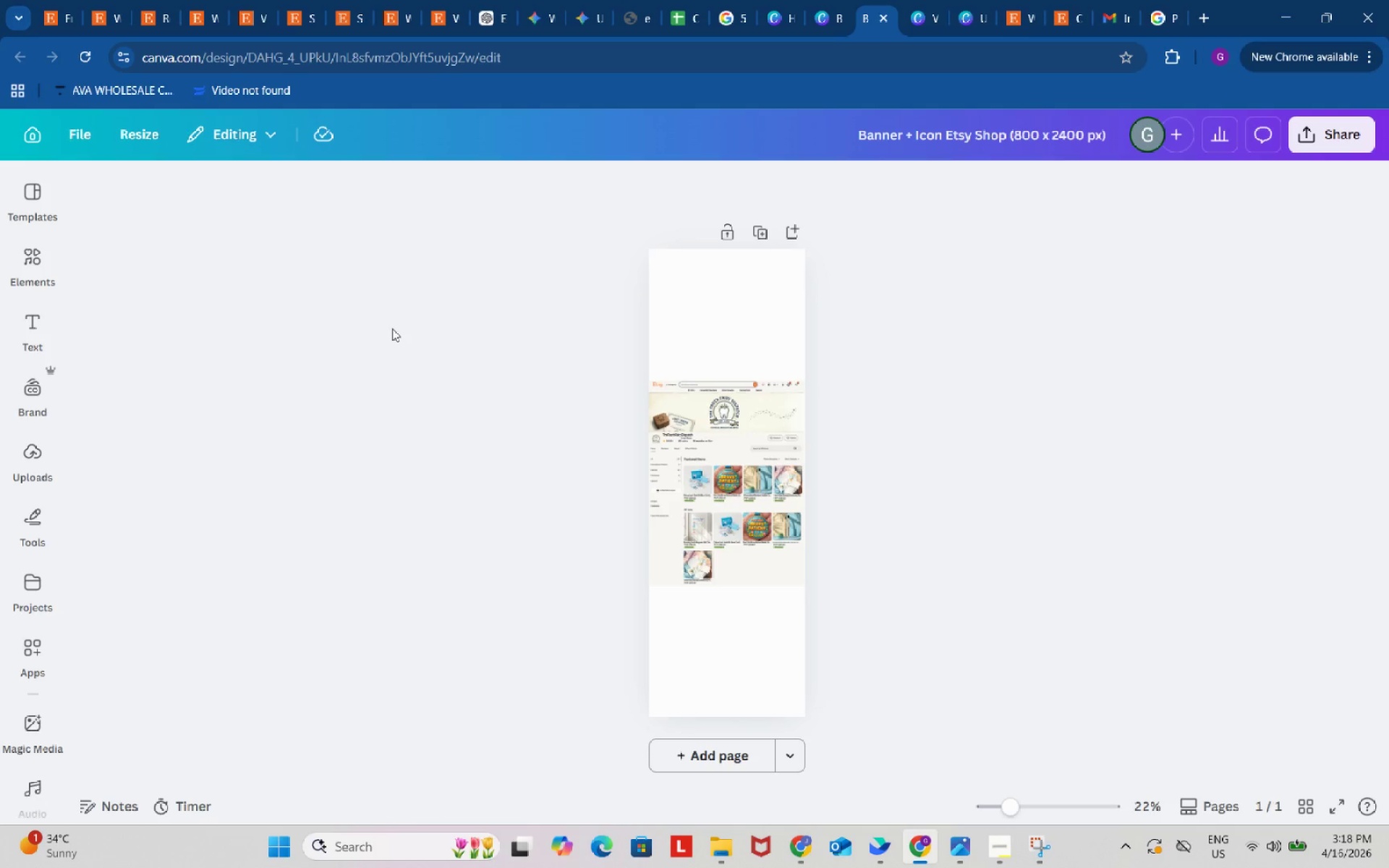 
left_click_drag(start_coordinate=[1016, 801], to_coordinate=[1037, 801])
 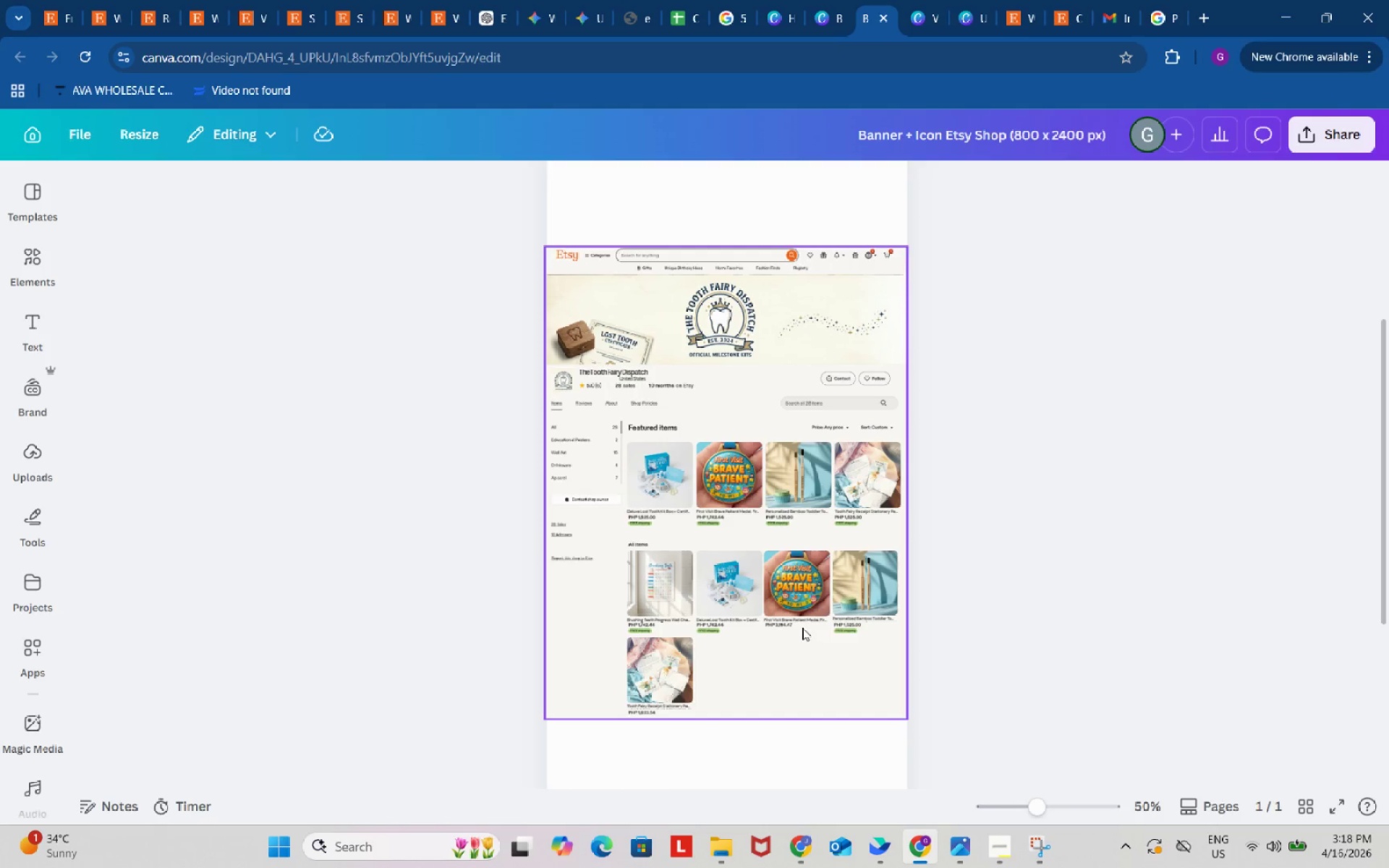 
left_click_drag(start_coordinate=[802, 629], to_coordinate=[802, 505])
 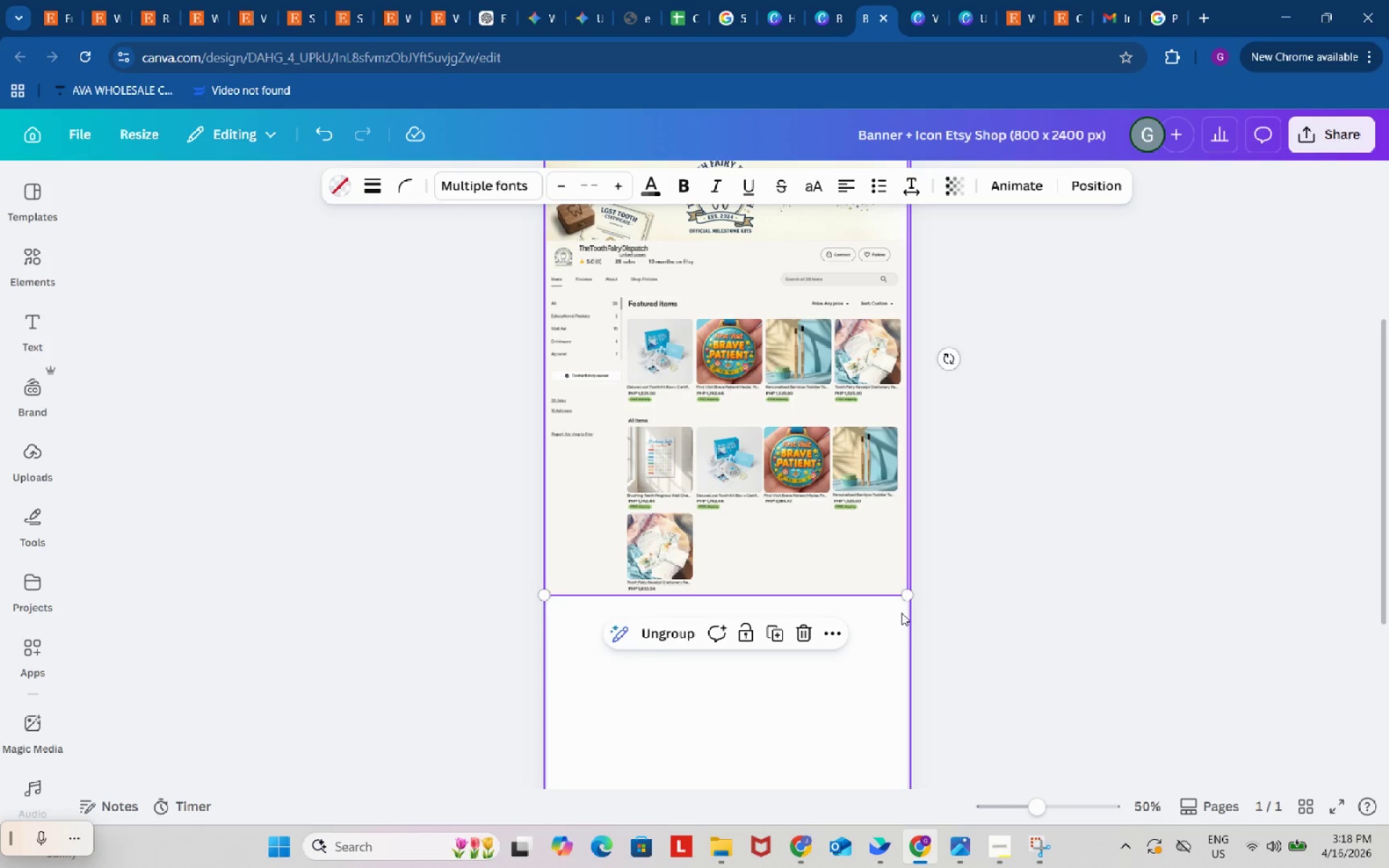 
scroll: coordinate [901, 613], scroll_direction: up, amount: 3.0
 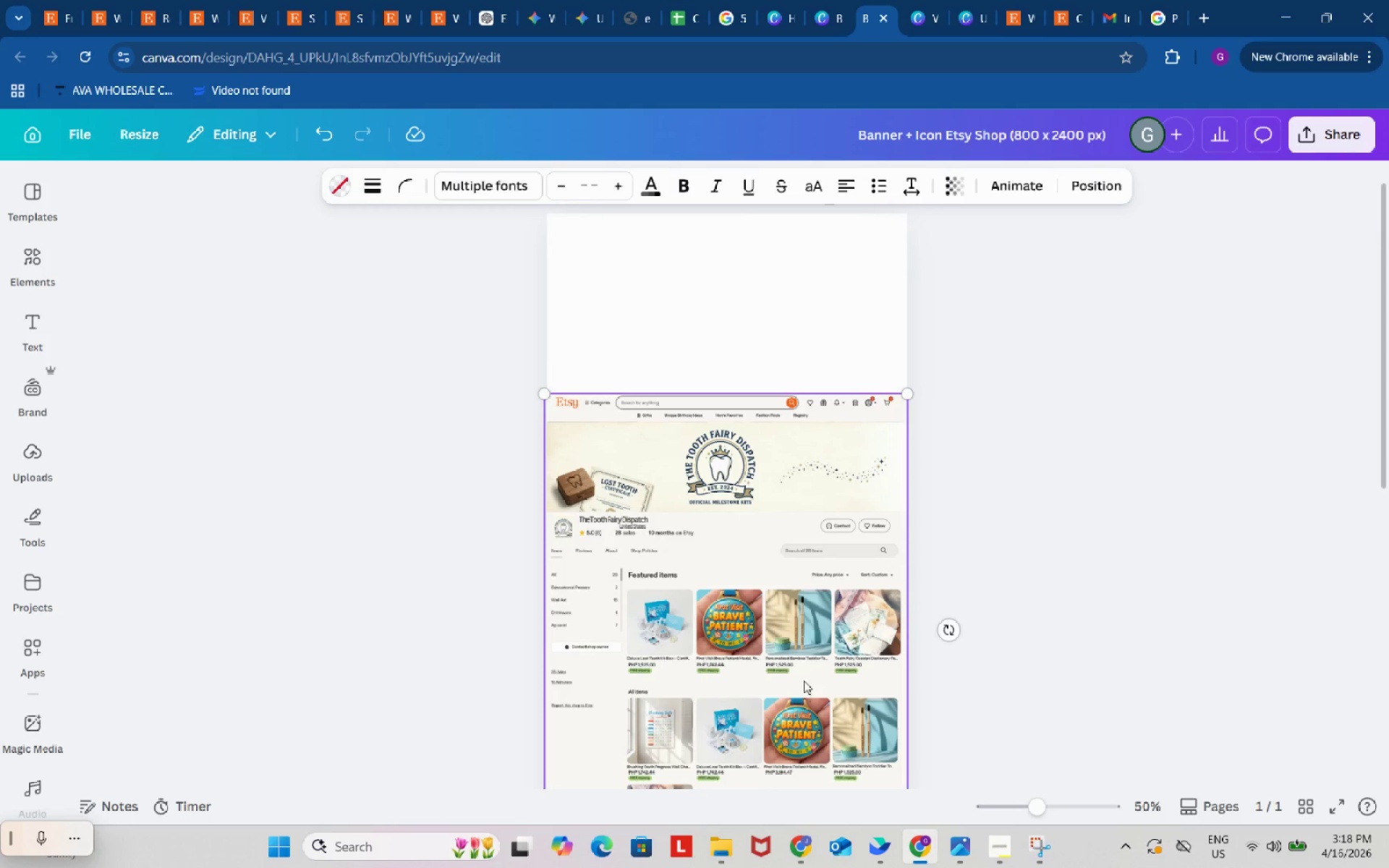 
left_click_drag(start_coordinate=[804, 681], to_coordinate=[810, 501])
 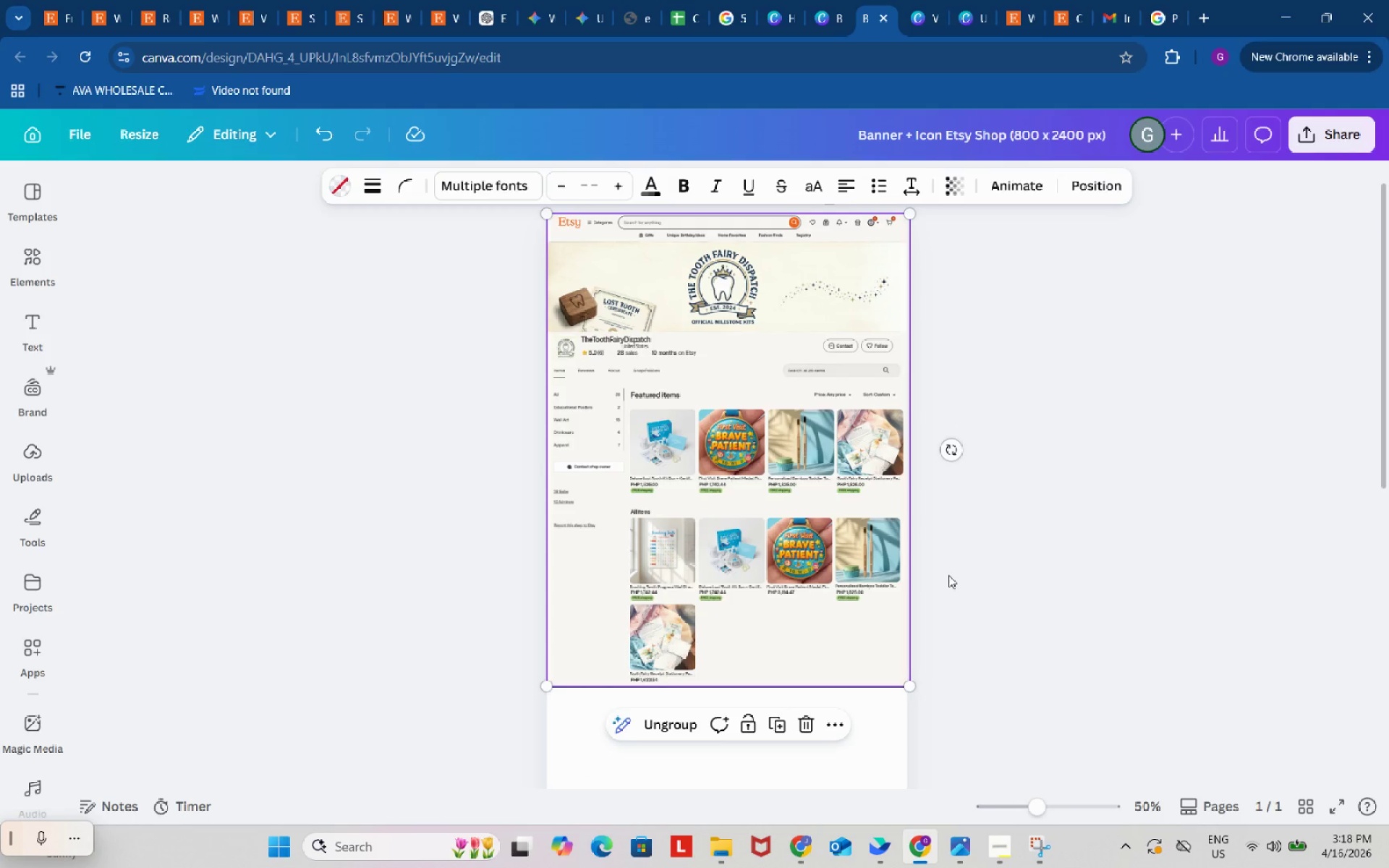 
scroll: coordinate [948, 575], scroll_direction: up, amount: 1.0
 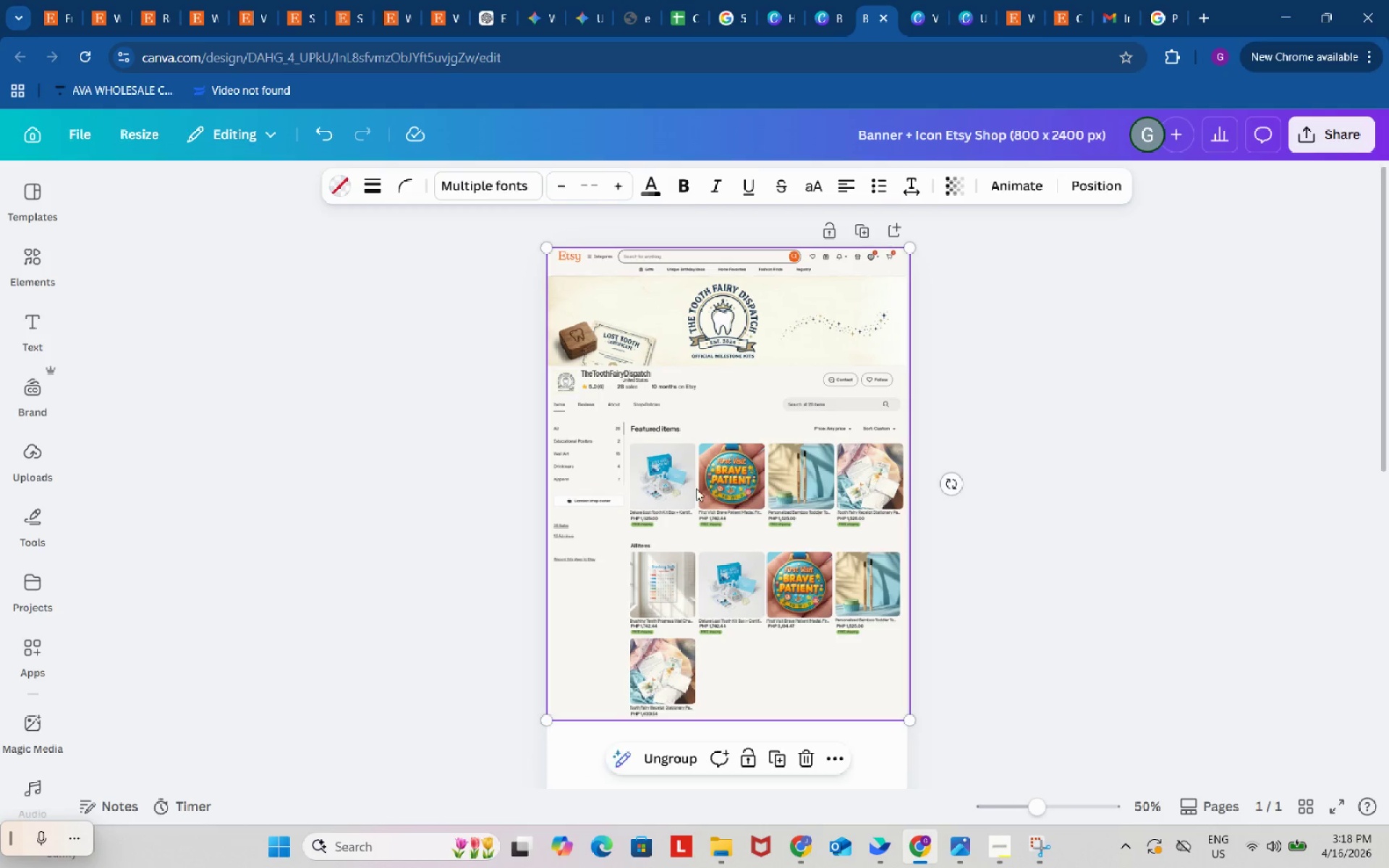 
left_click([696, 488])
 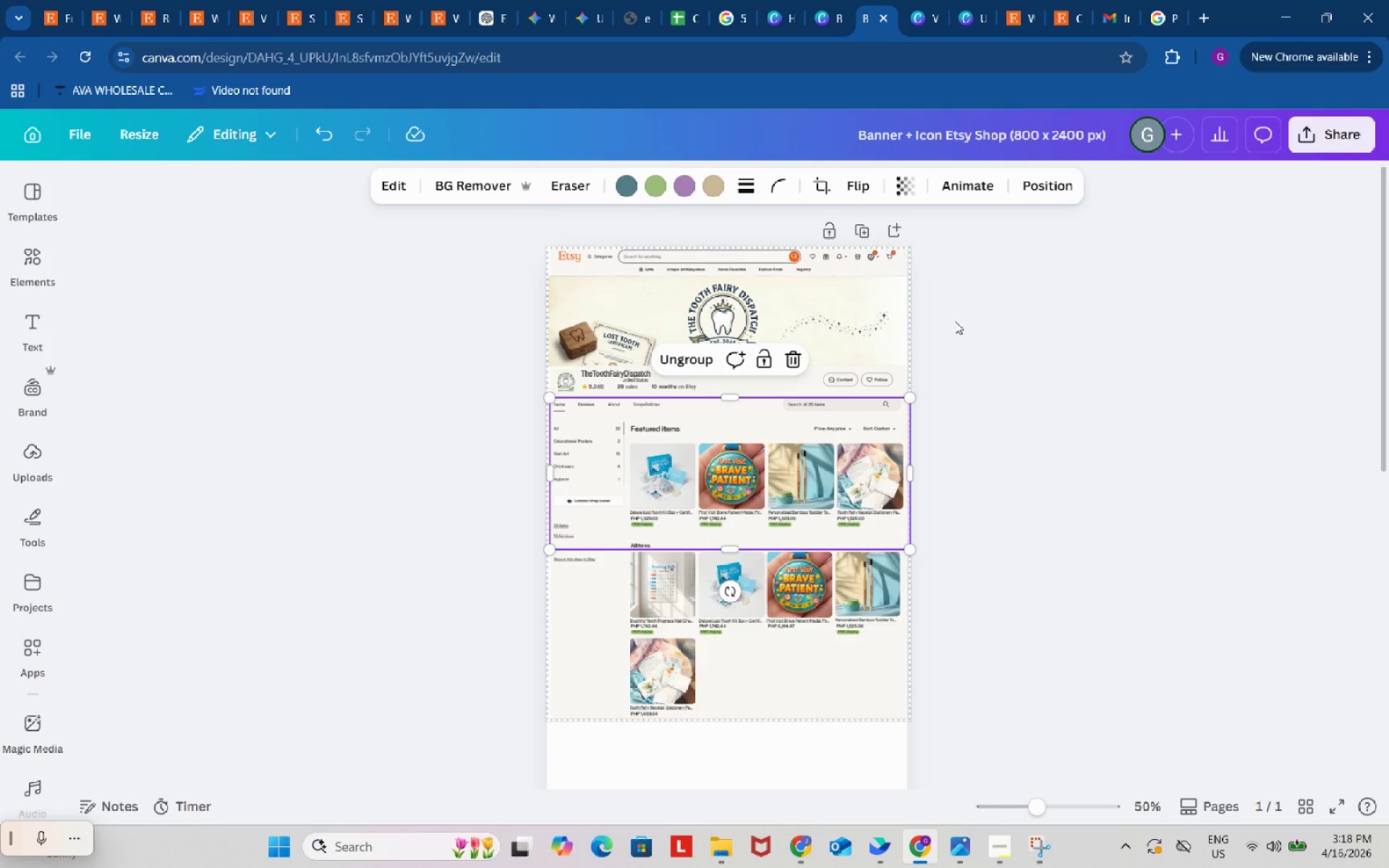 
left_click([955, 321])
 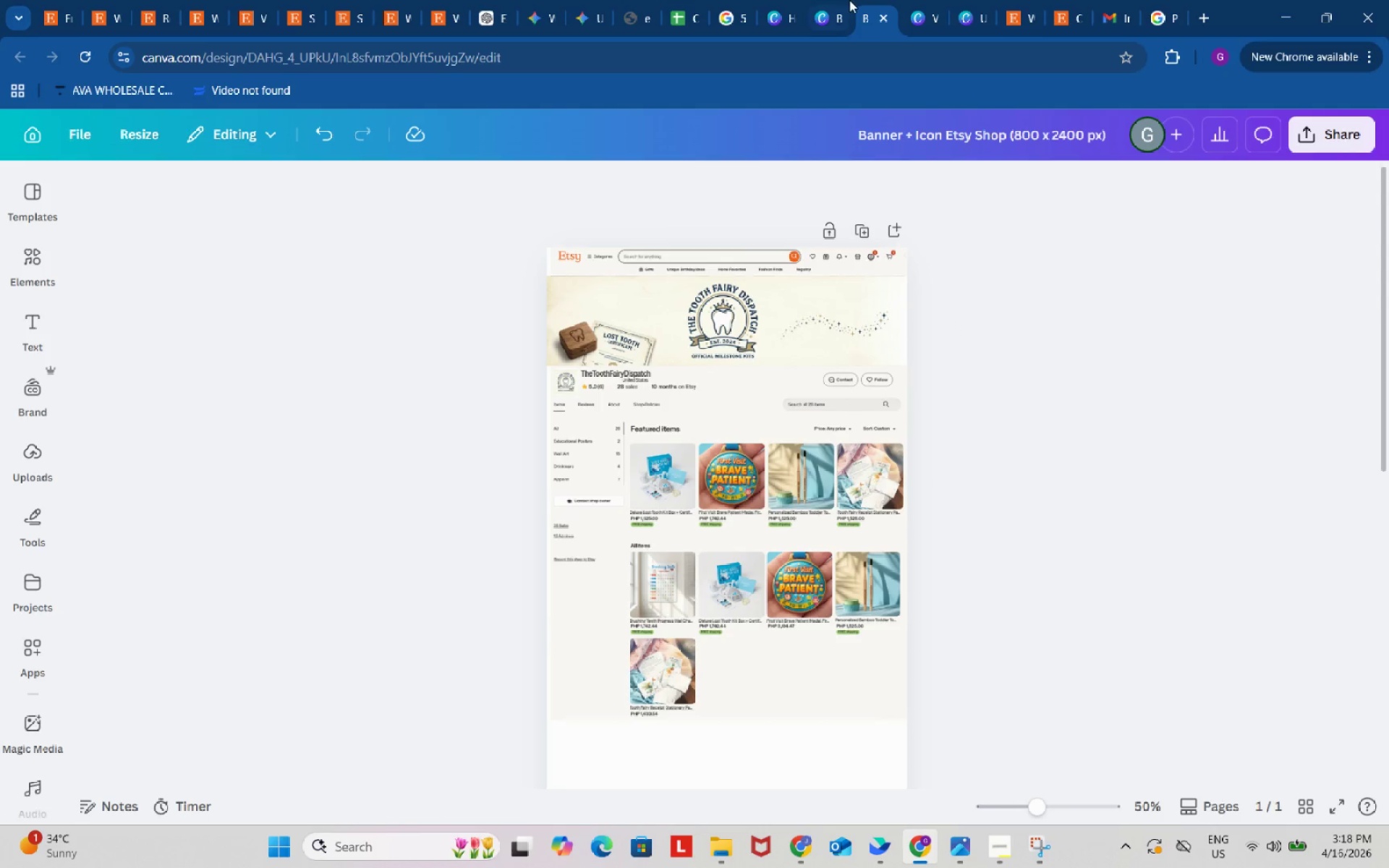 
left_click([835, 3])
 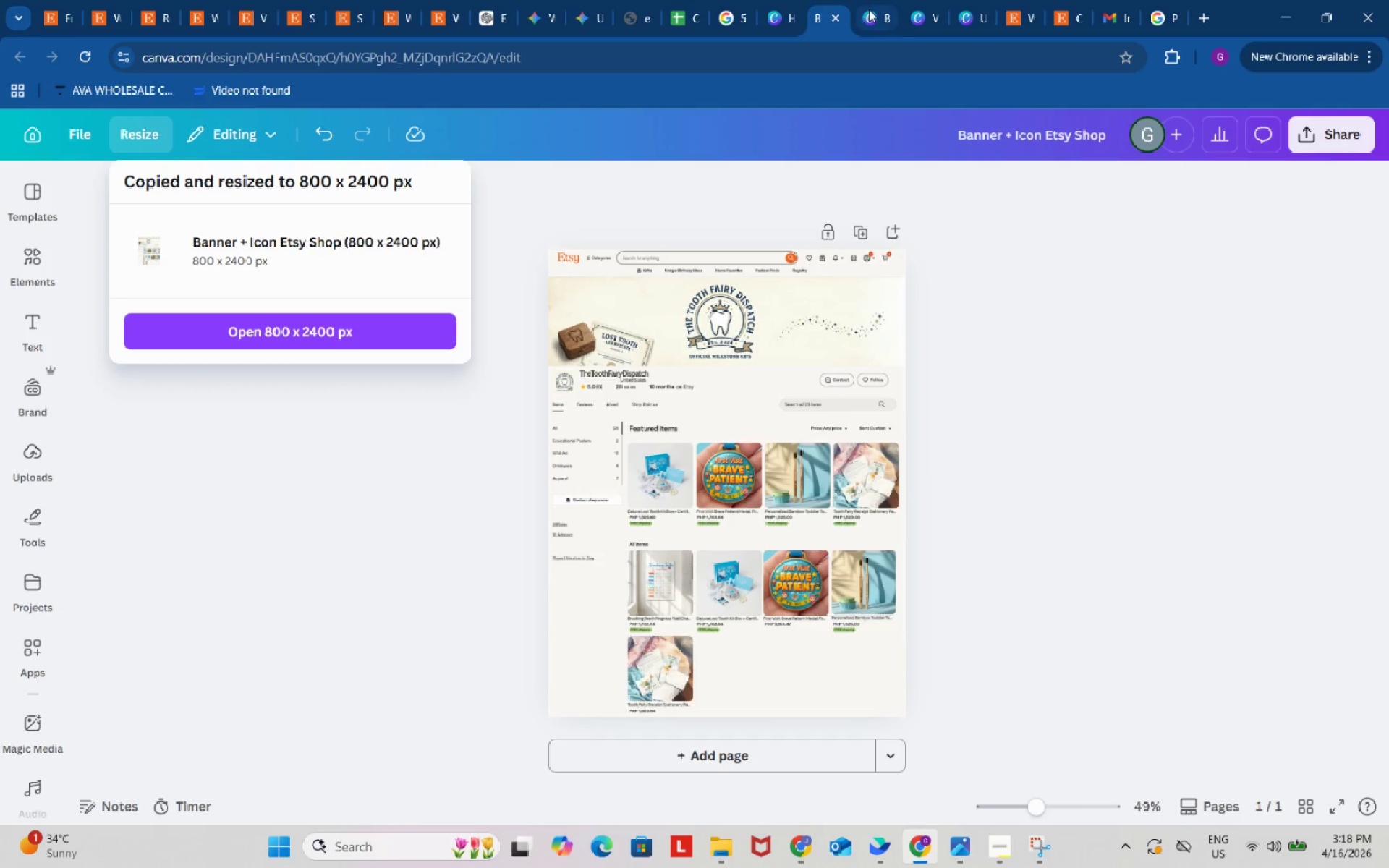 
left_click([869, 9])
 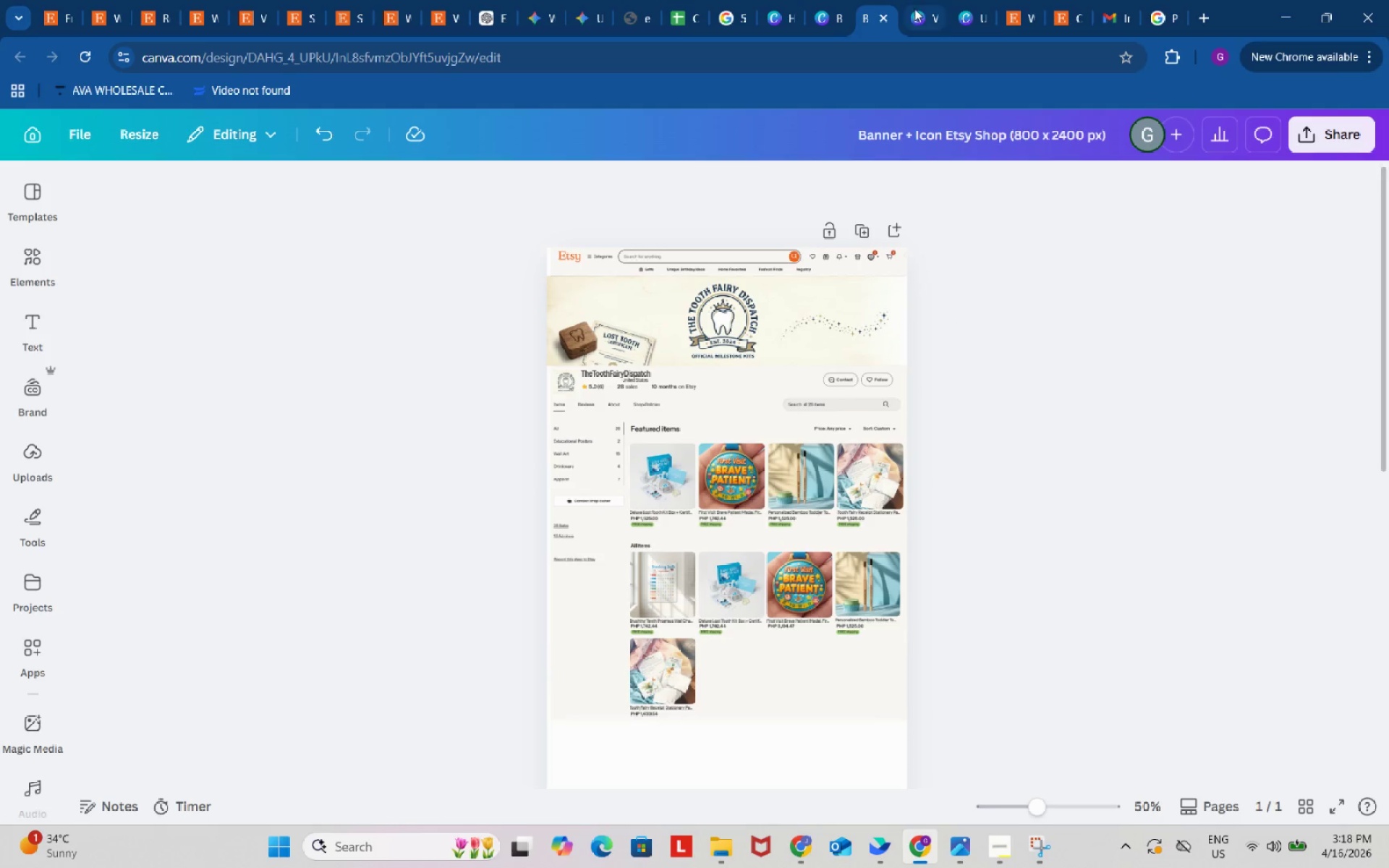 
left_click([914, 9])
 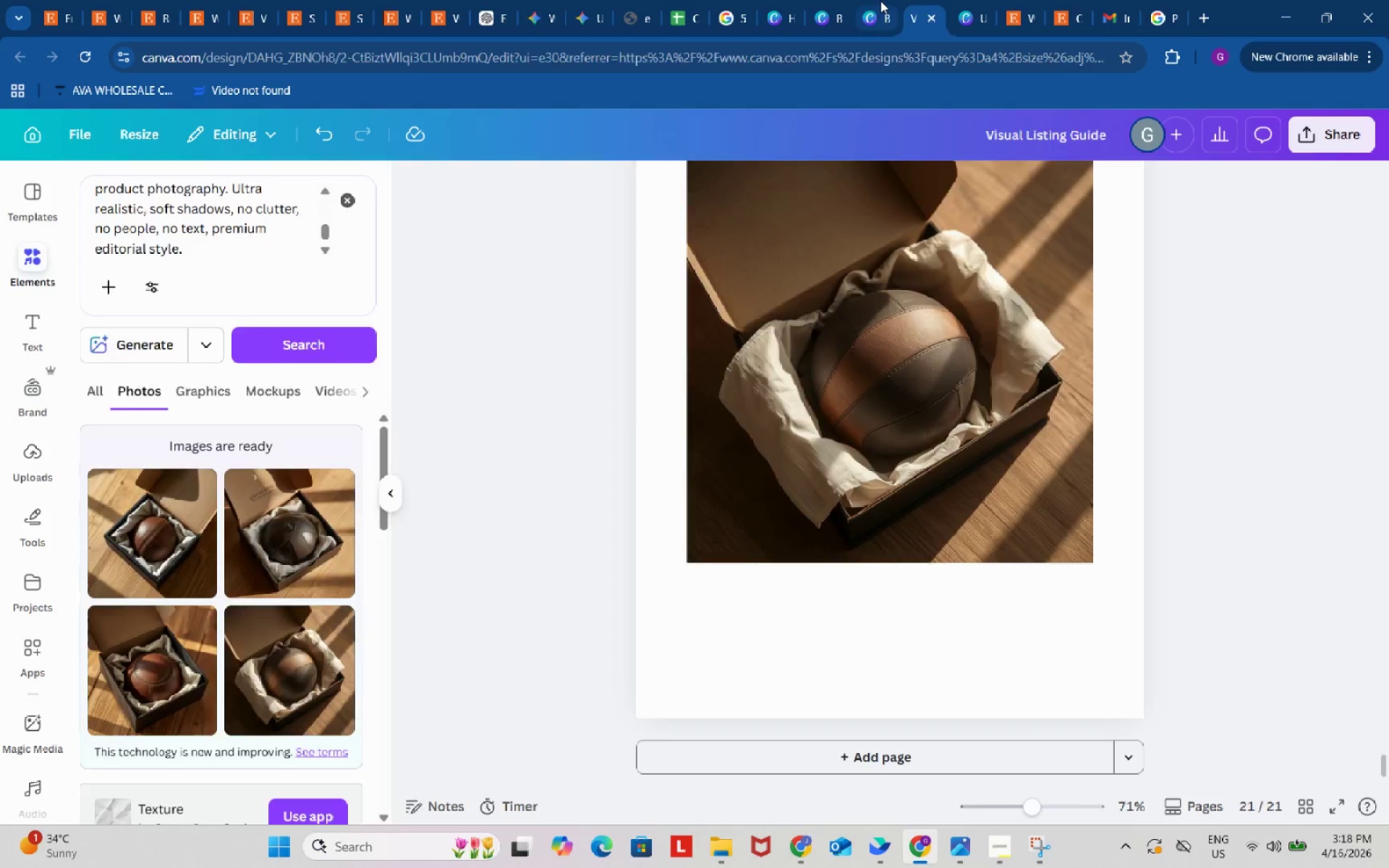 
left_click([880, 1])
 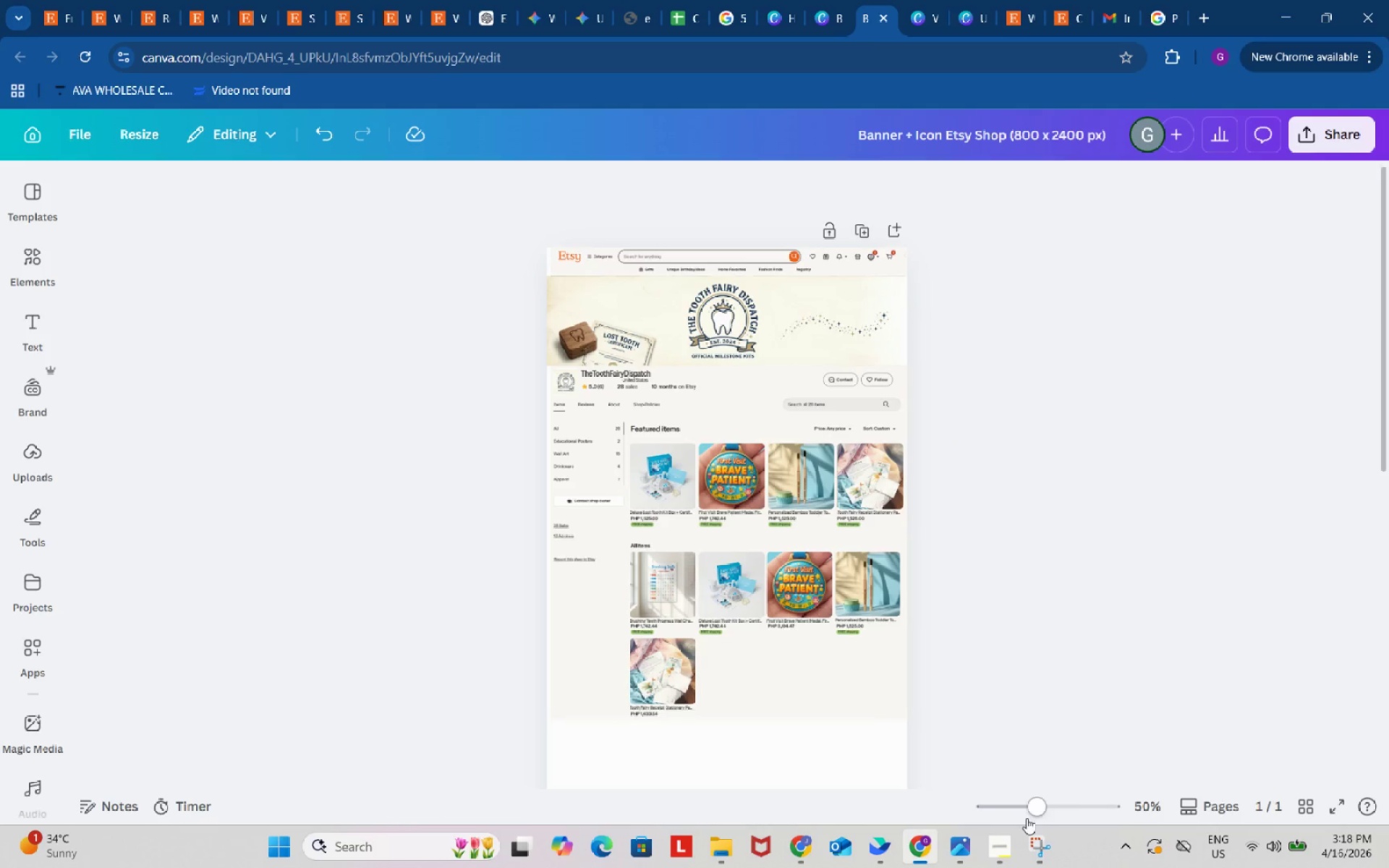 
left_click_drag(start_coordinate=[1041, 809], to_coordinate=[1058, 808])
 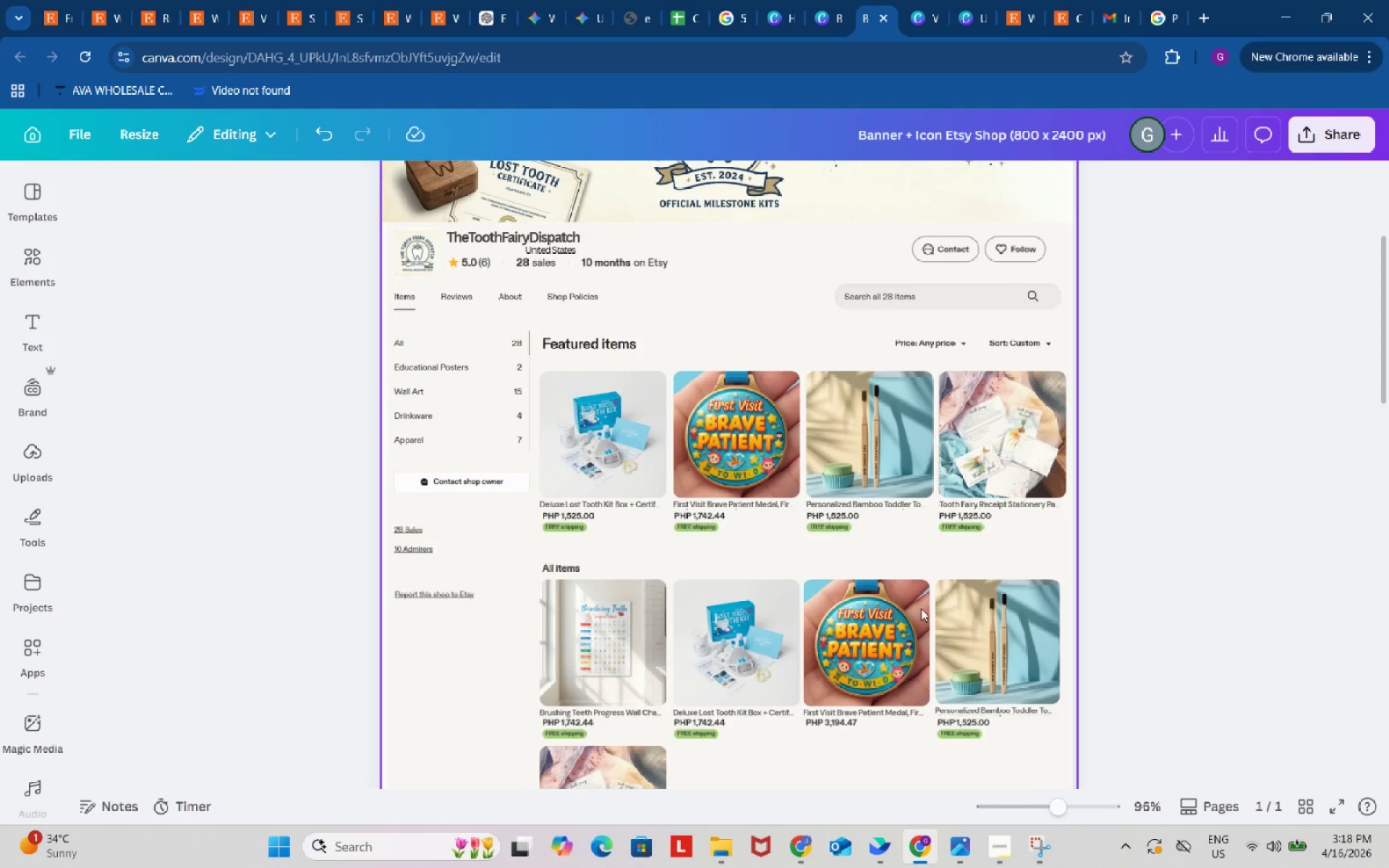 
scroll: coordinate [921, 608], scroll_direction: up, amount: 3.0
 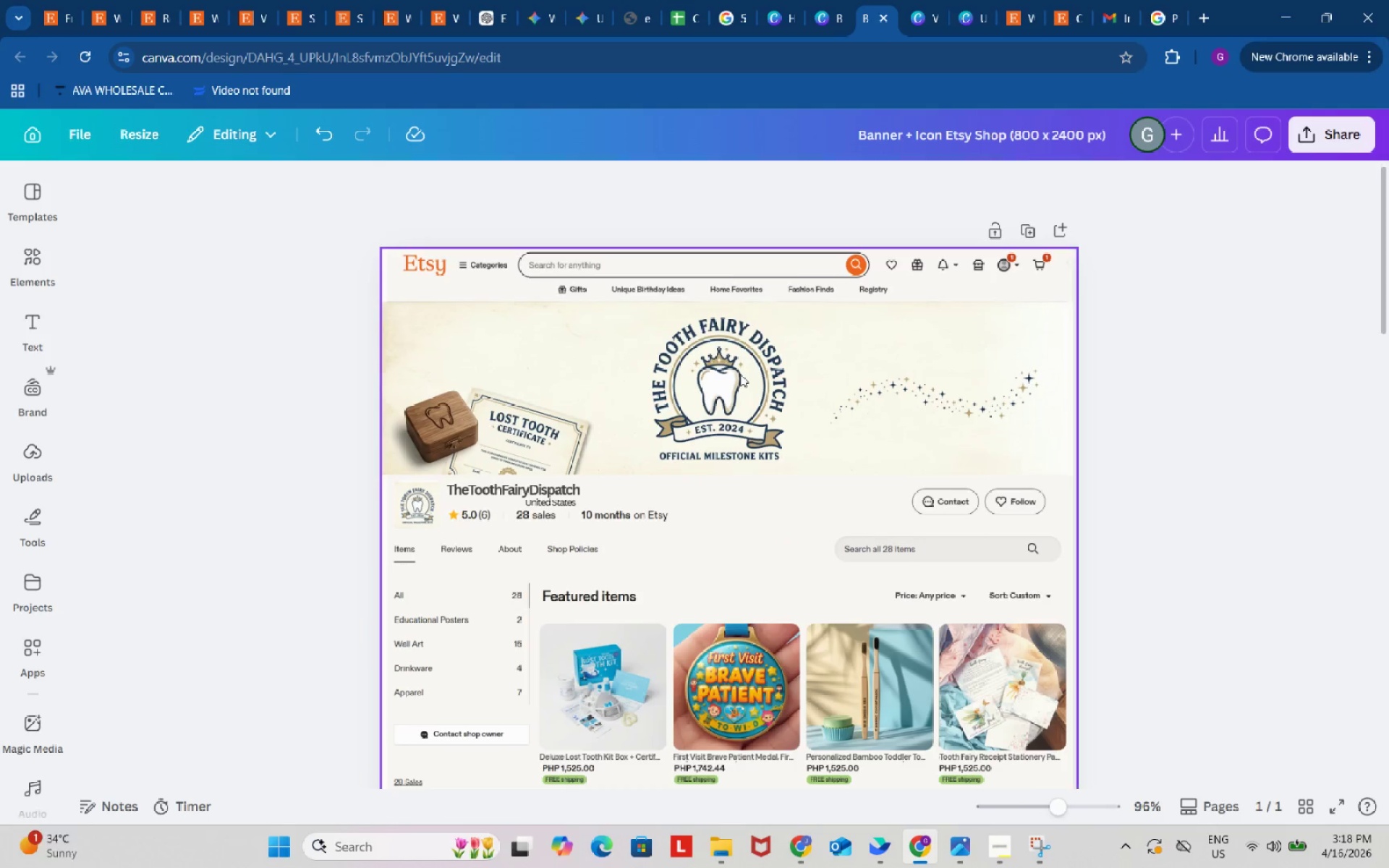 
left_click([740, 374])
 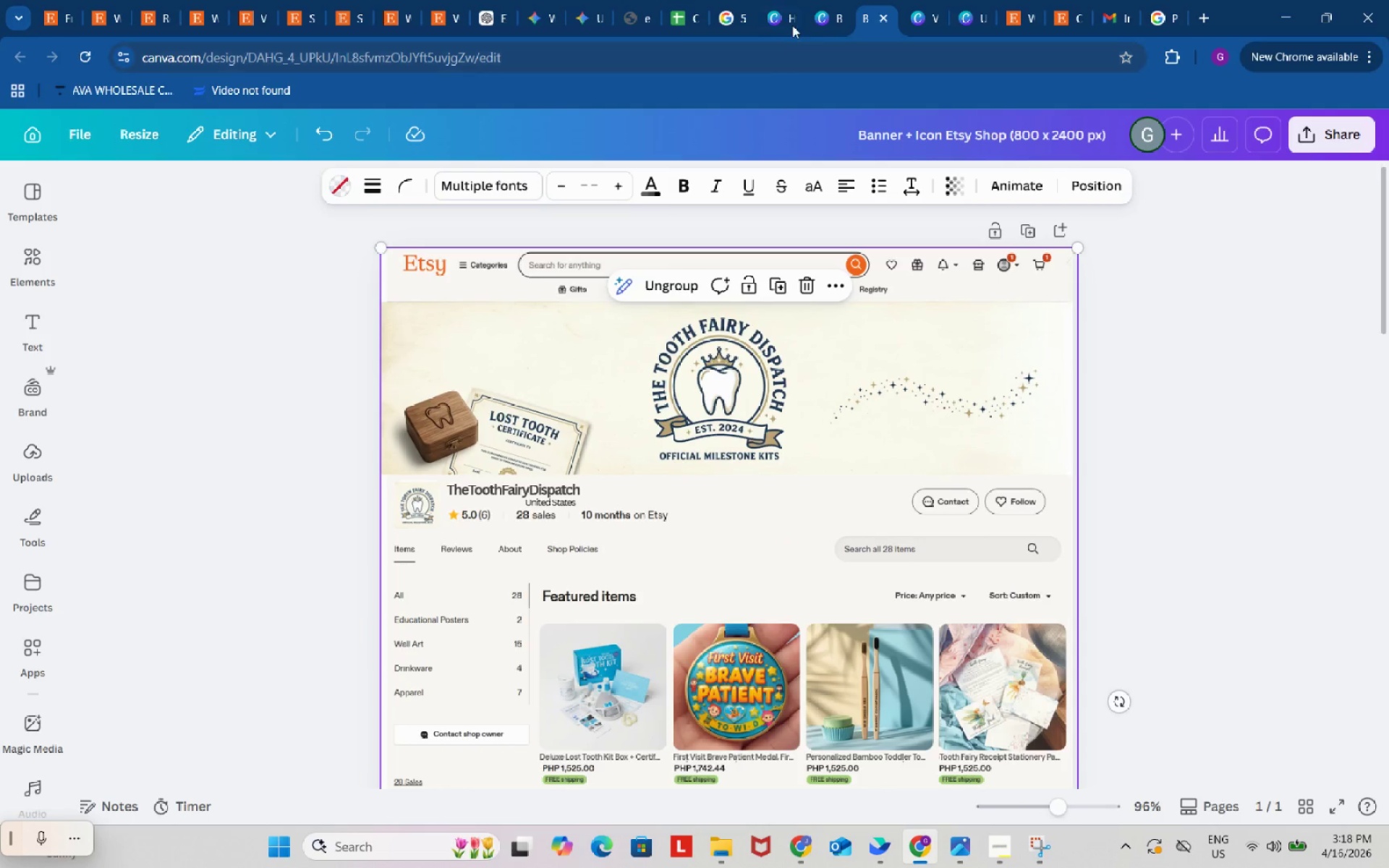 
left_click([781, 1])
 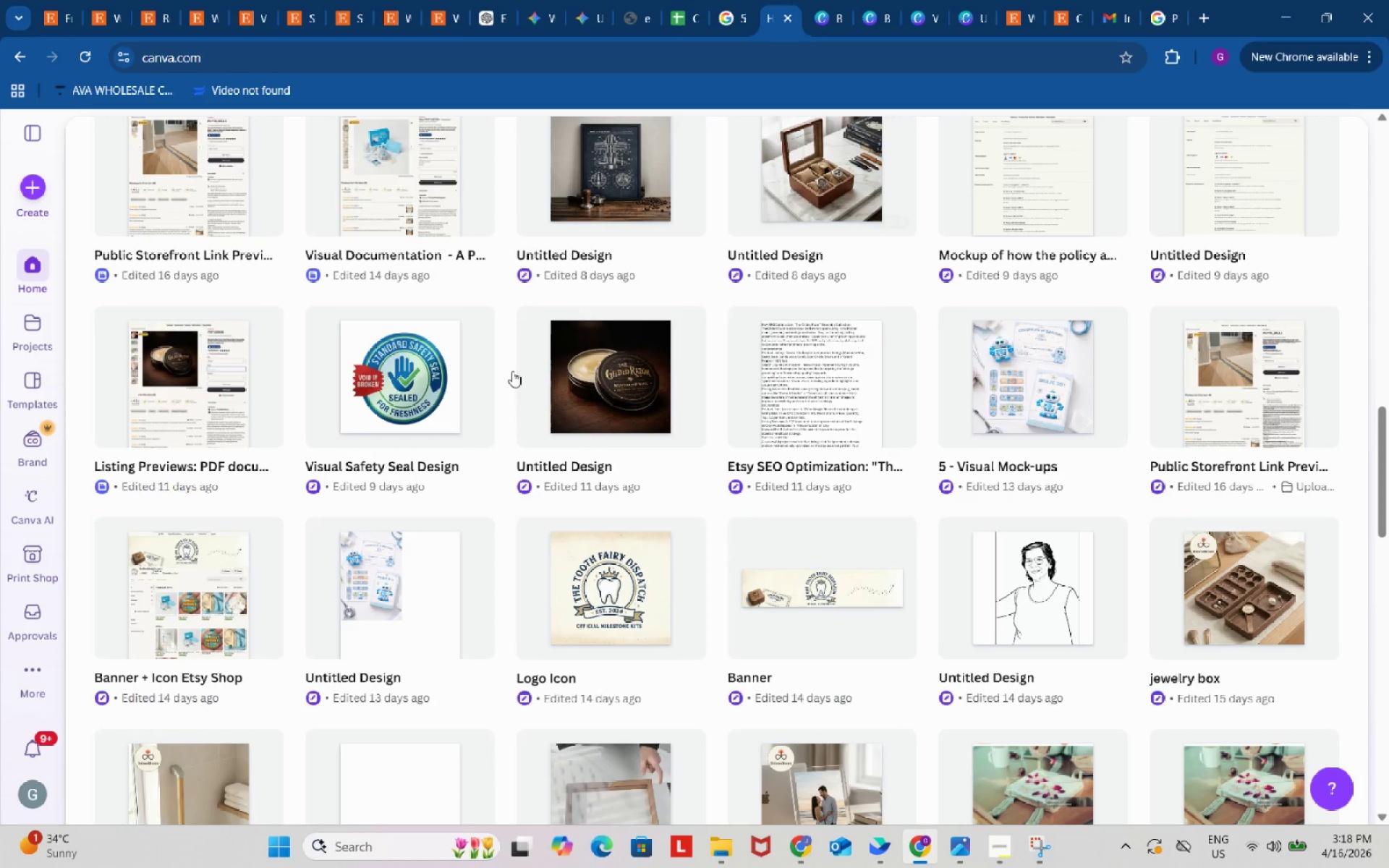 
scroll: coordinate [42, 210], scroll_direction: up, amount: 23.0
 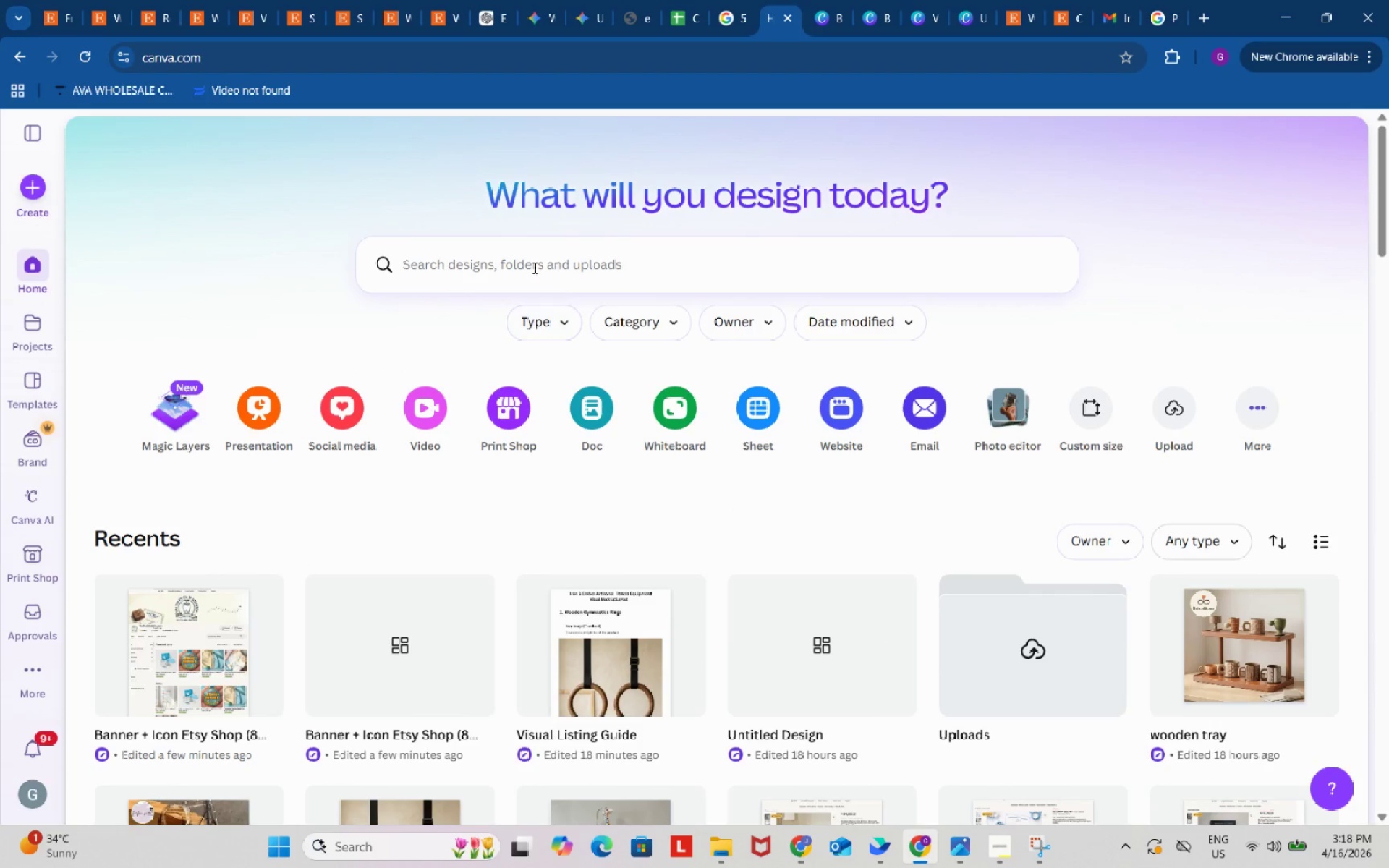 
left_click([508, 261])
 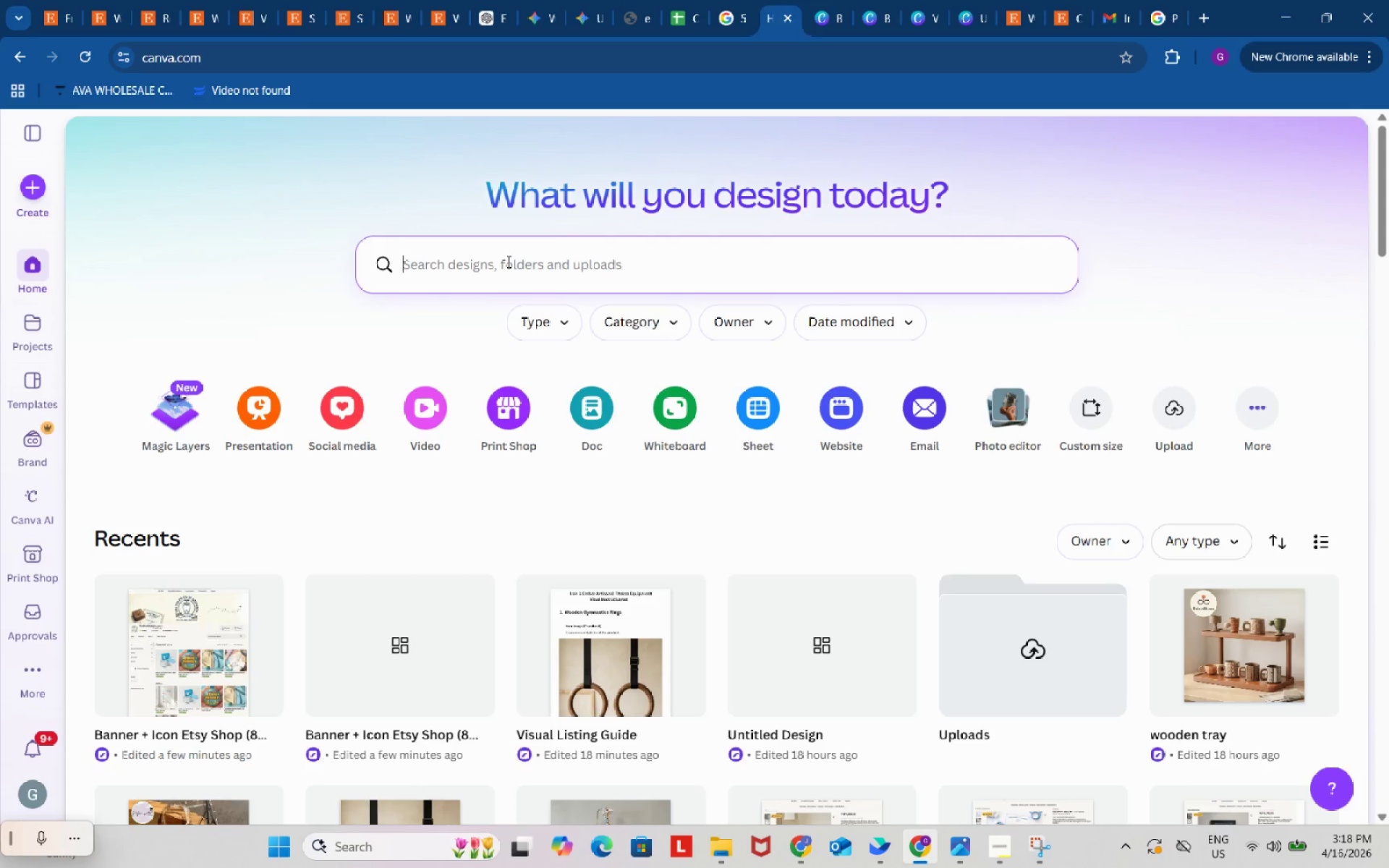 
scroll: coordinate [561, 605], scroll_direction: down, amount: 11.0
 